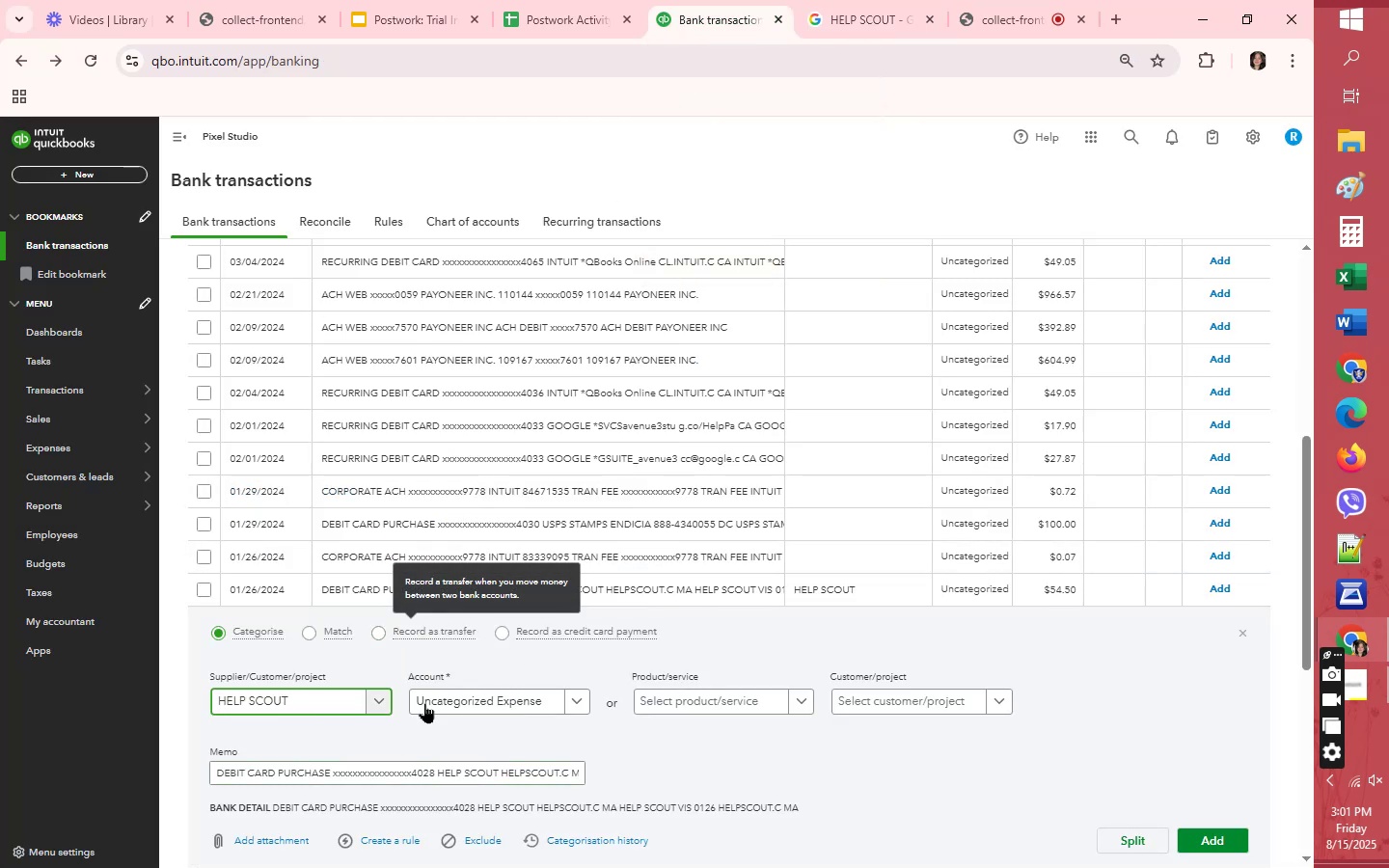 
left_click([424, 703])
 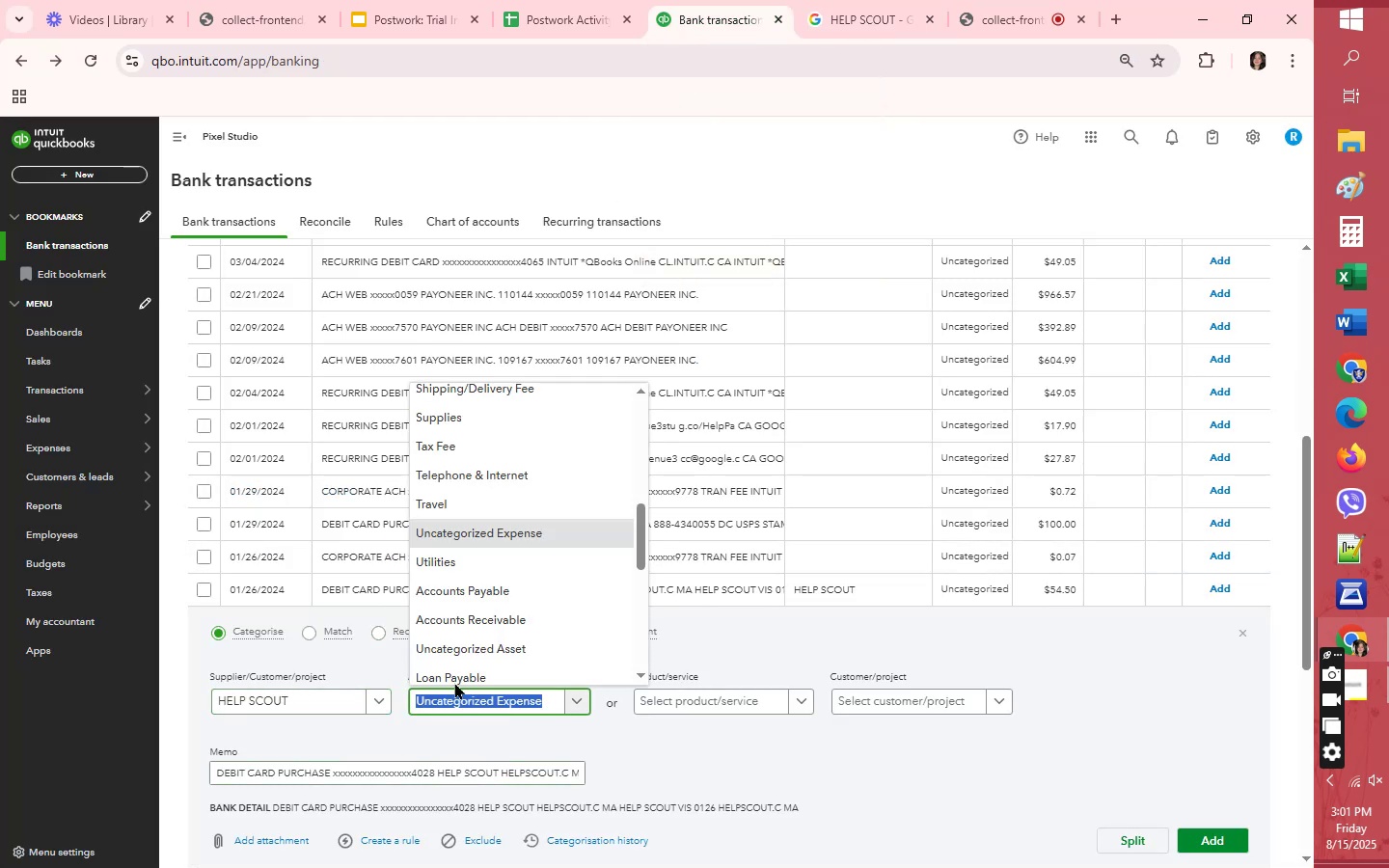 
scroll: coordinate [485, 640], scroll_direction: down, amount: 9.0
 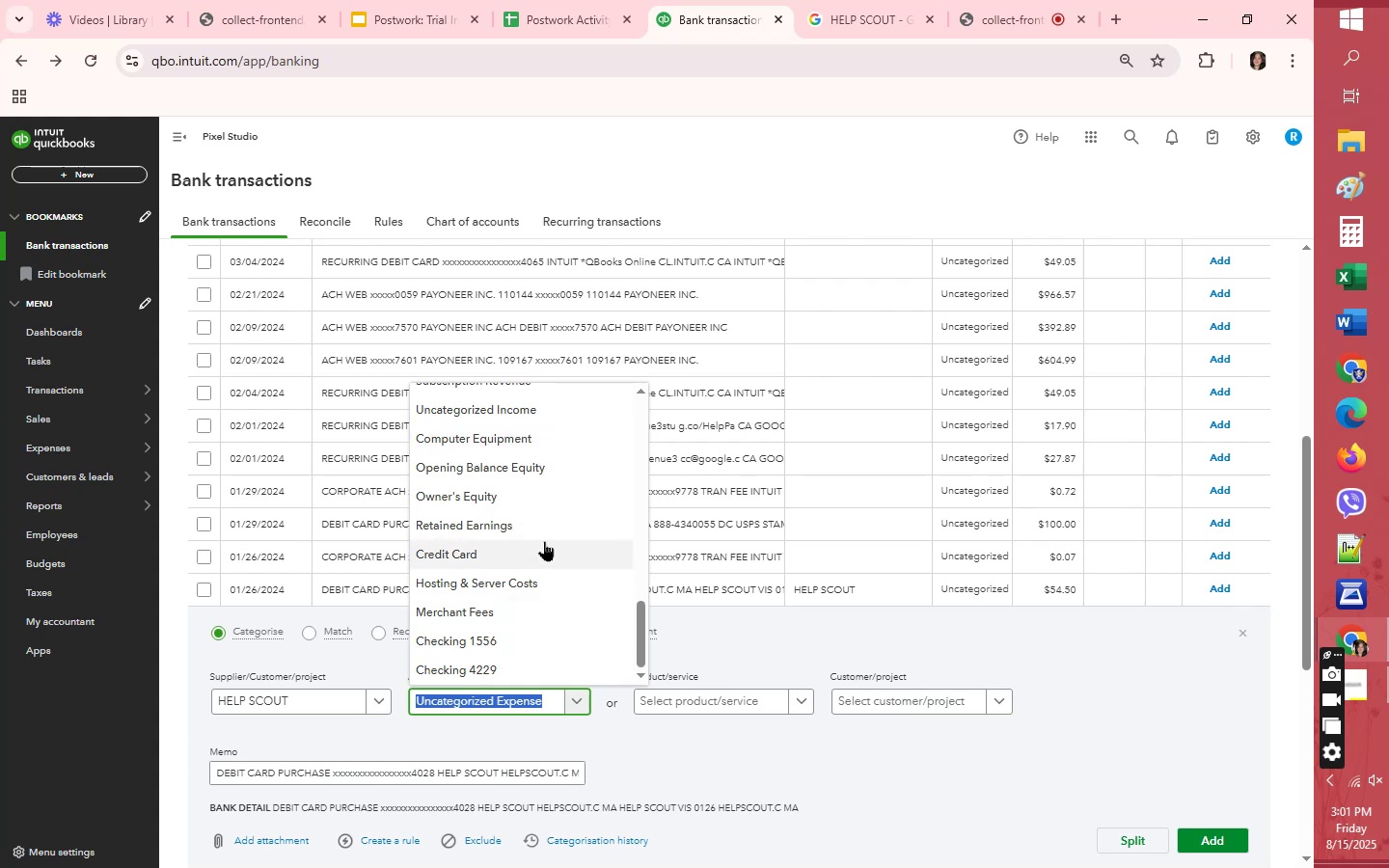 
scroll: coordinate [549, 550], scroll_direction: up, amount: 6.0
 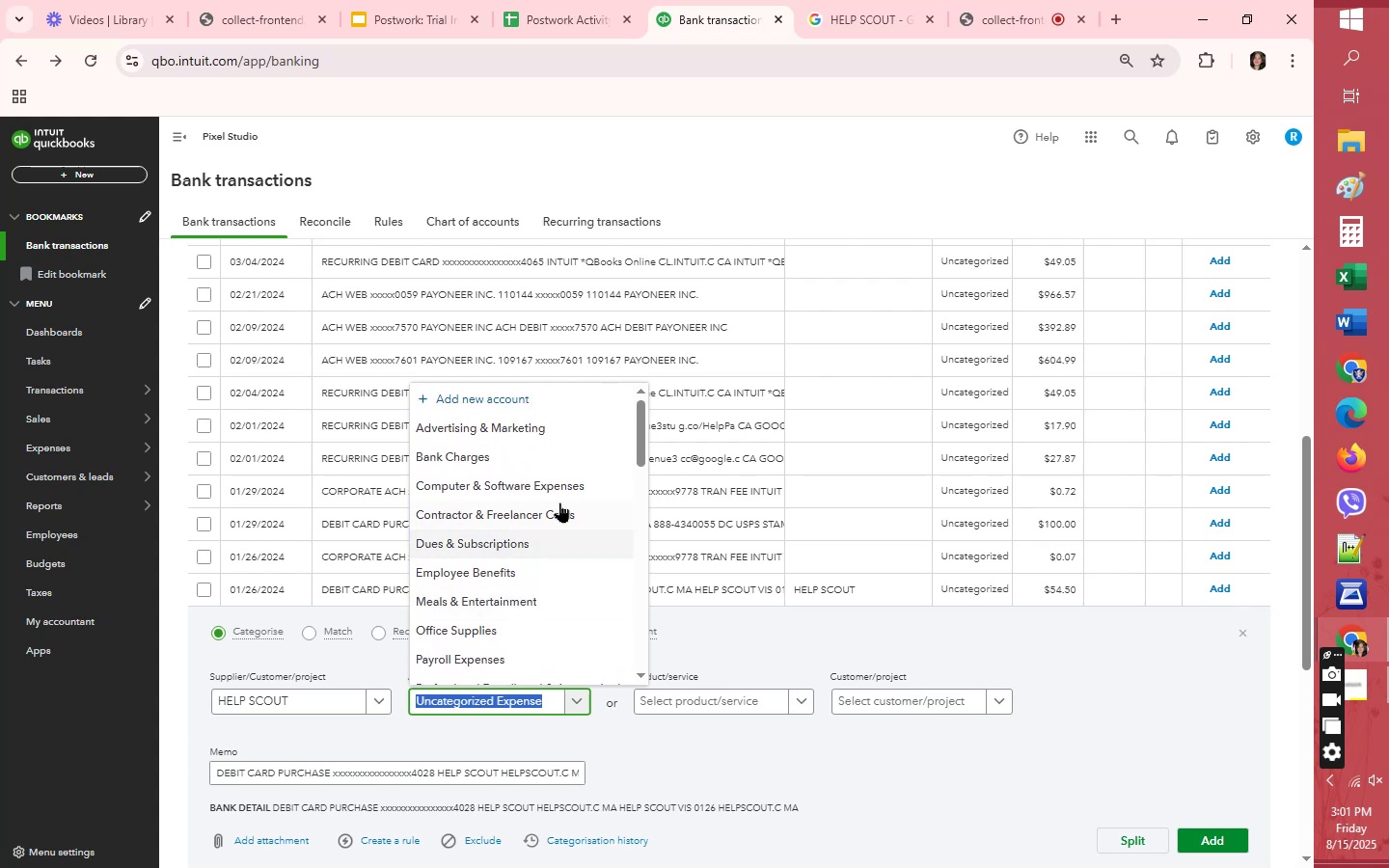 
left_click([563, 485])
 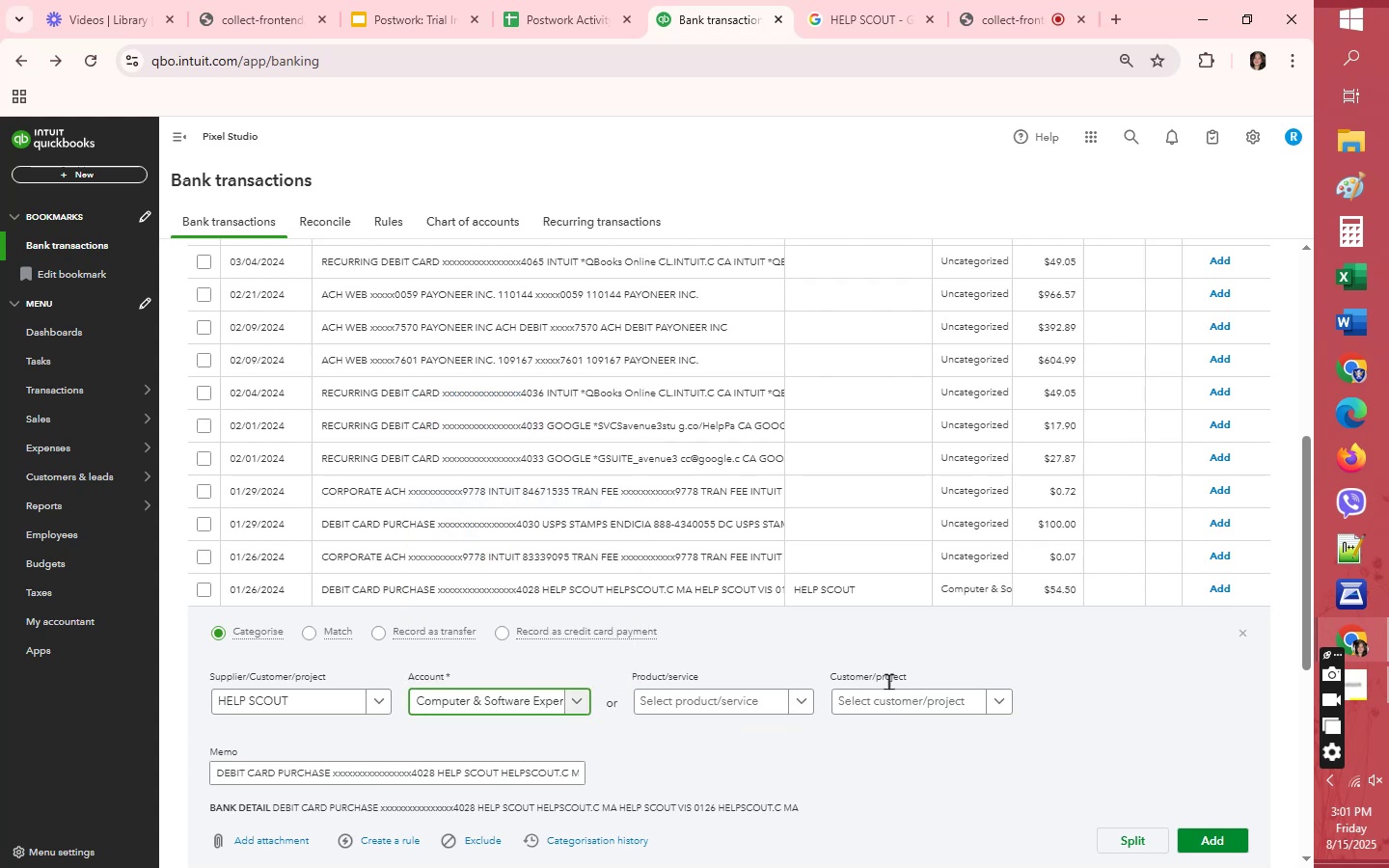 
scroll: coordinate [1119, 709], scroll_direction: down, amount: 1.0
 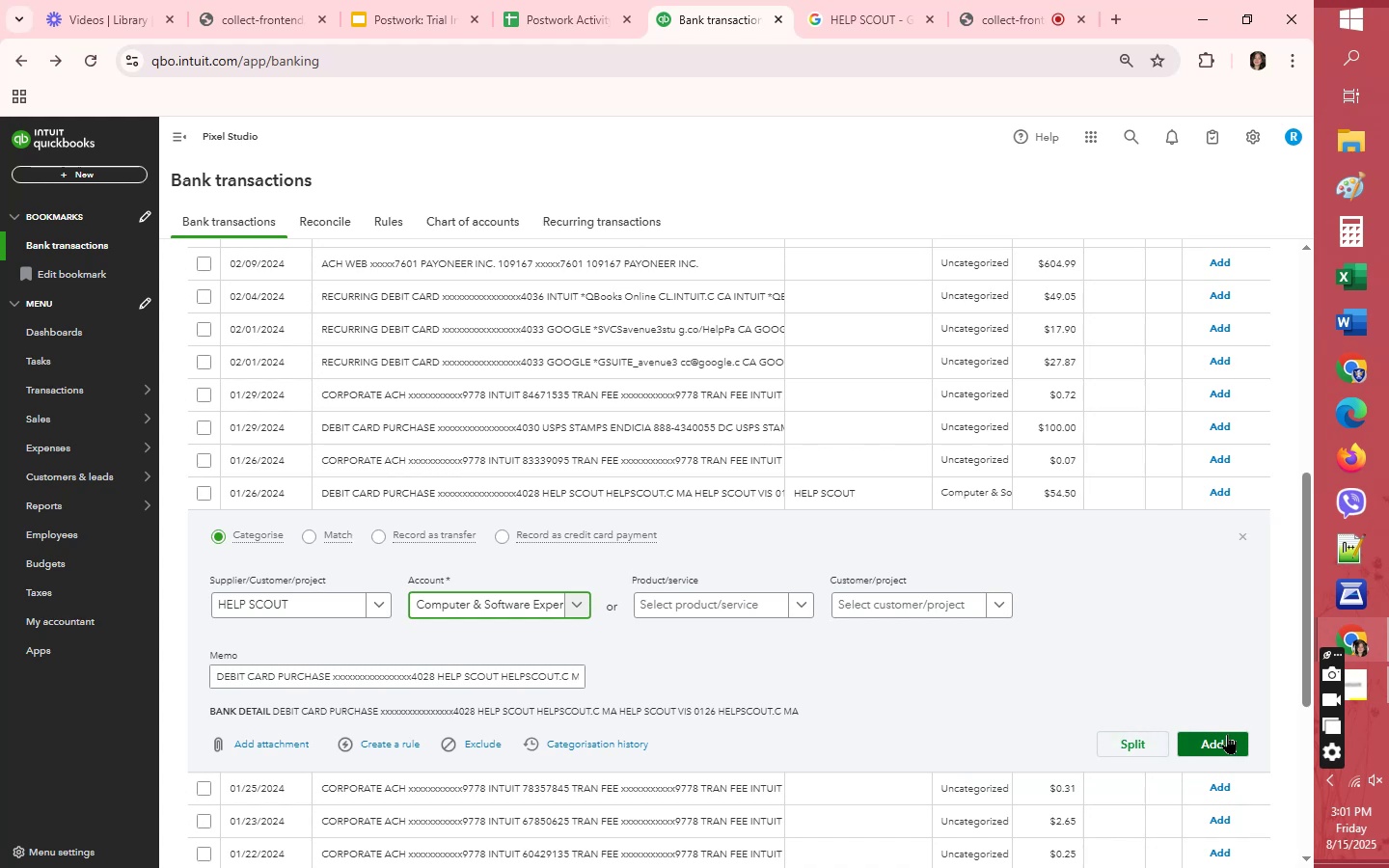 
left_click([1227, 734])
 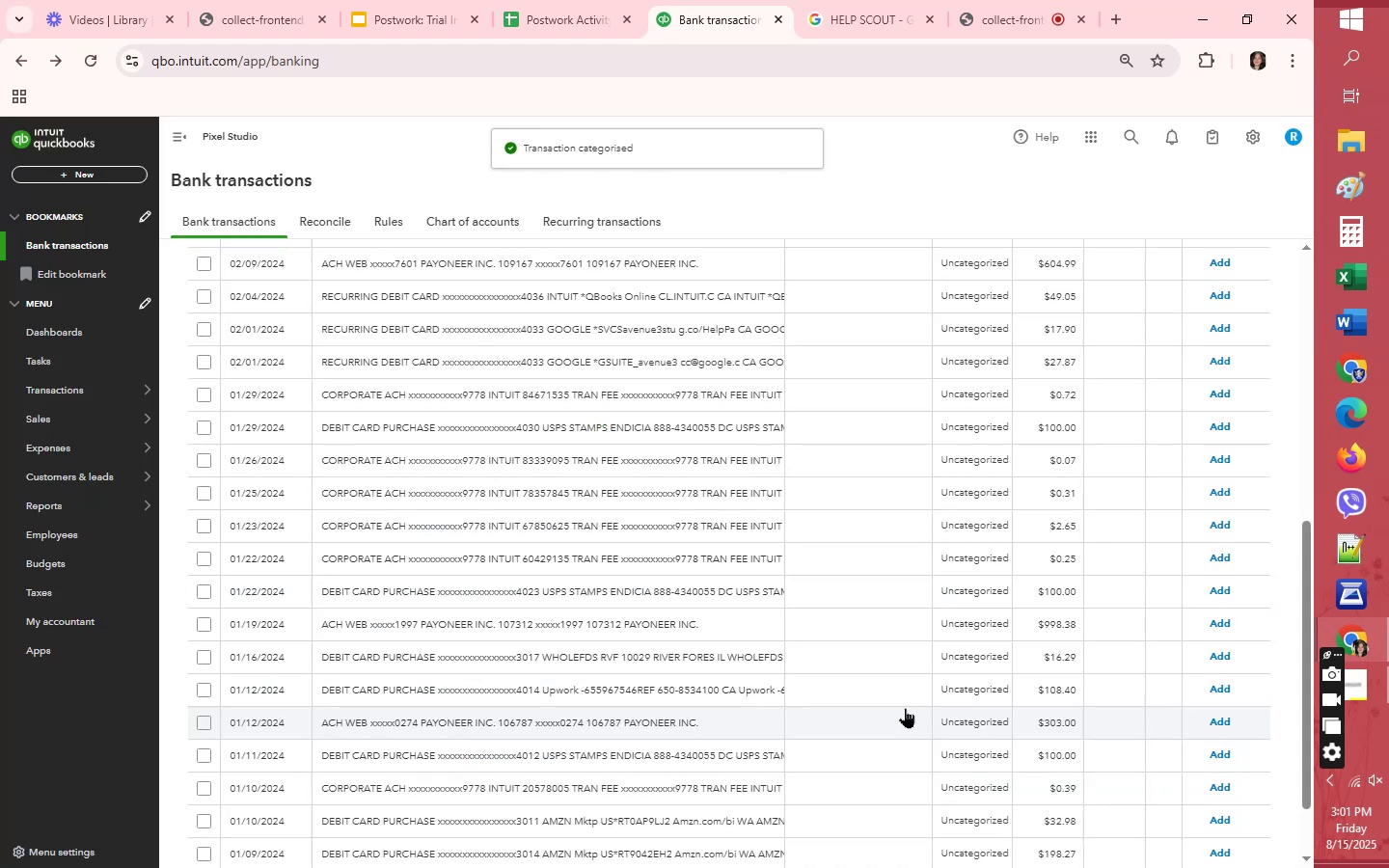 
wait(7.05)
 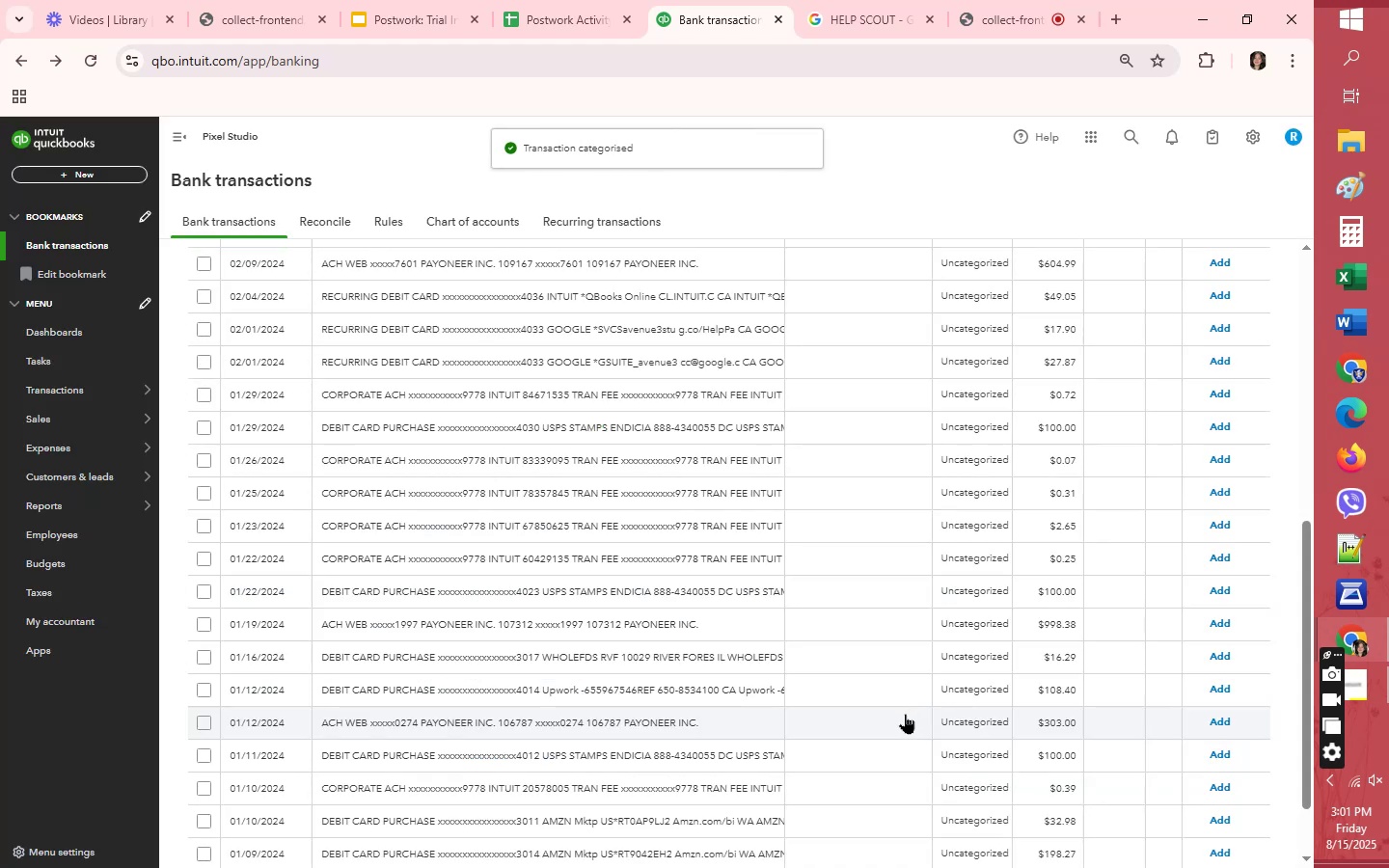 
left_click([813, 461])
 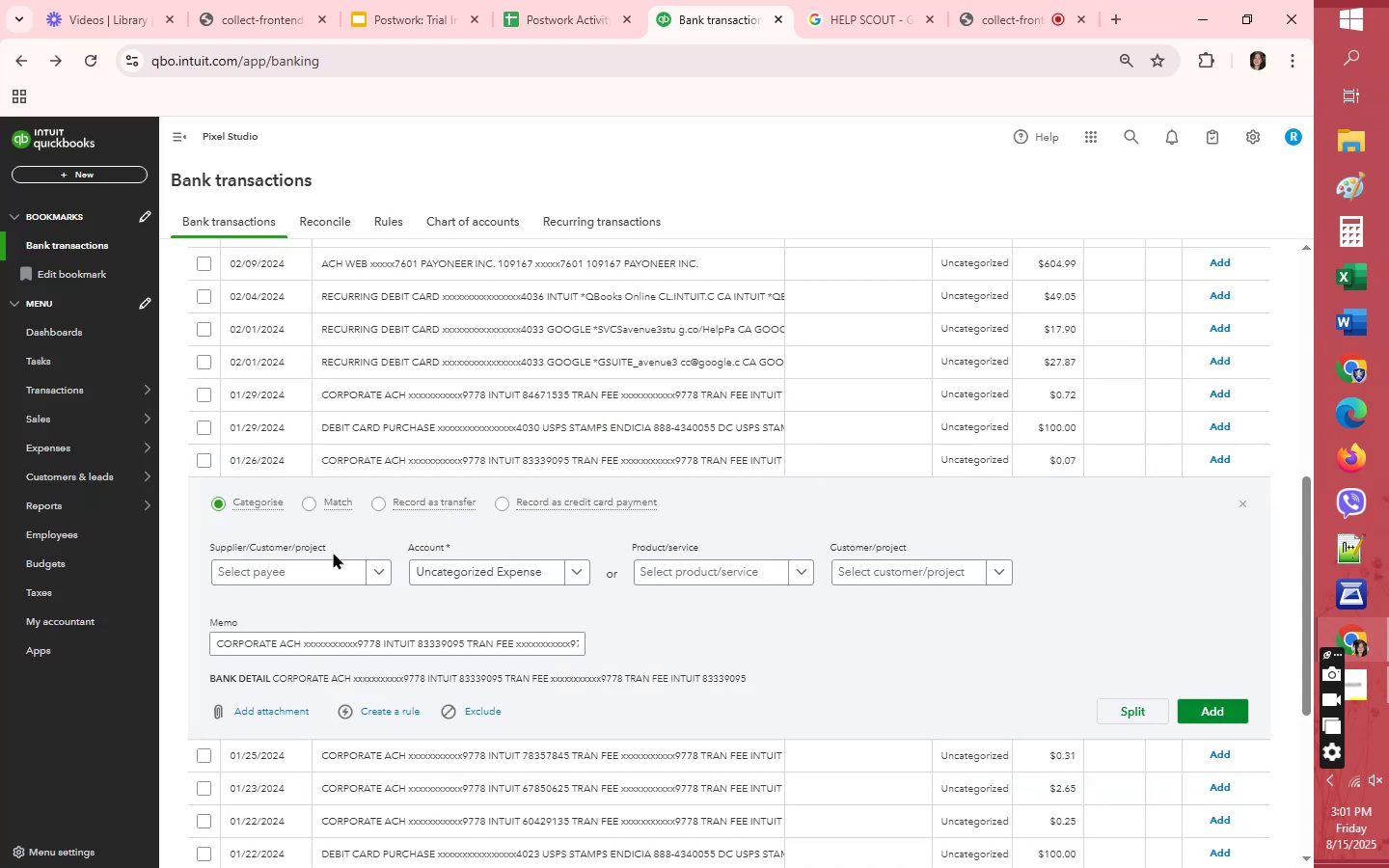 
left_click([329, 560])
 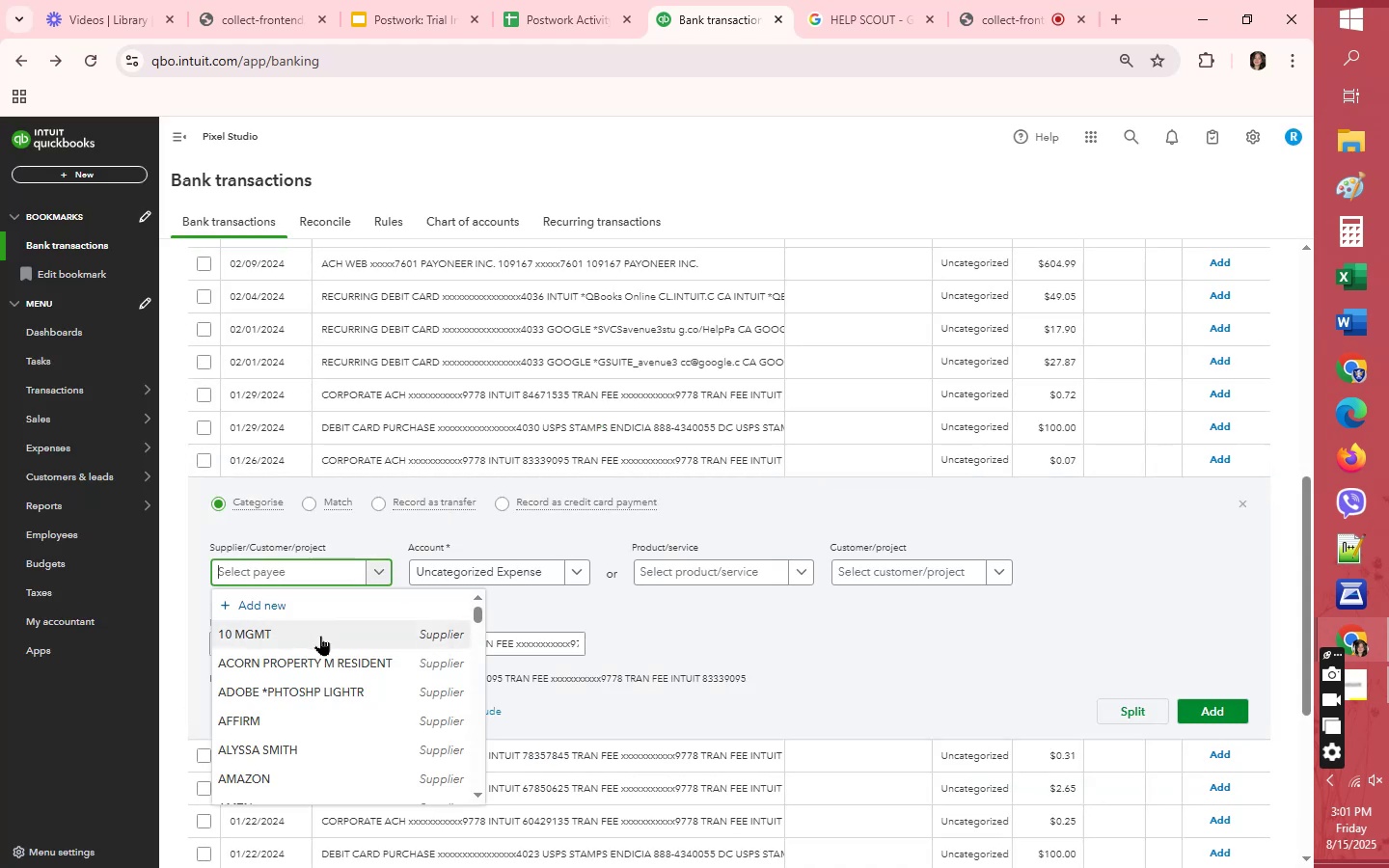 
key(Q)
 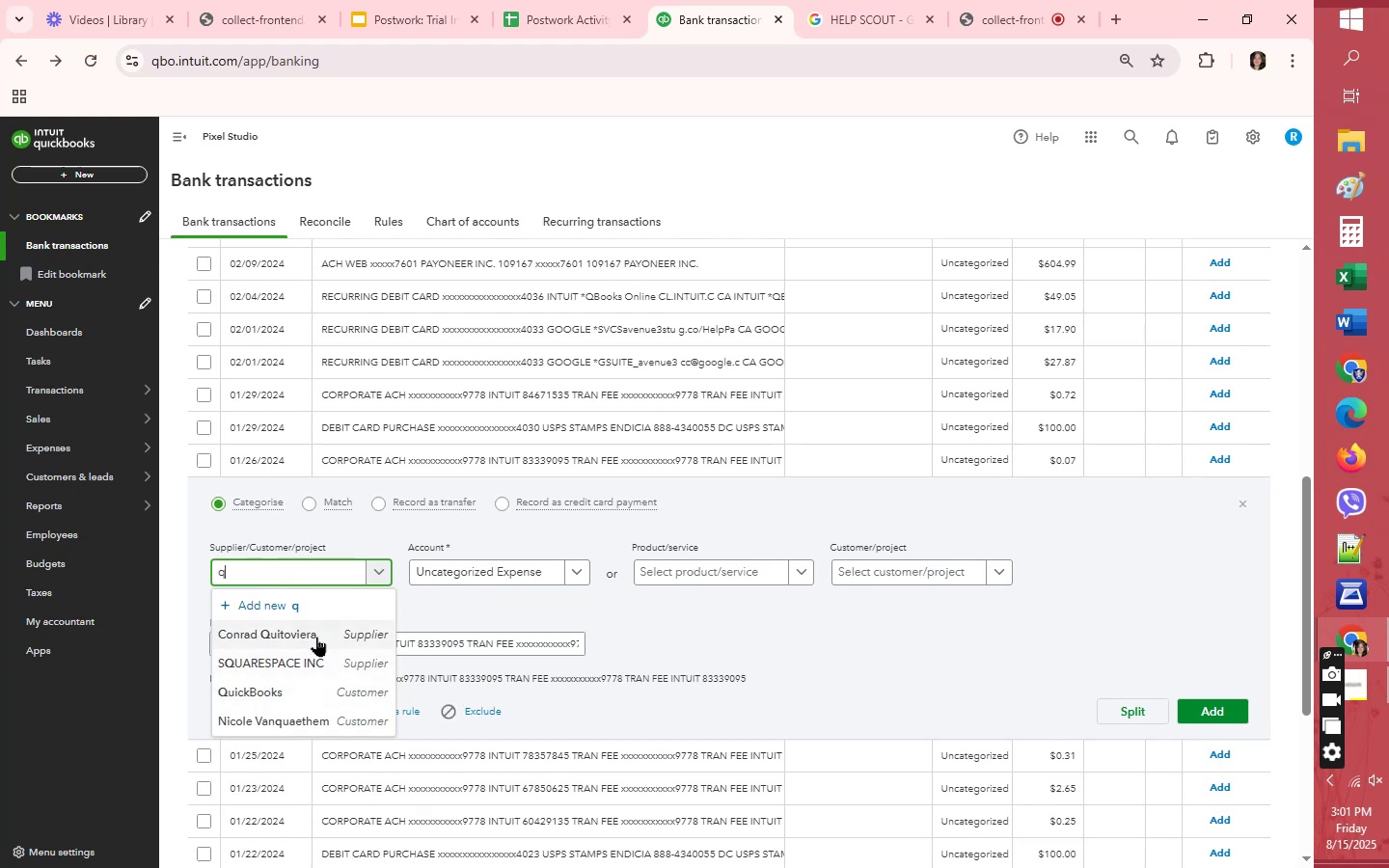 
left_click([309, 690])
 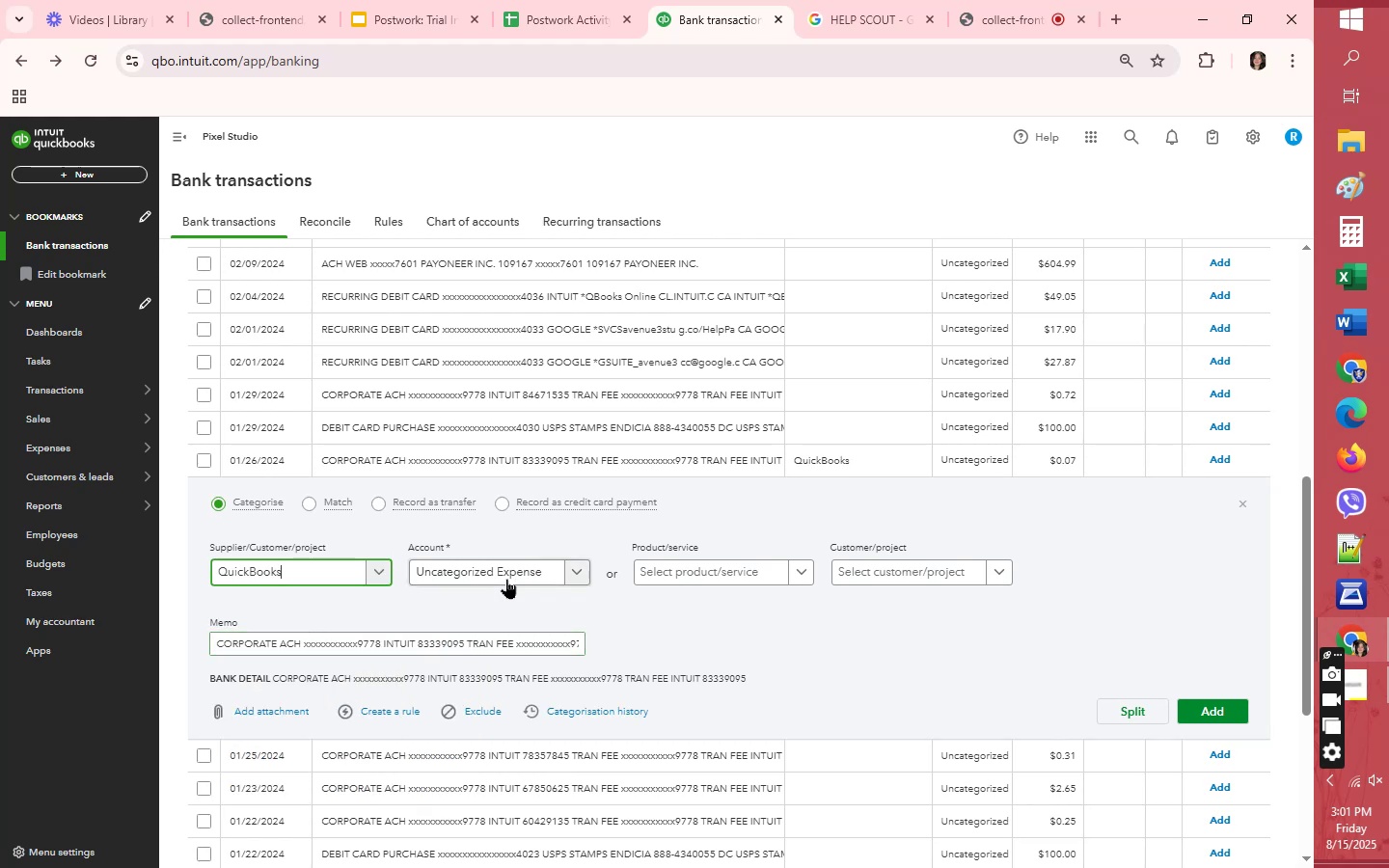 
left_click([506, 569])
 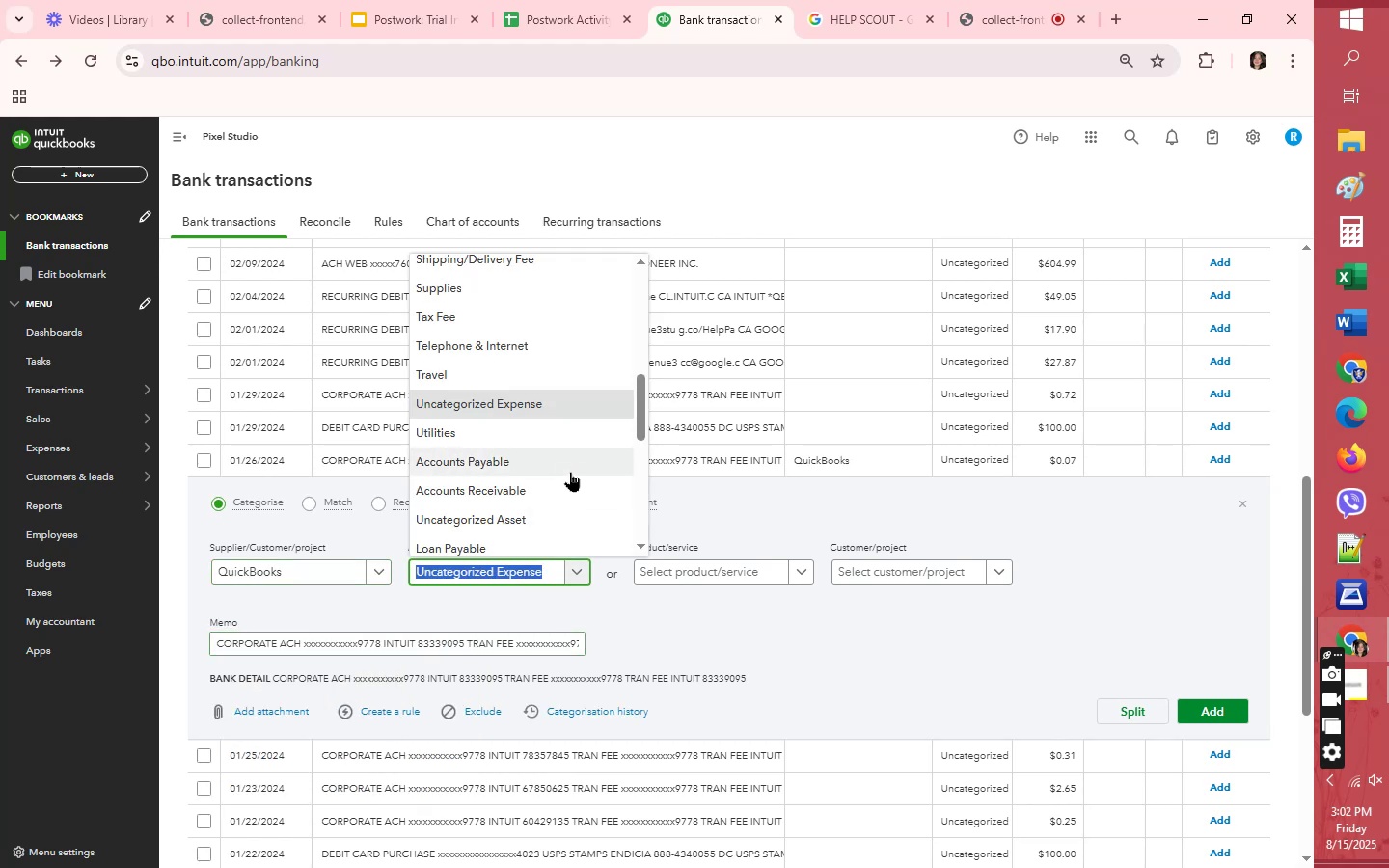 
scroll: coordinate [570, 472], scroll_direction: up, amount: 2.0
 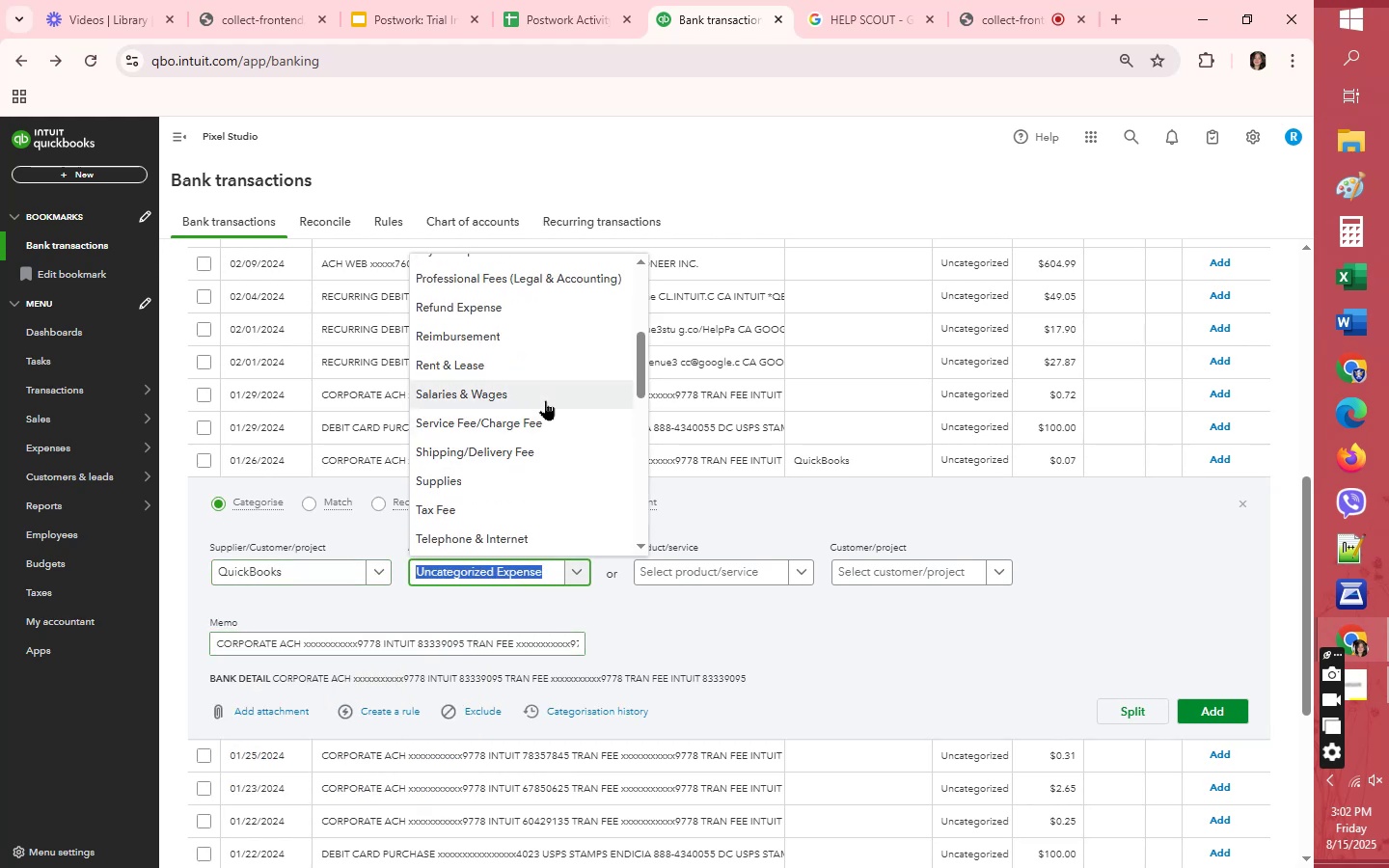 
left_click([540, 423])
 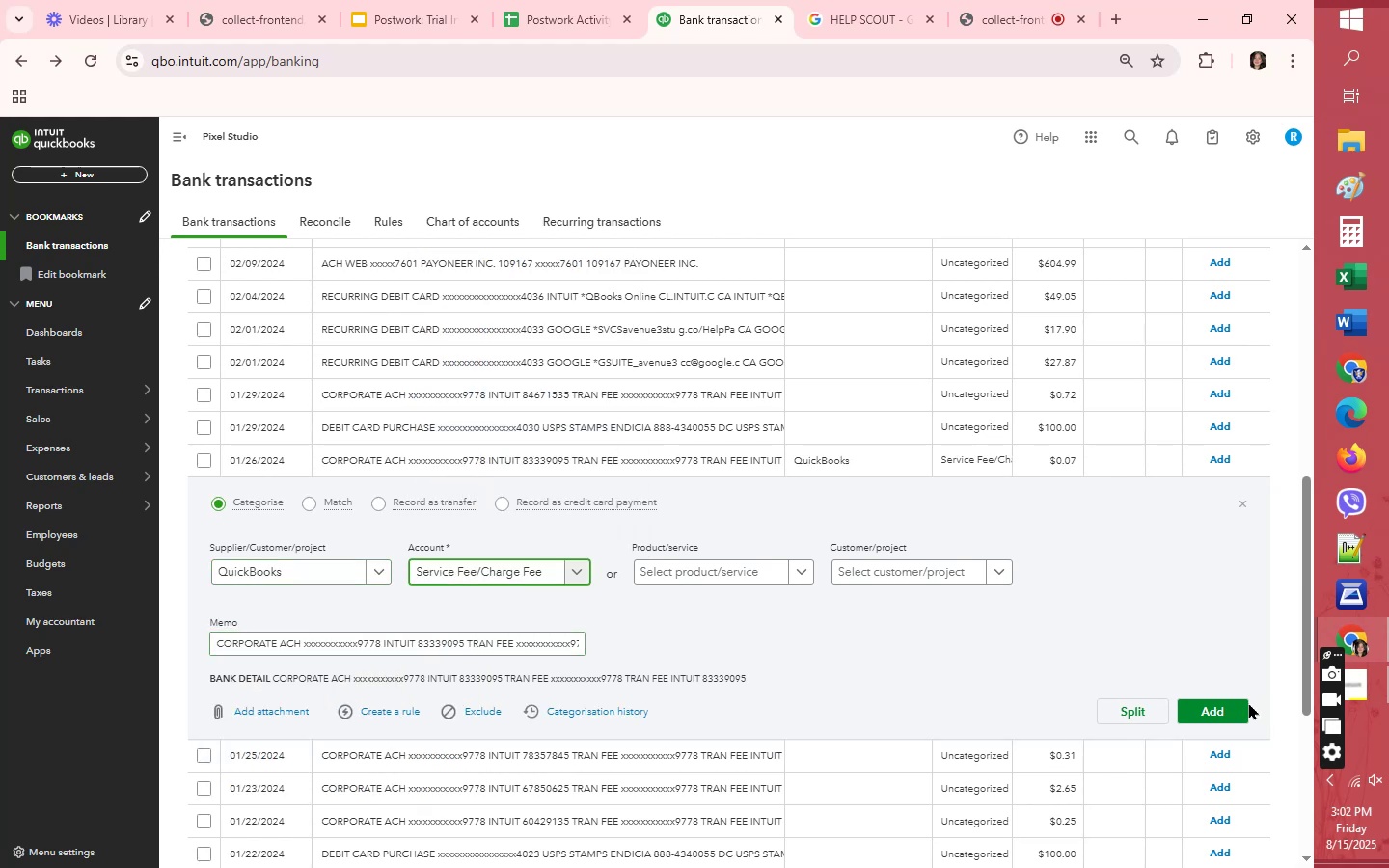 
left_click([1234, 702])
 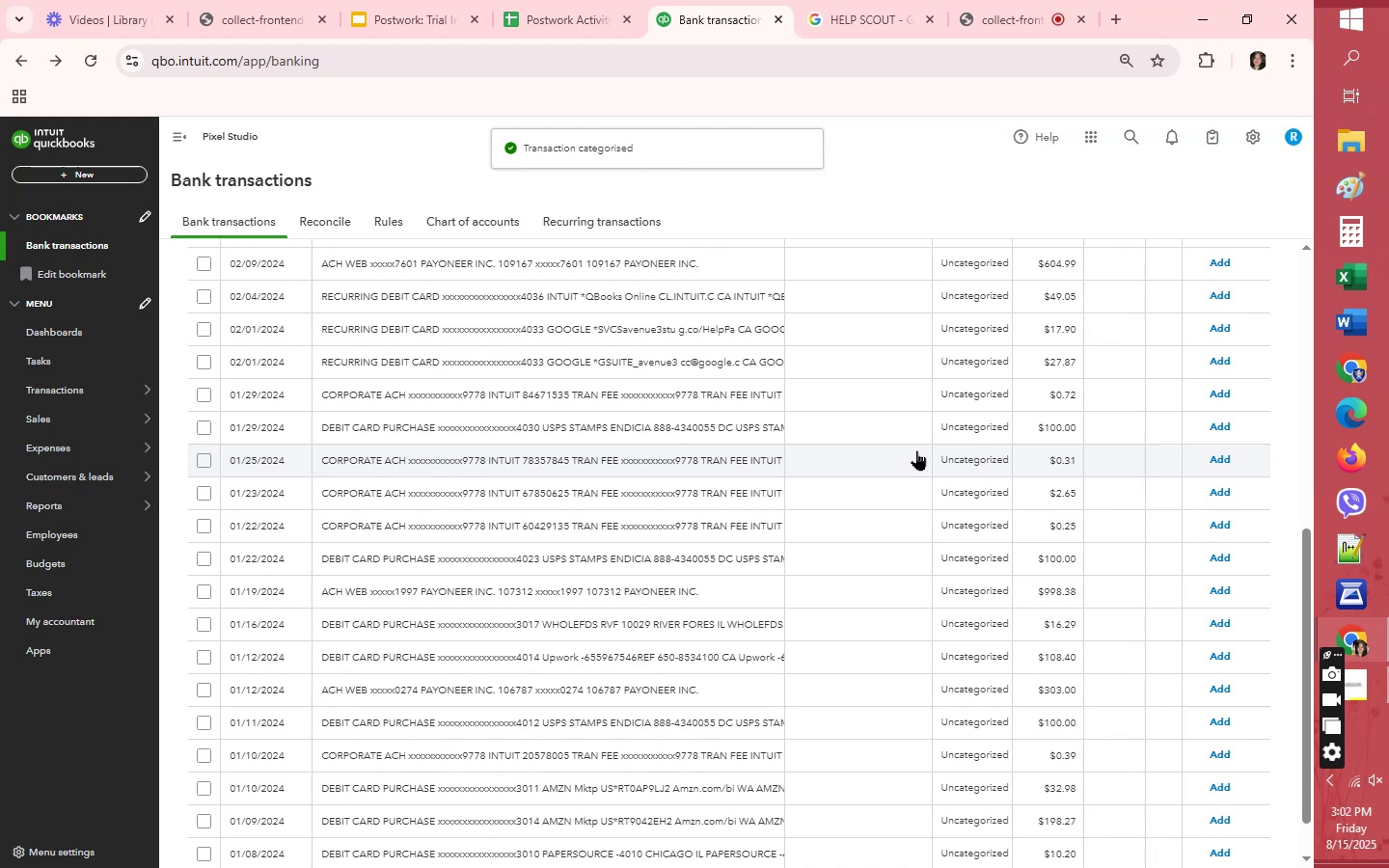 
left_click([886, 452])
 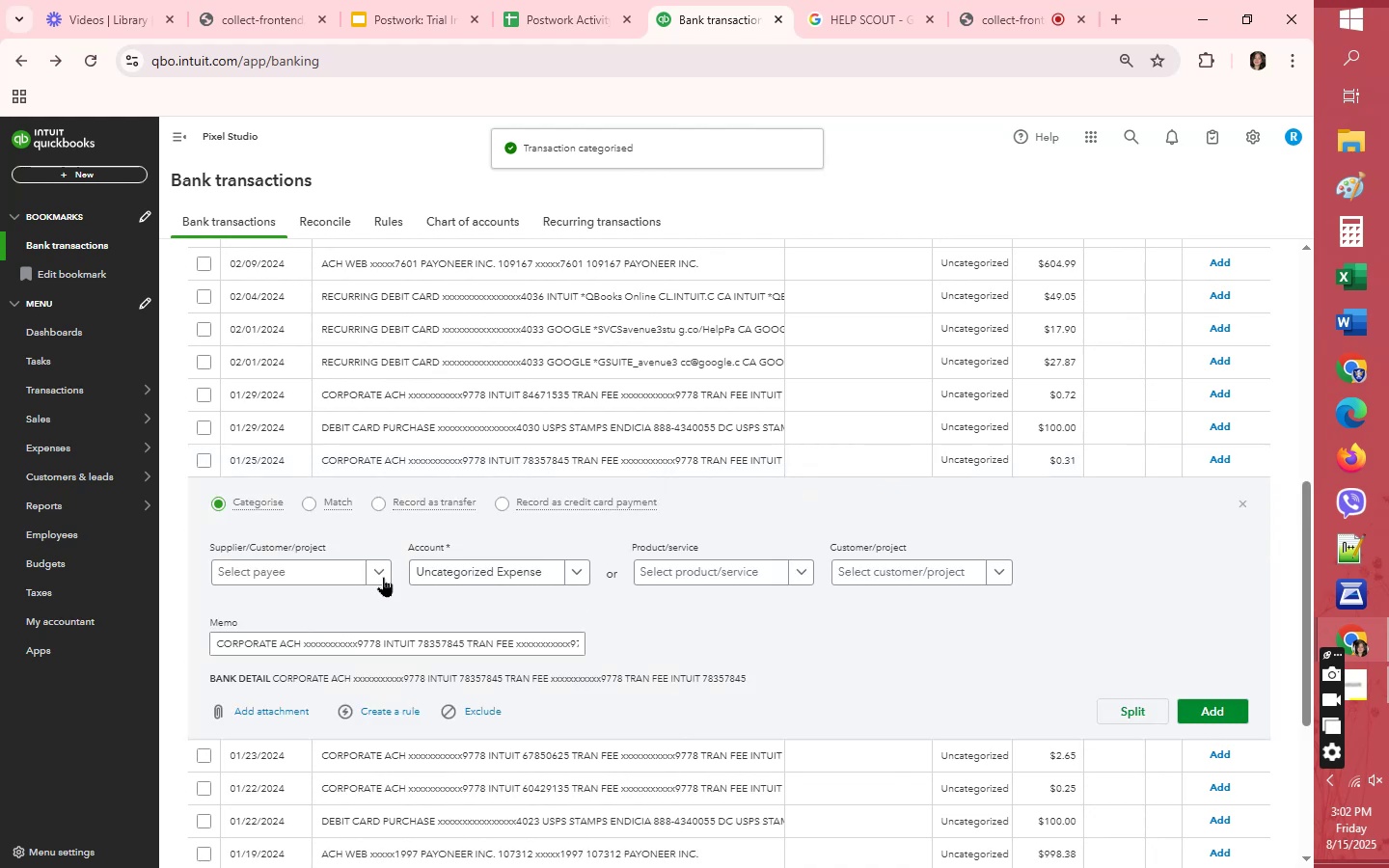 
left_click([343, 564])
 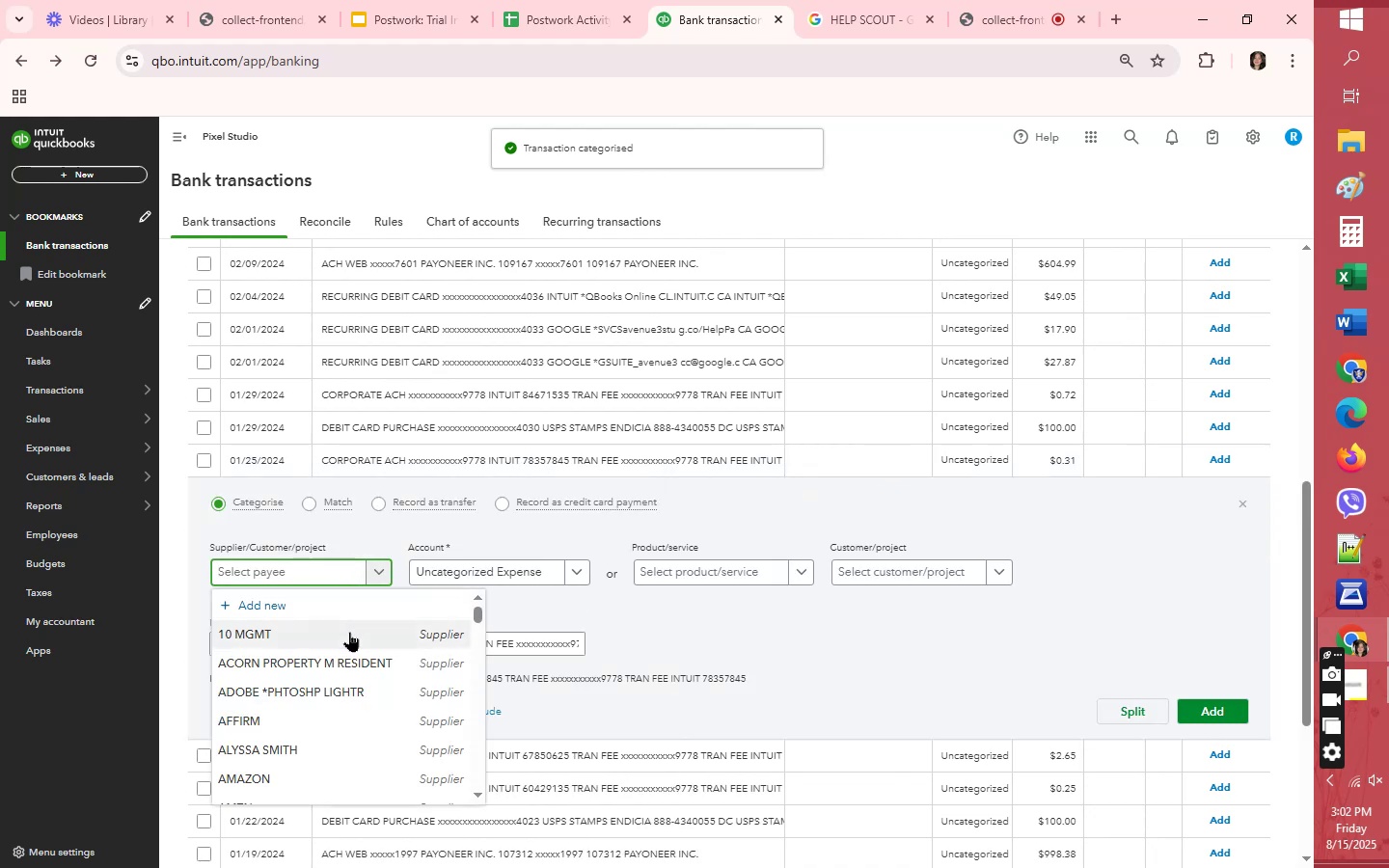 
key(Q)
 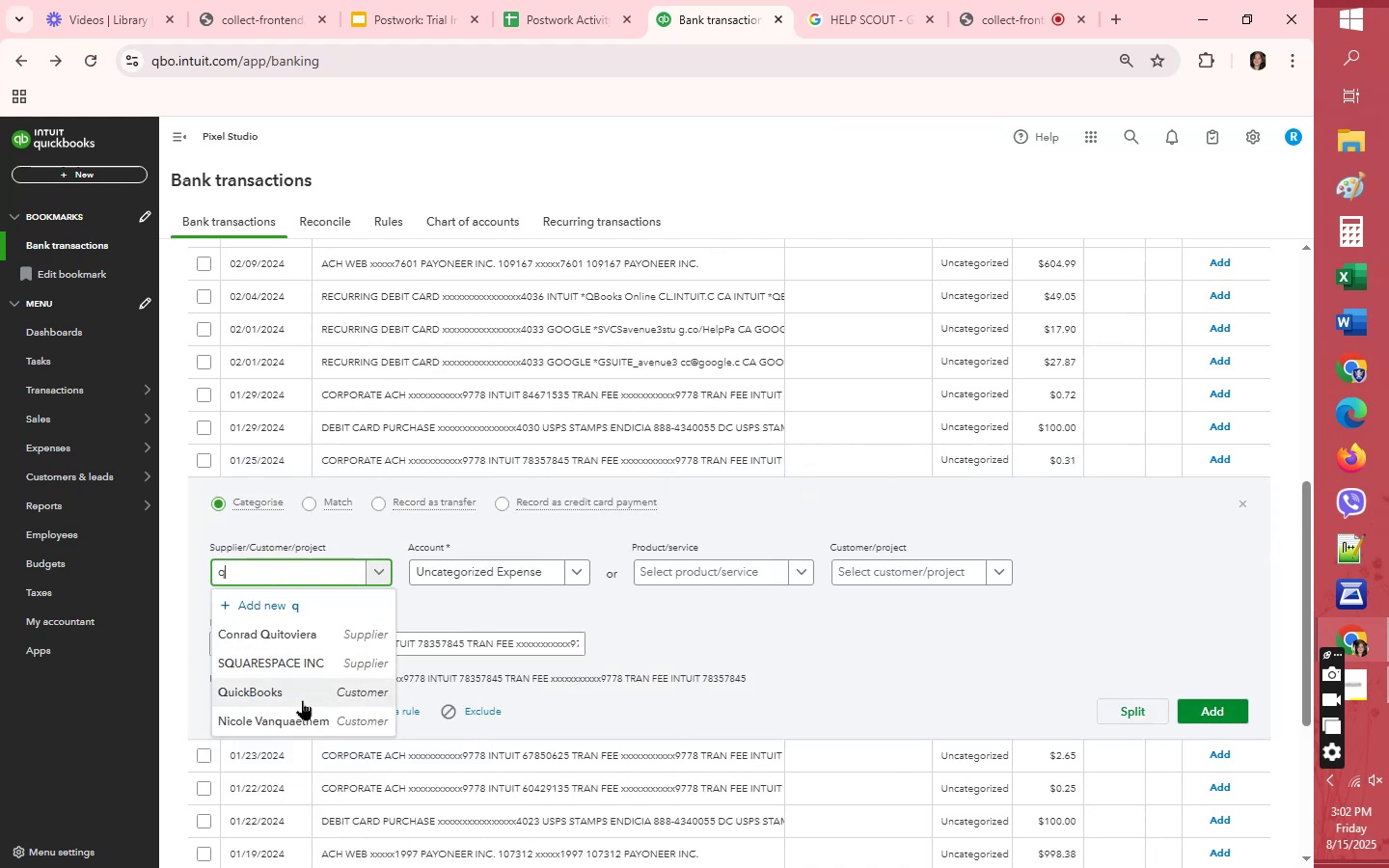 
left_click([304, 697])
 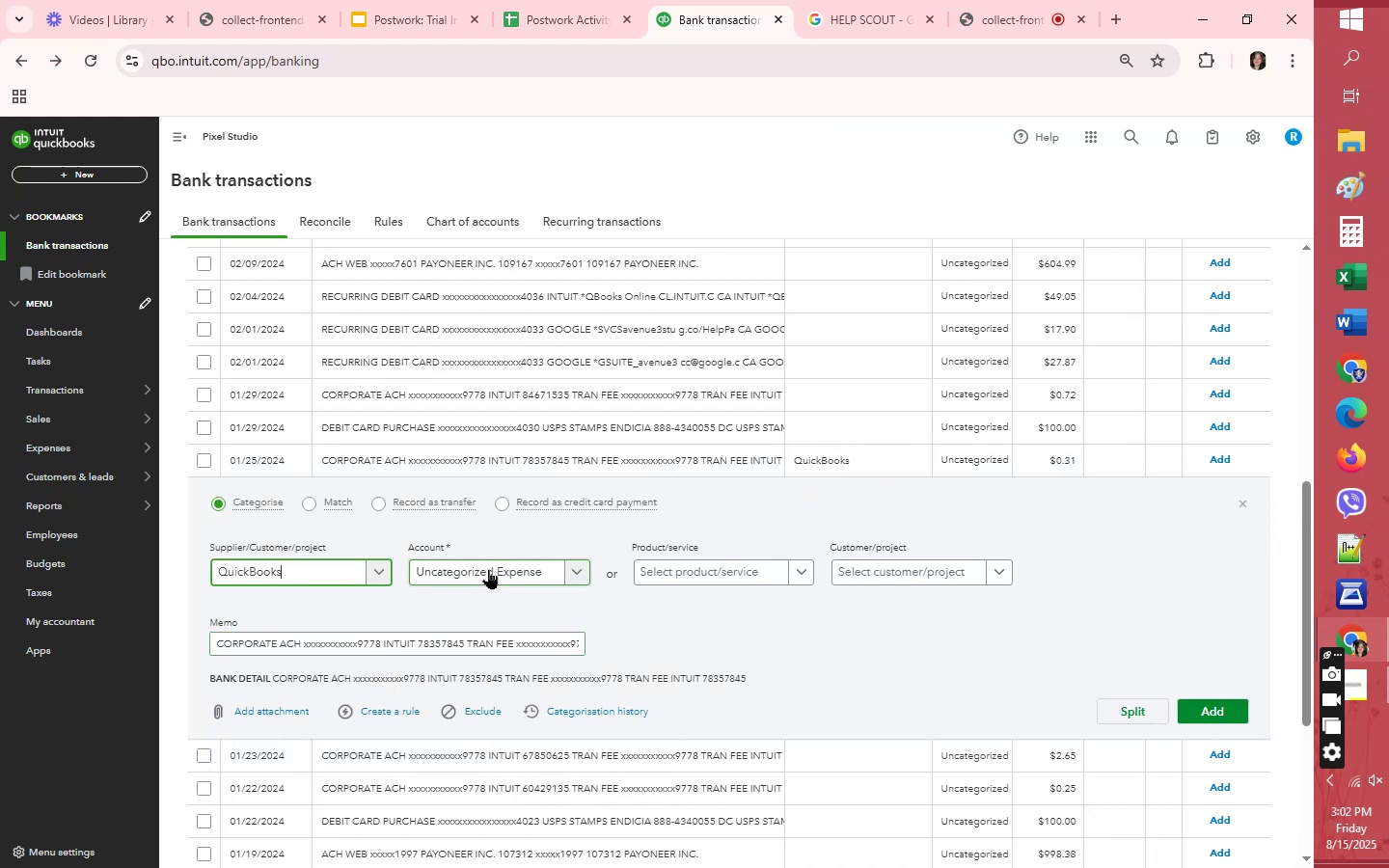 
left_click([488, 569])
 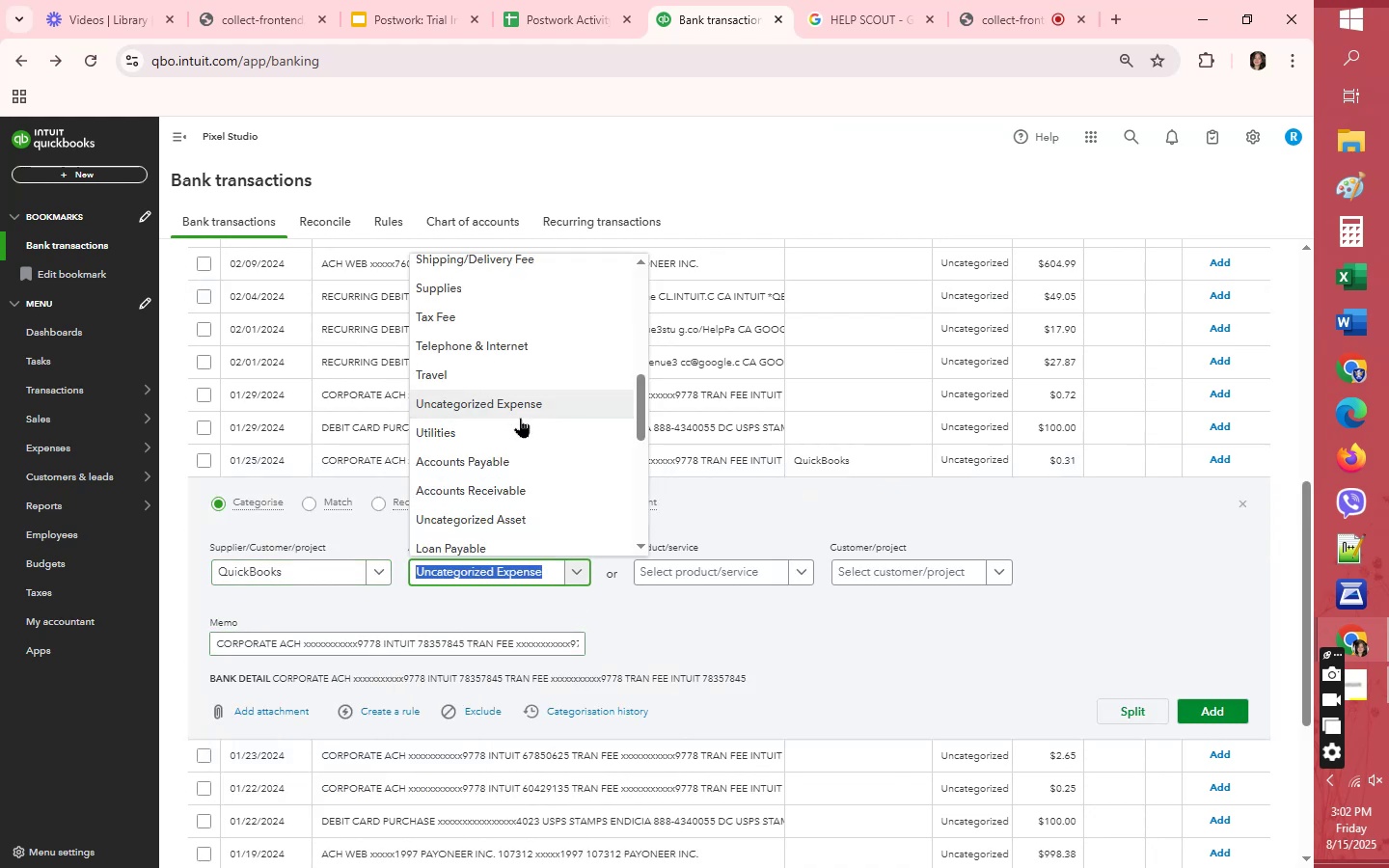 
scroll: coordinate [520, 424], scroll_direction: up, amount: 2.0
 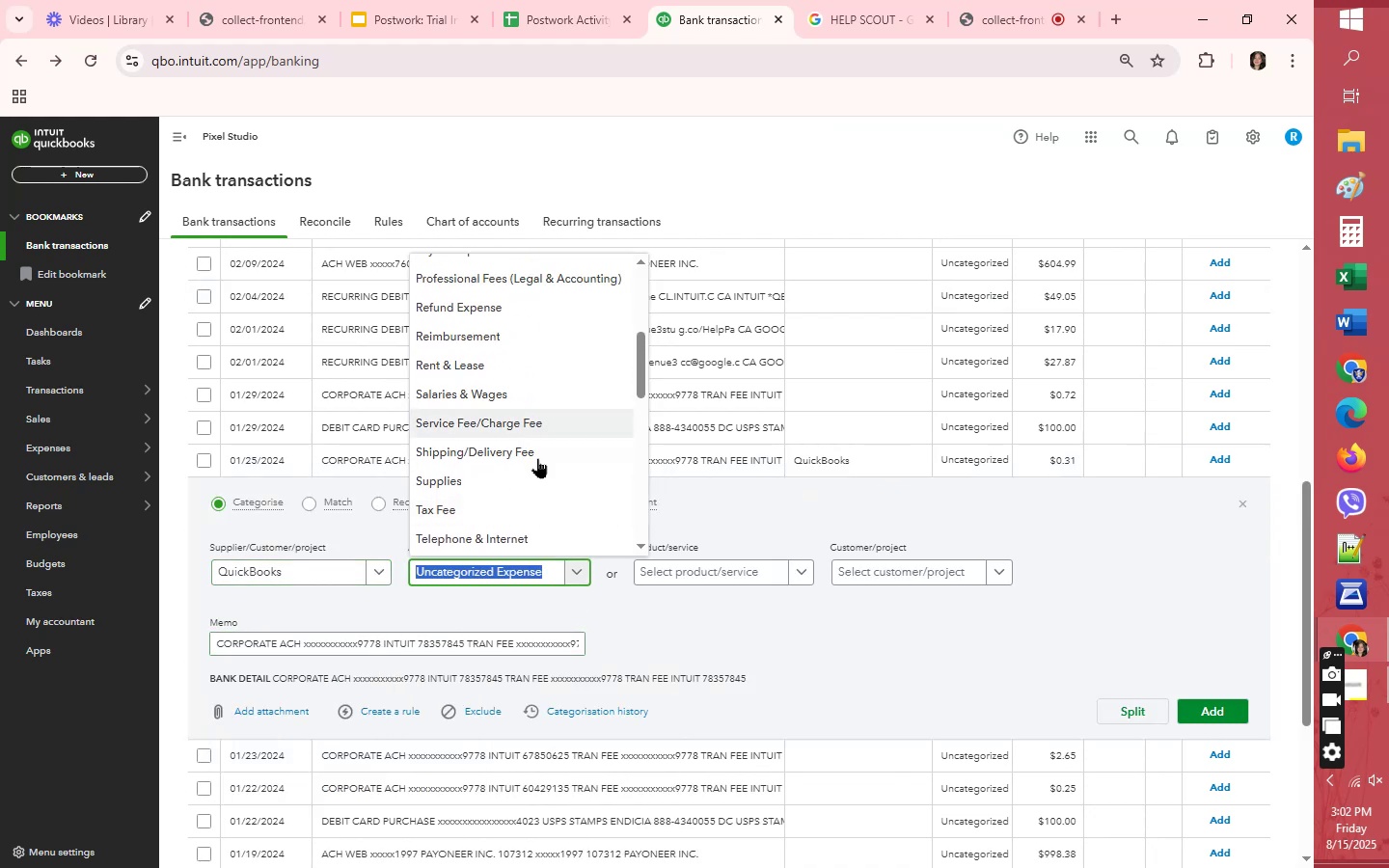 
scroll: coordinate [551, 478], scroll_direction: down, amount: 1.0
 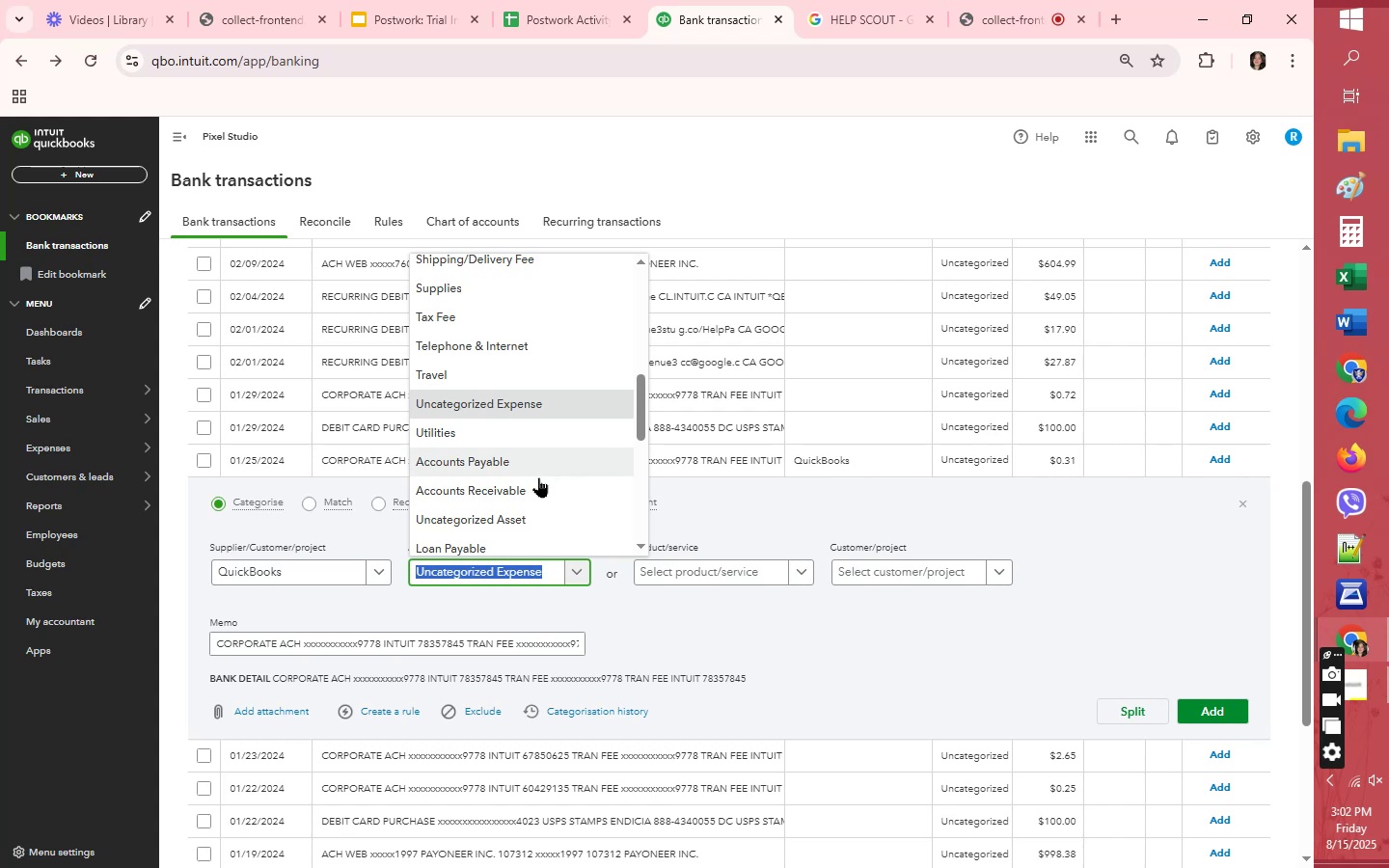 
scroll: coordinate [535, 478], scroll_direction: up, amount: 5.0
 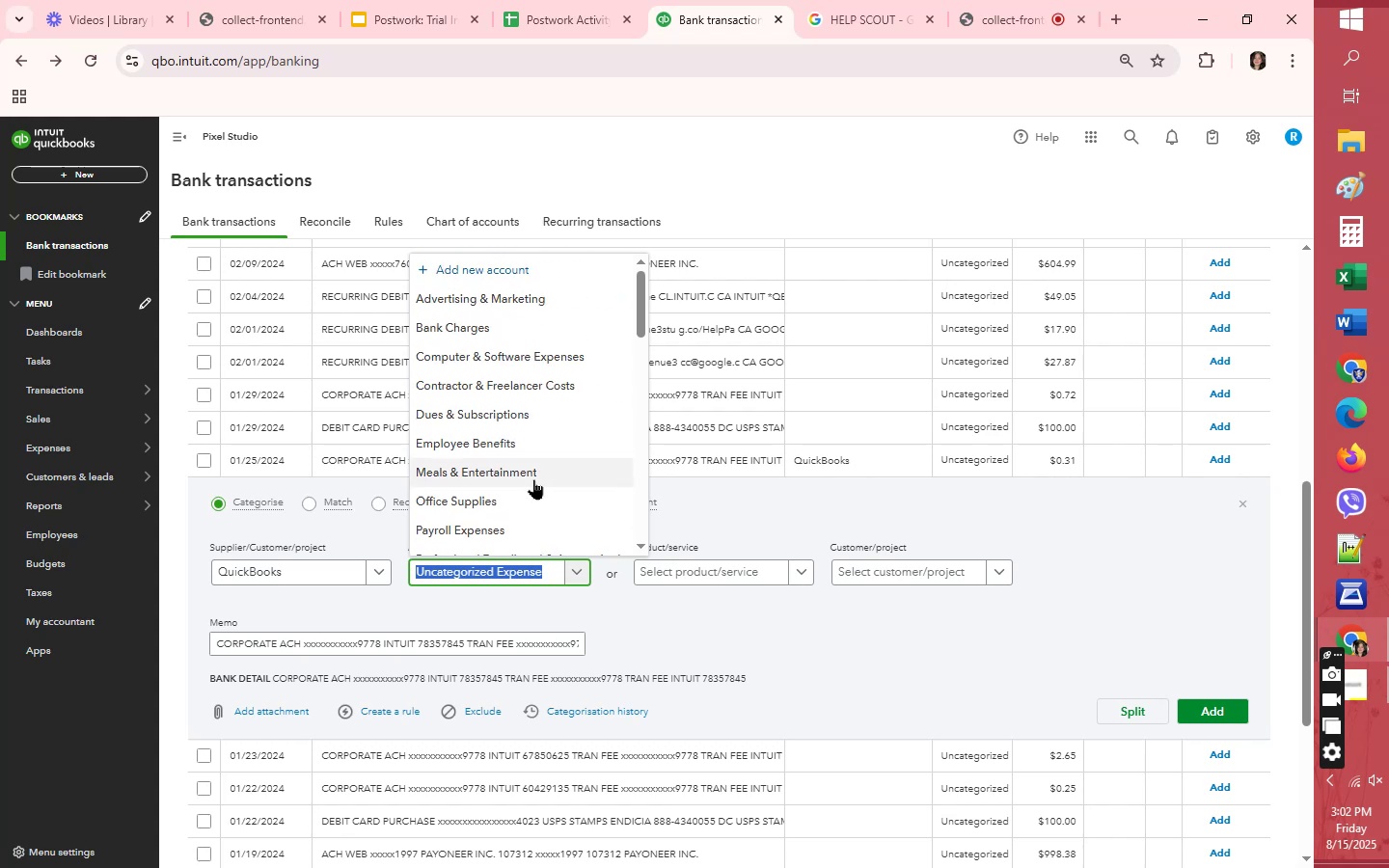 
scroll: coordinate [531, 483], scroll_direction: down, amount: 2.0
 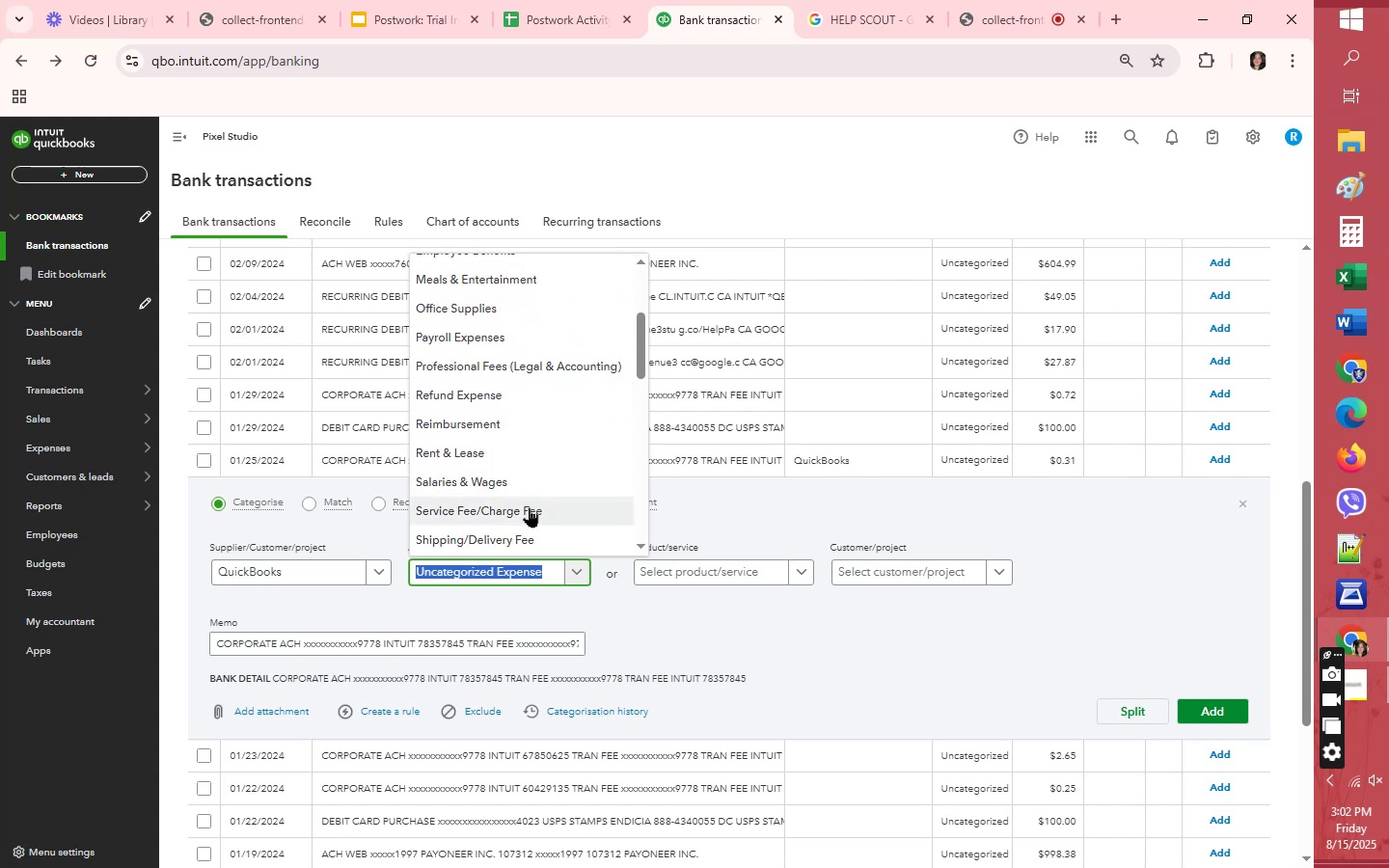 
left_click([529, 507])
 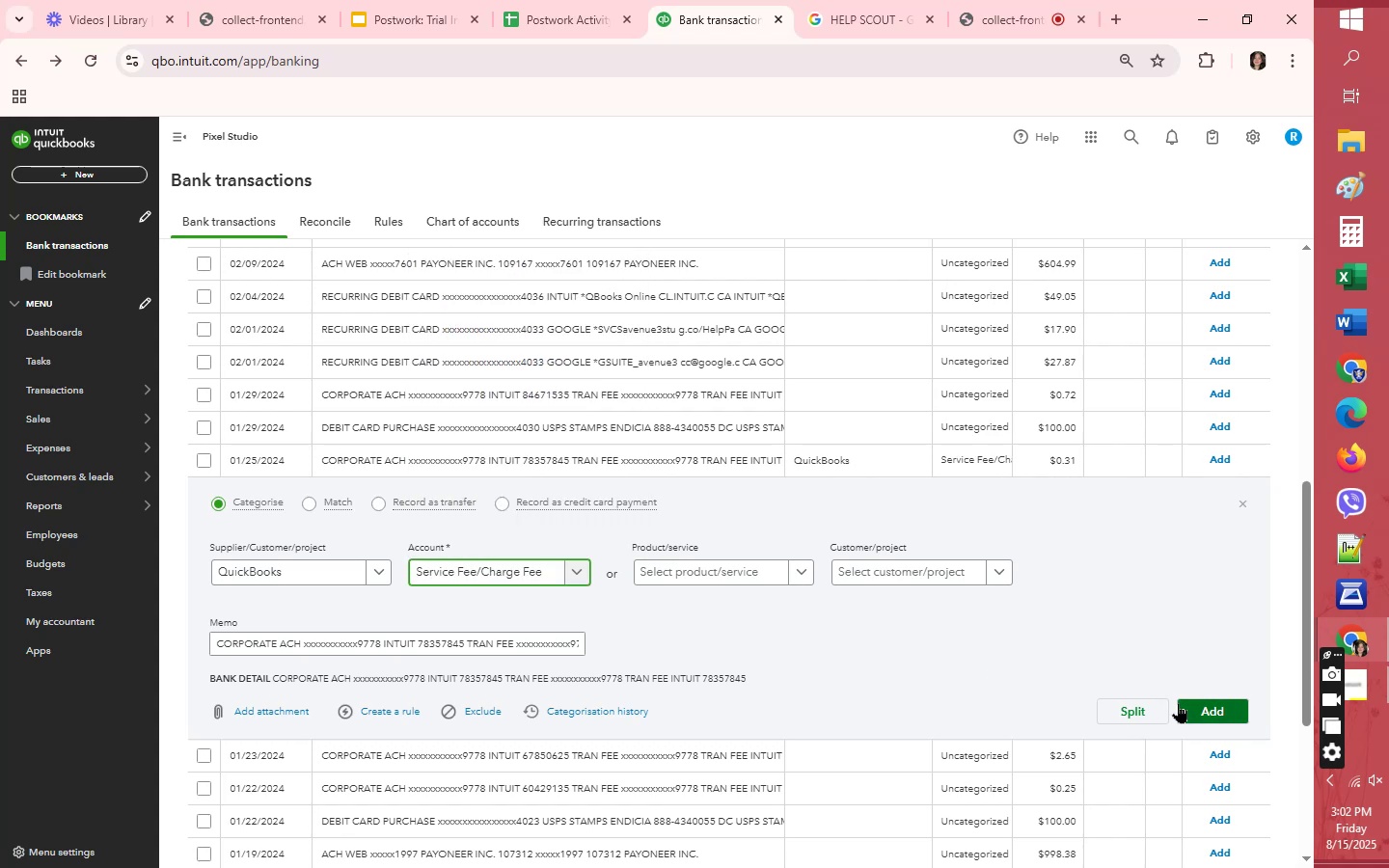 
left_click([1202, 711])
 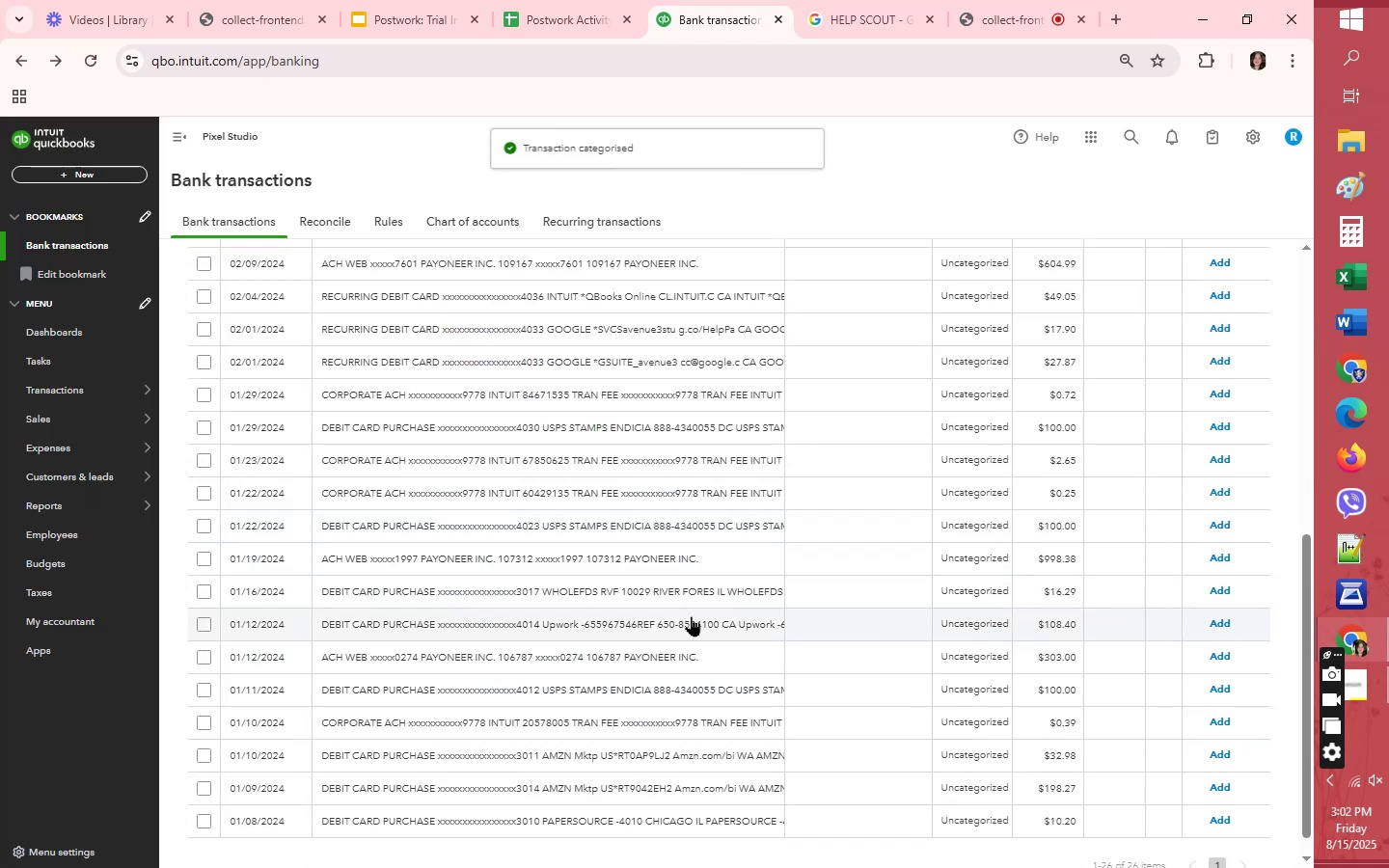 
scroll: coordinate [852, 567], scroll_direction: down, amount: 1.0
 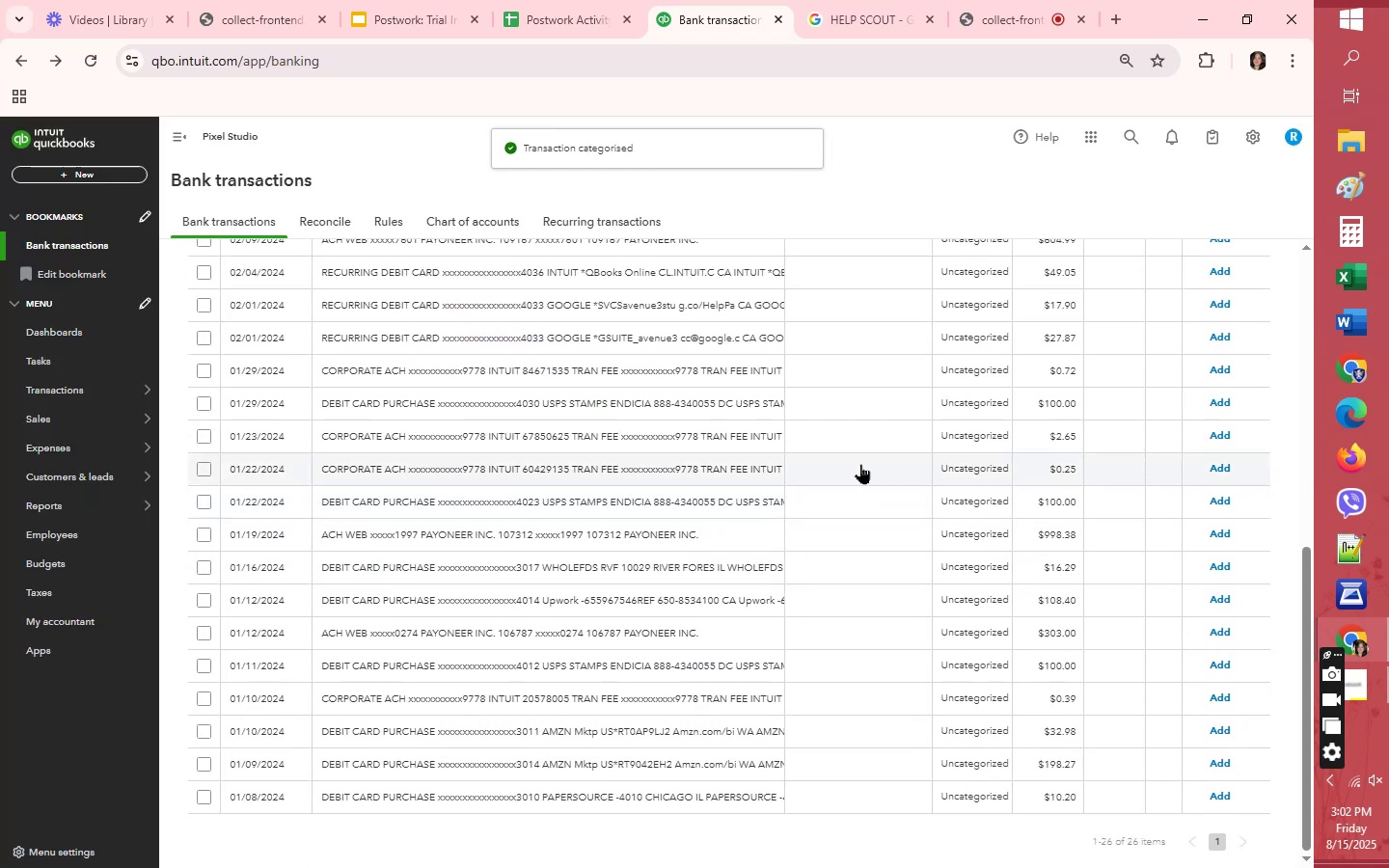 
left_click([860, 463])
 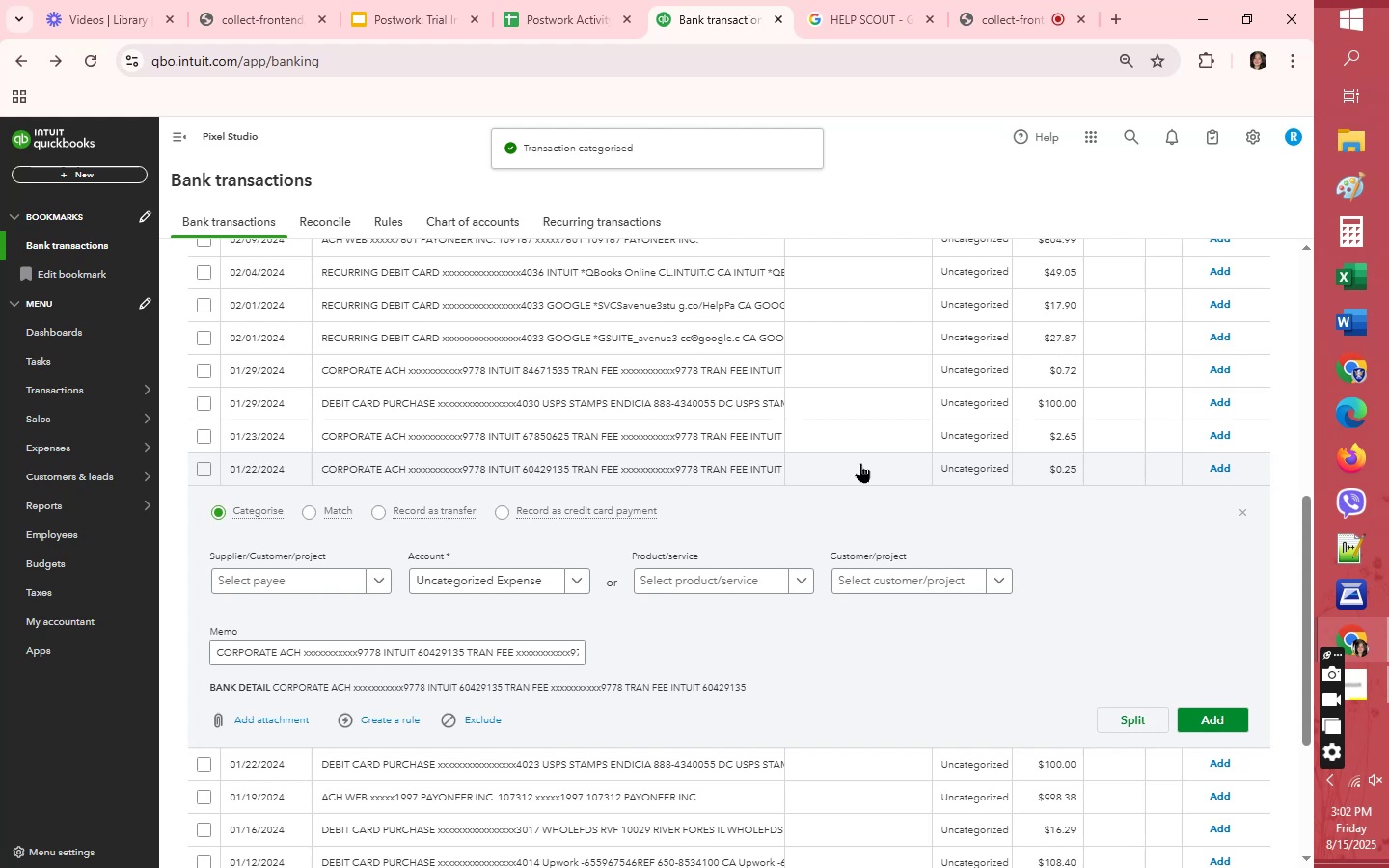 
scroll: coordinate [760, 584], scroll_direction: down, amount: 6.0
 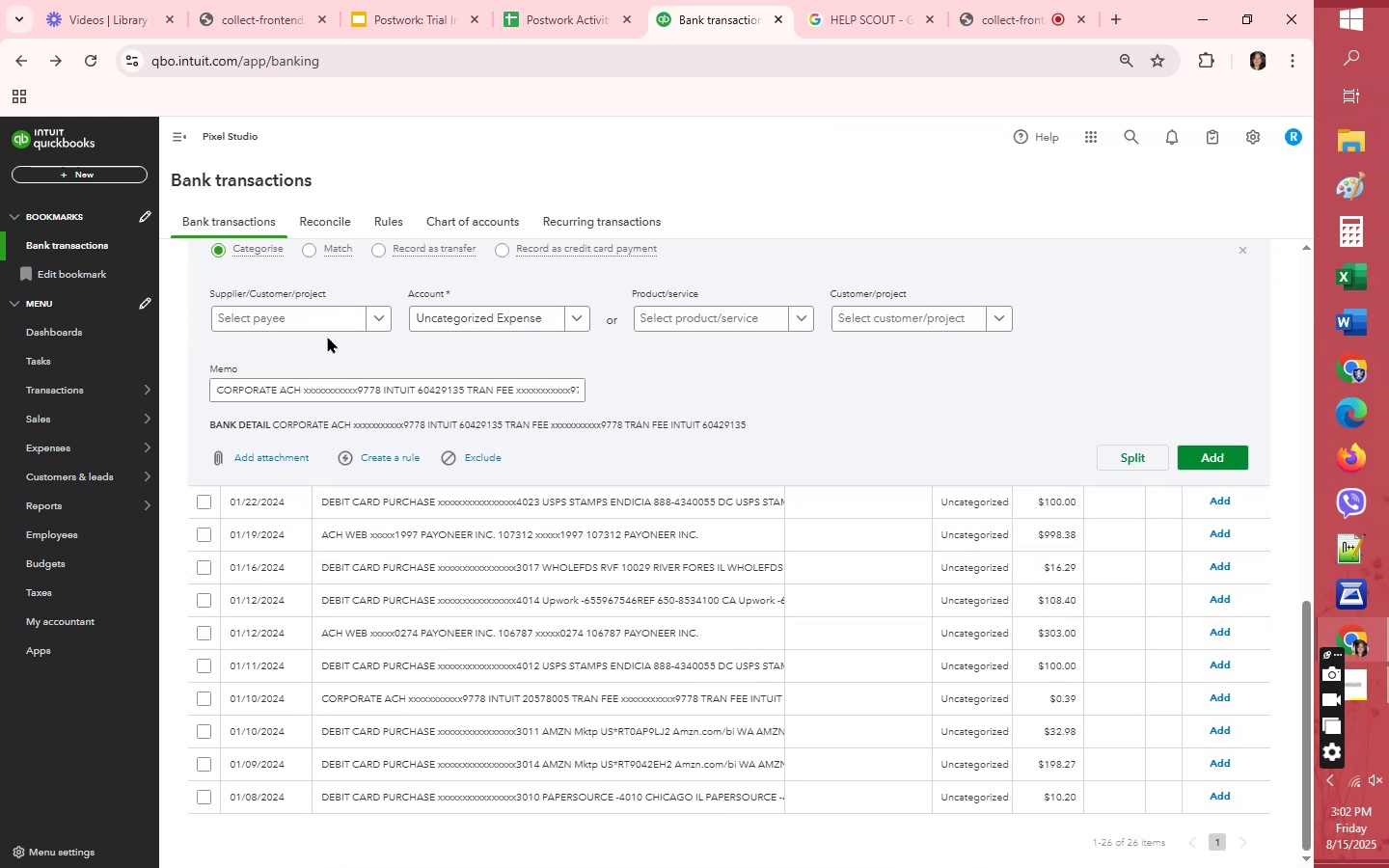 
left_click([327, 332])
 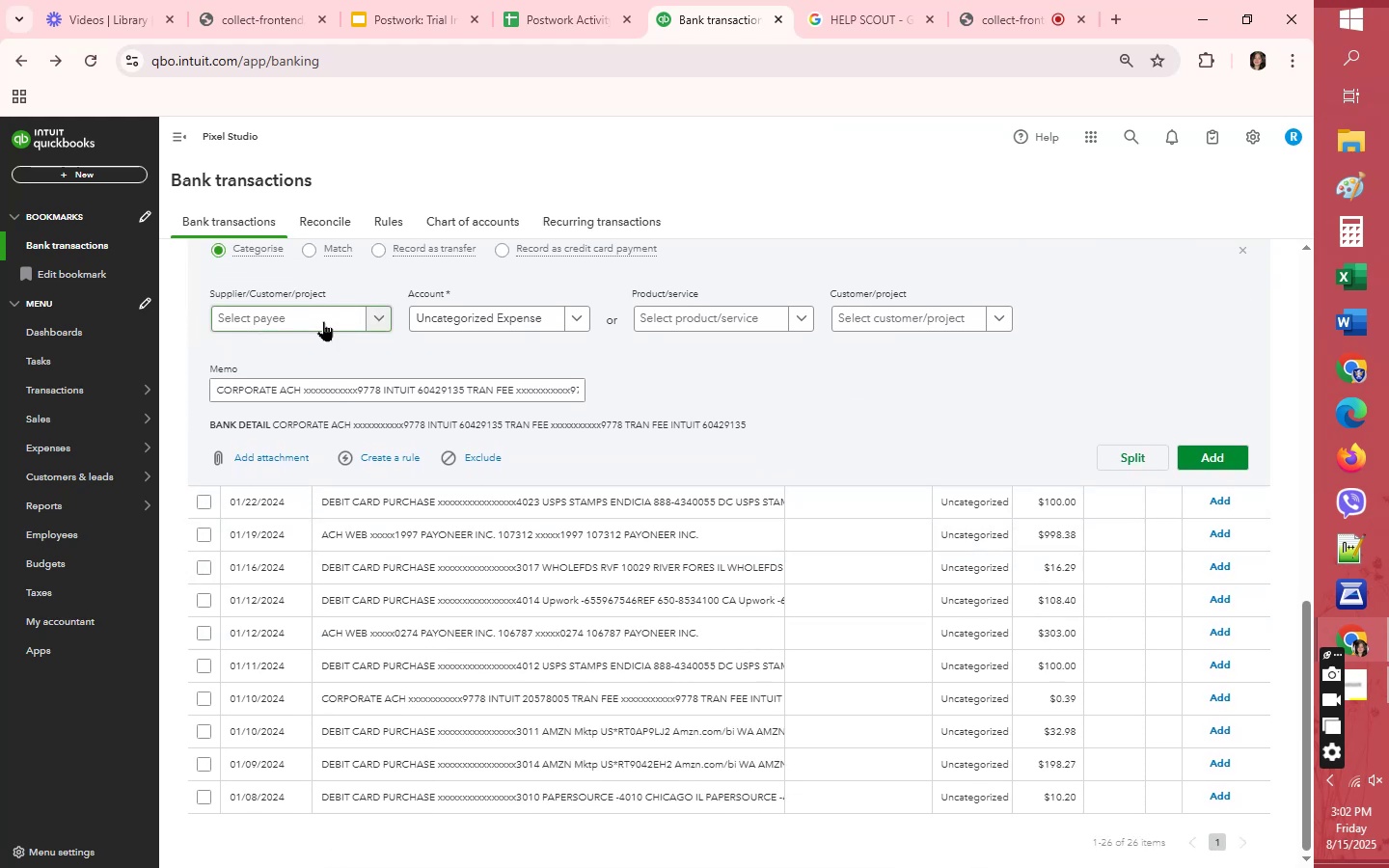 
left_click([323, 321])
 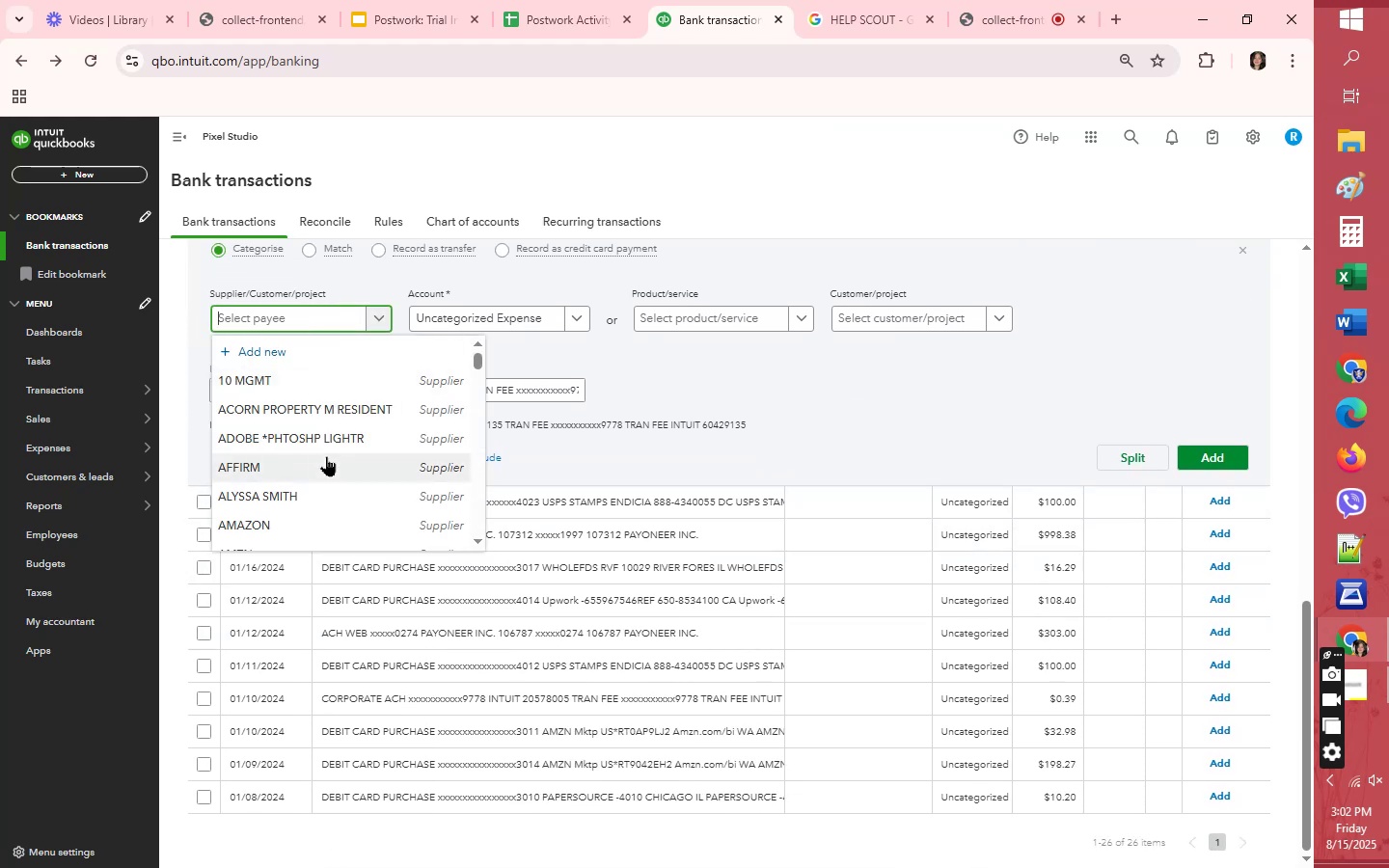 
key(Q)
 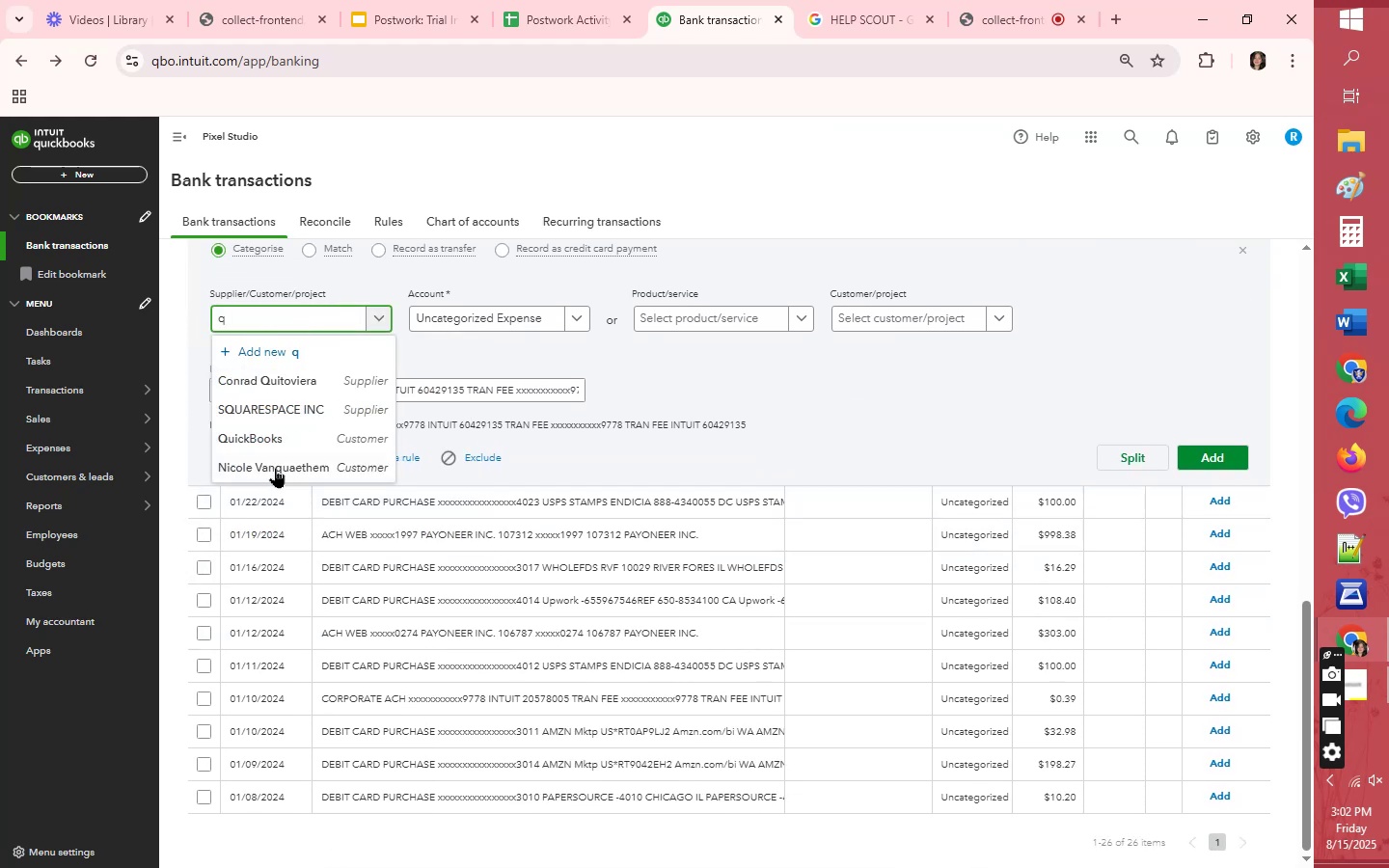 
left_click([279, 436])
 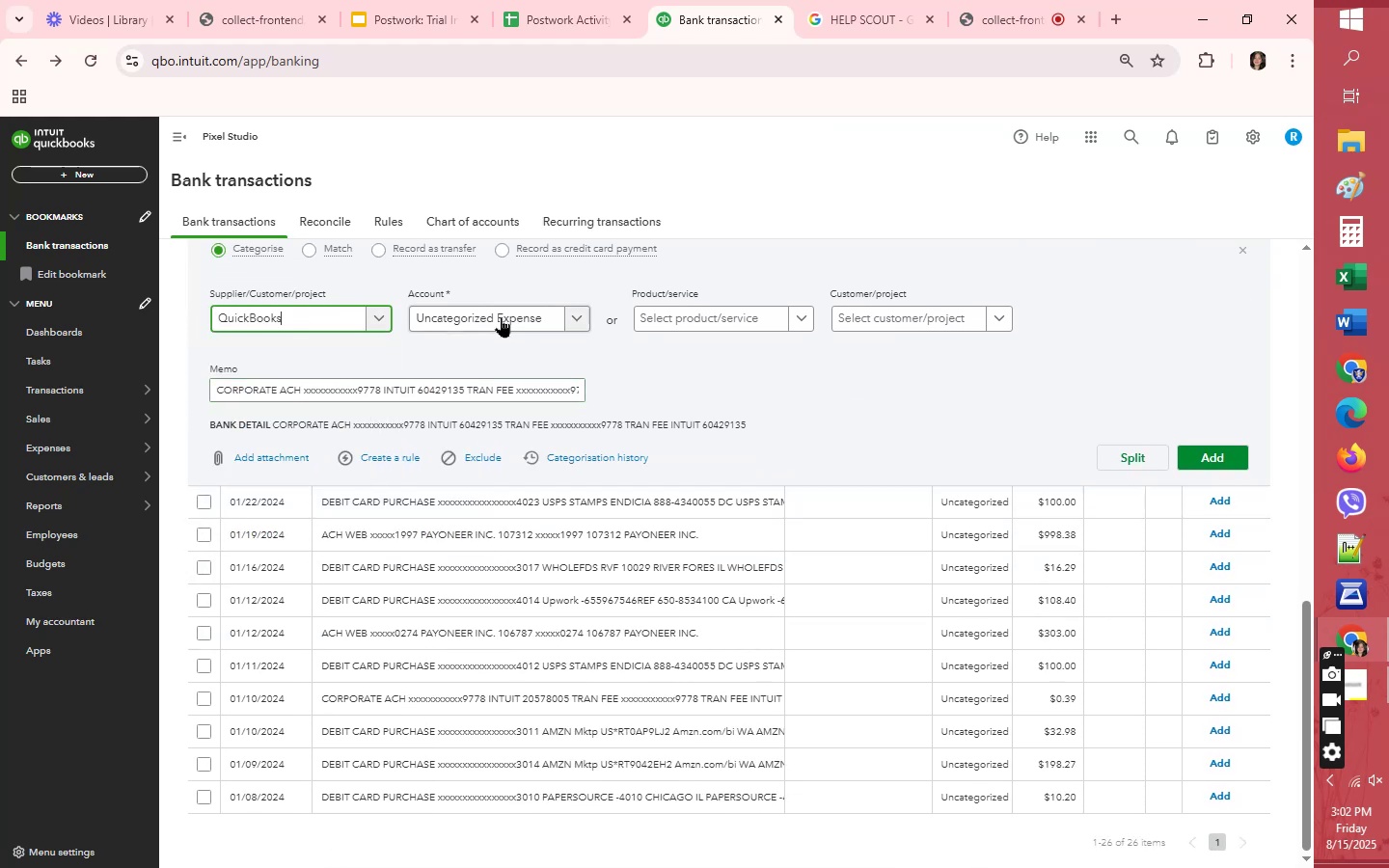 
left_click([501, 317])
 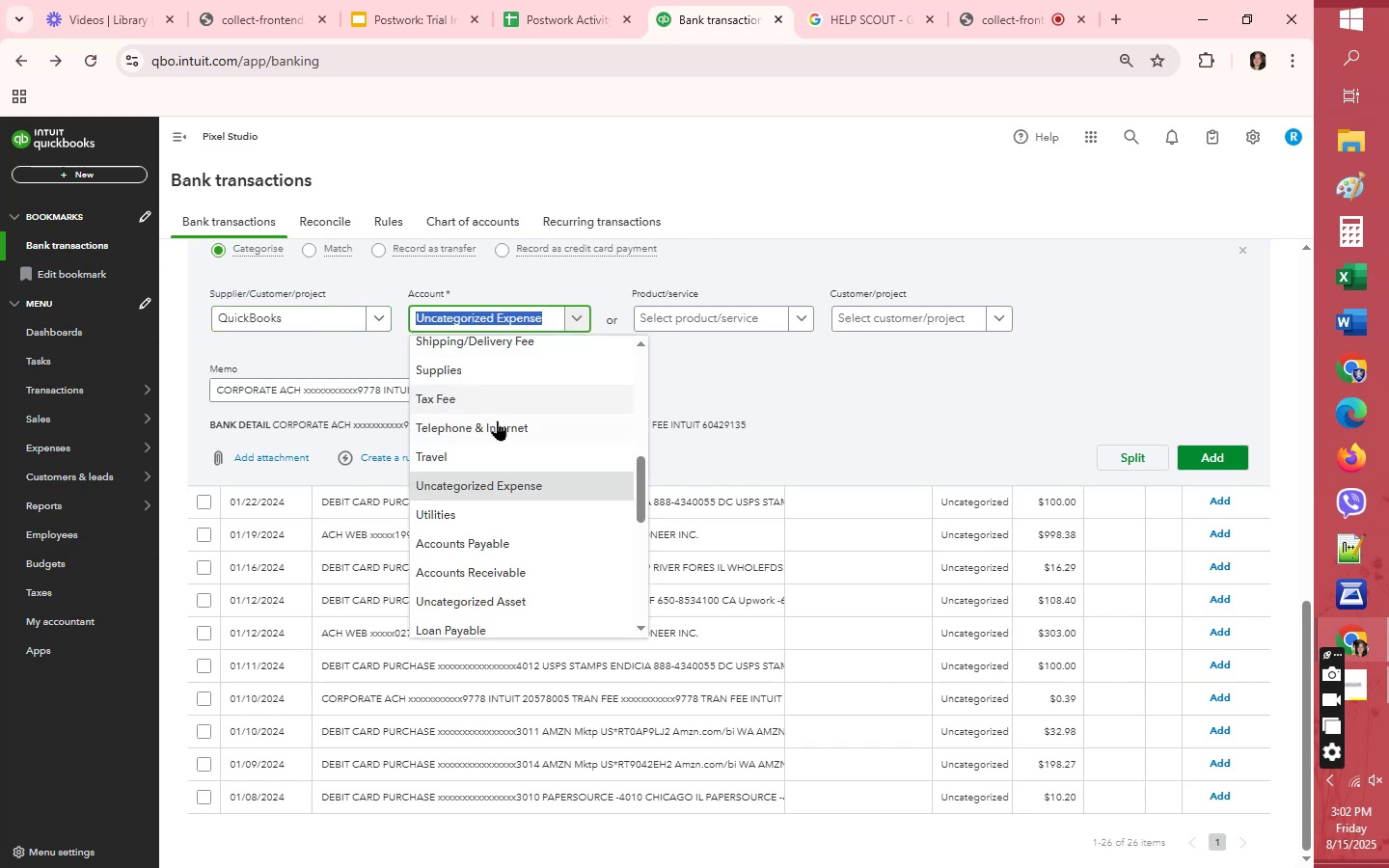 
scroll: coordinate [497, 420], scroll_direction: up, amount: 1.0
 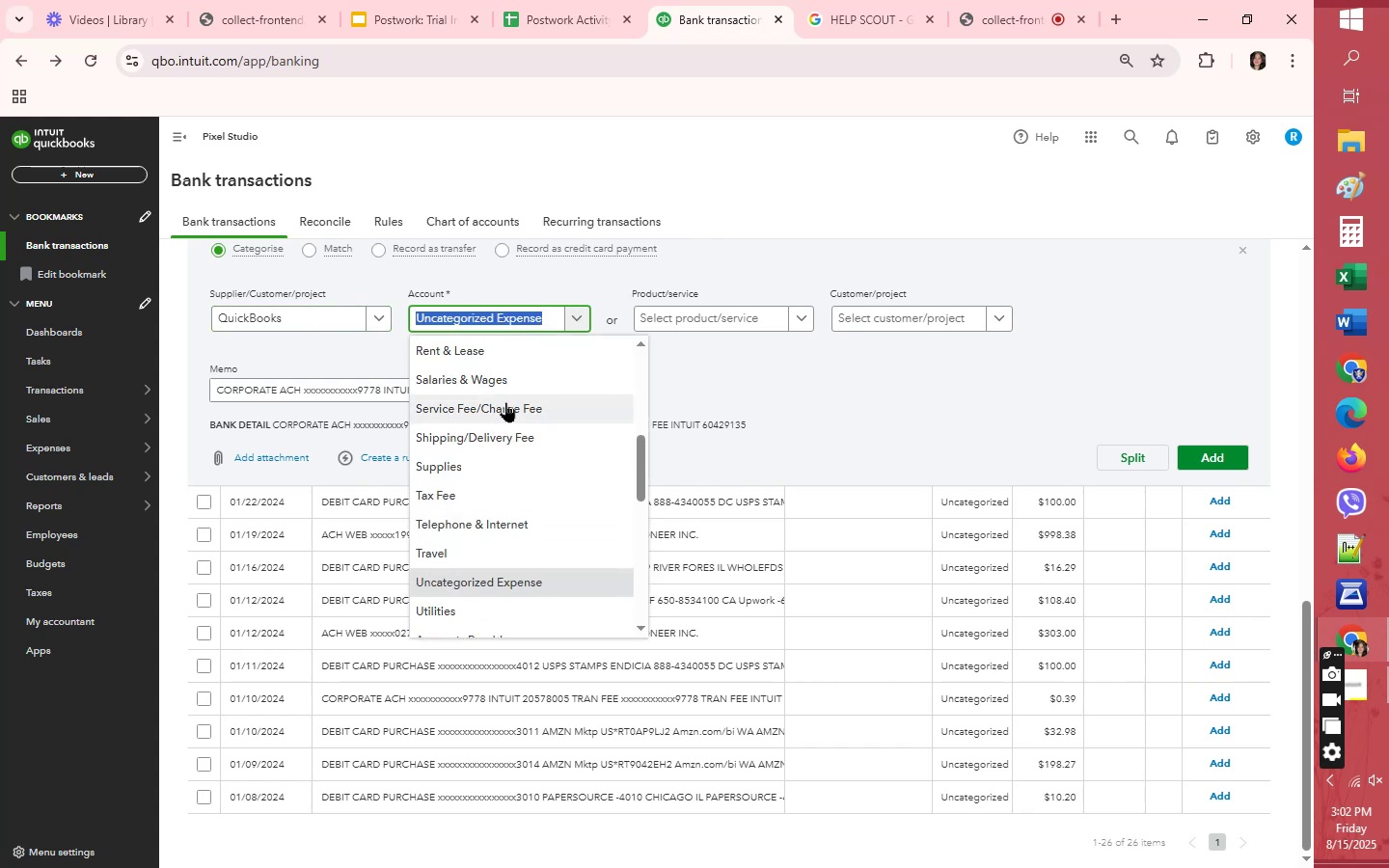 
left_click([505, 402])
 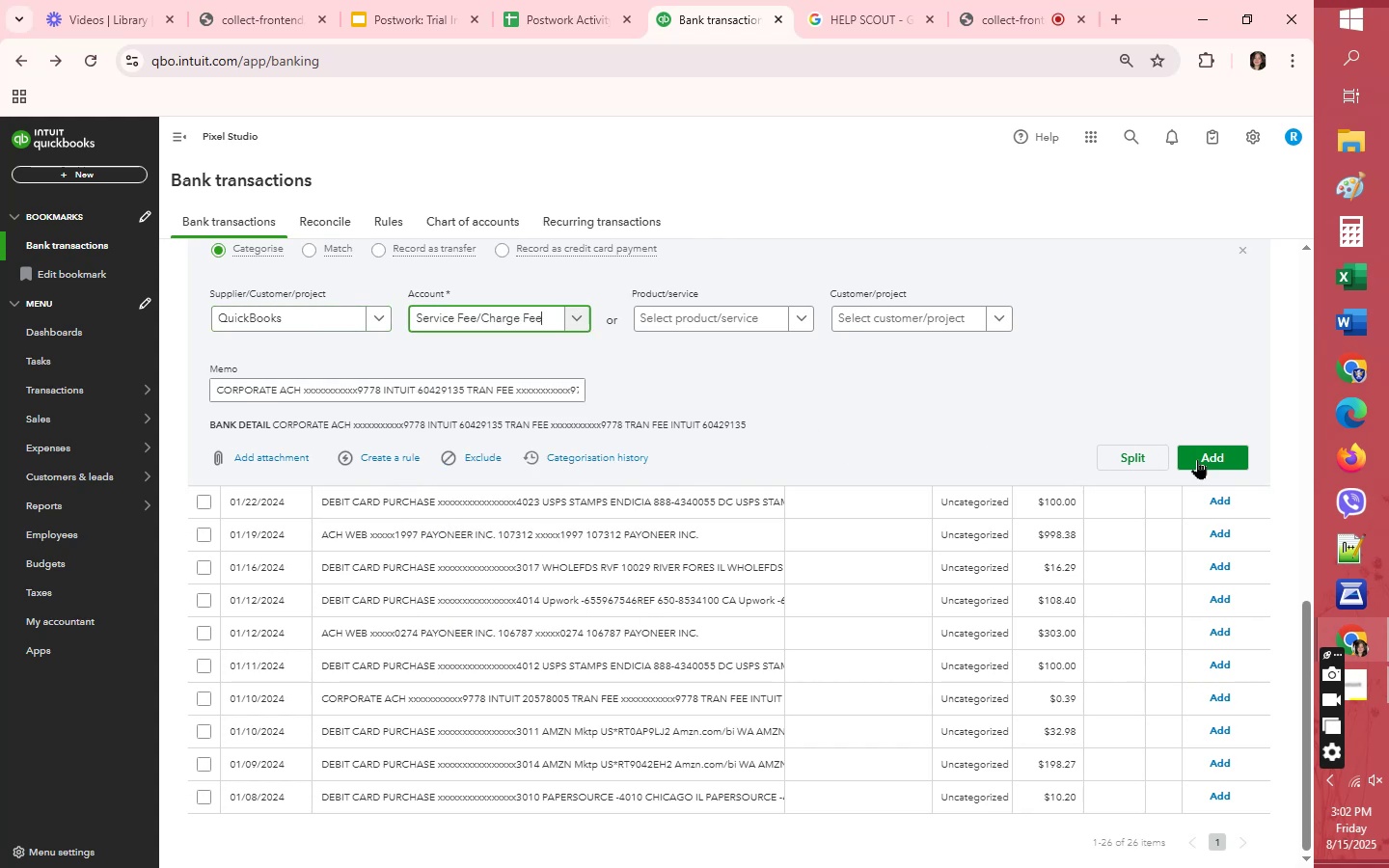 
left_click([1210, 463])
 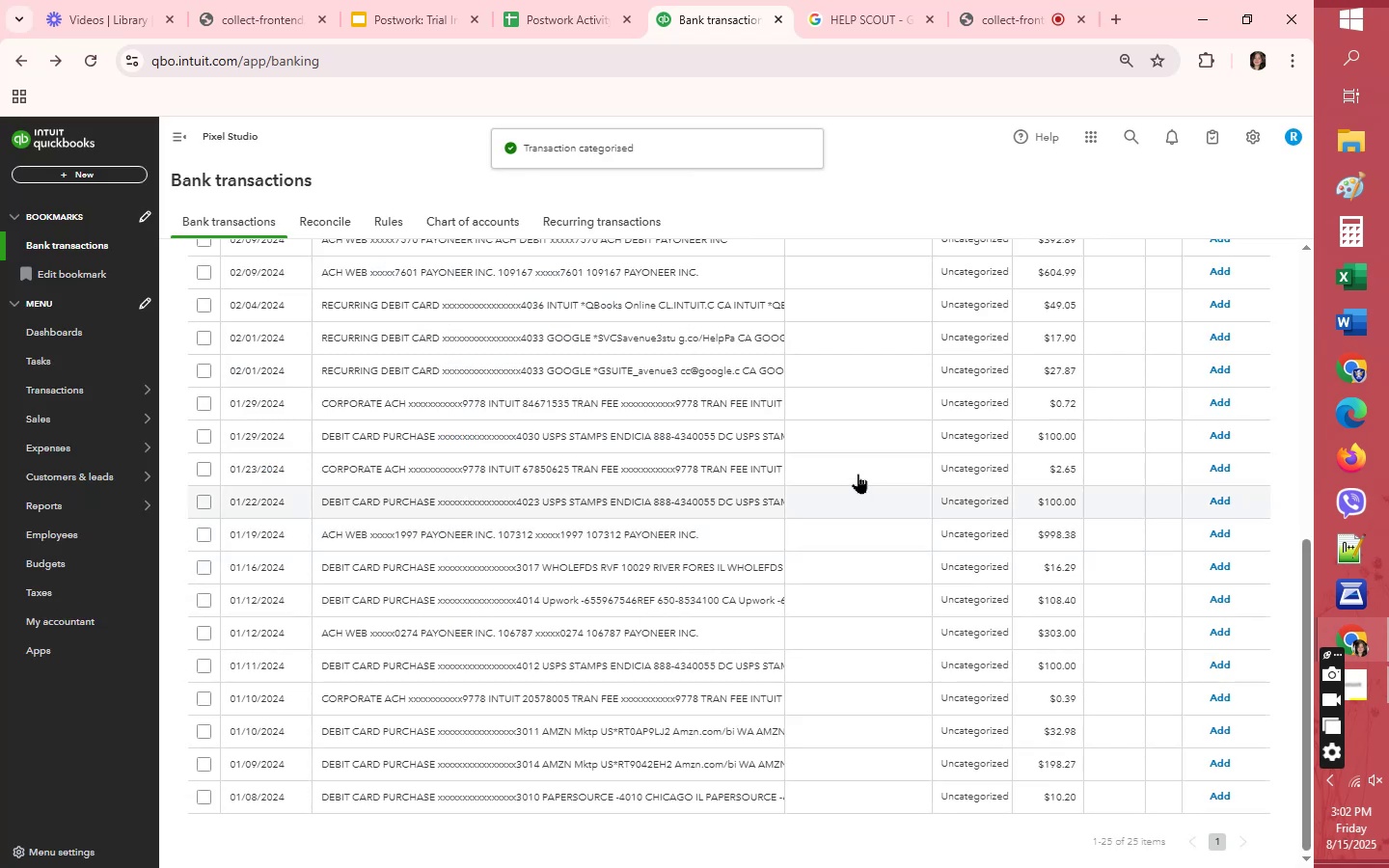 
left_click([856, 404])
 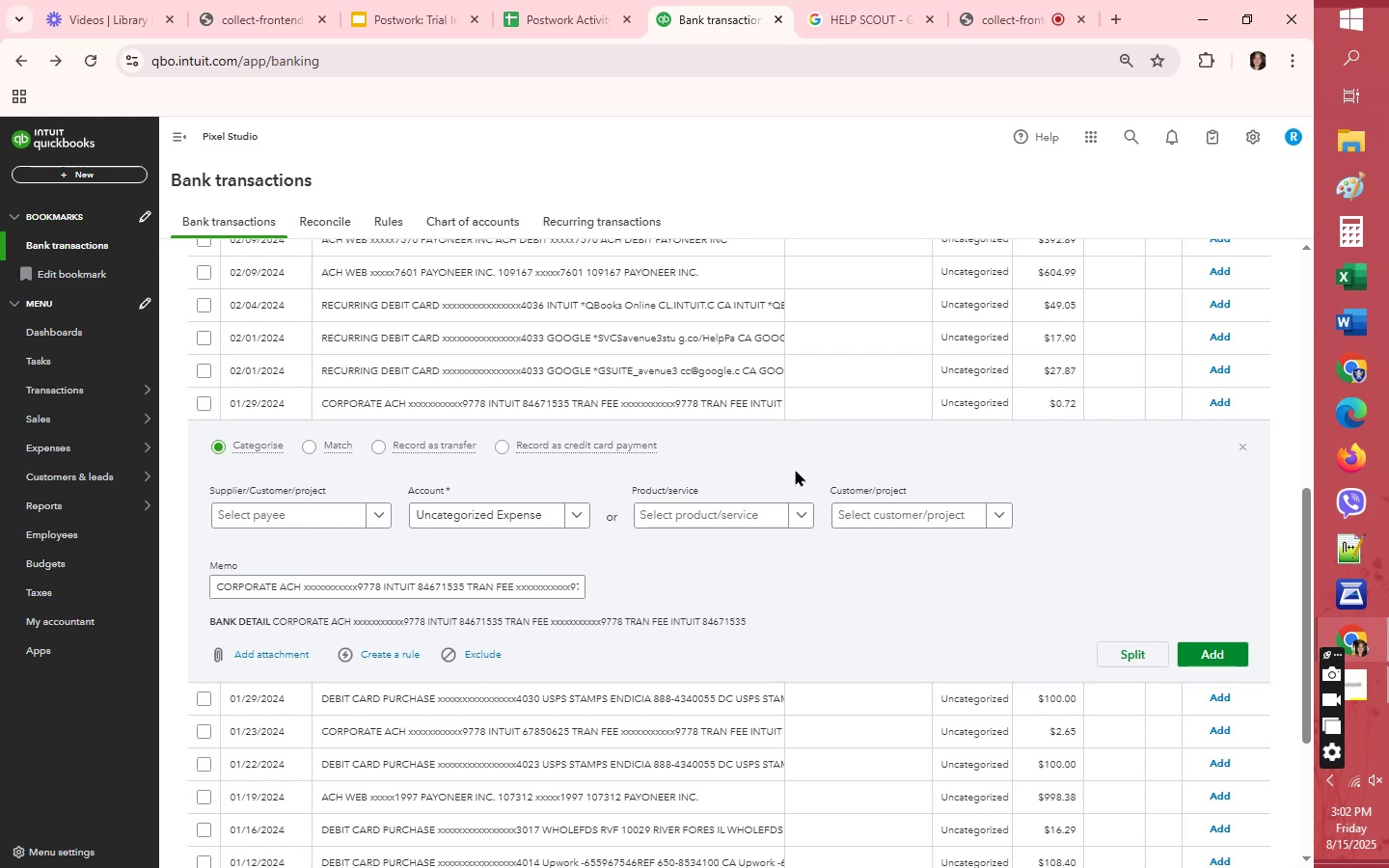 
wait(7.03)
 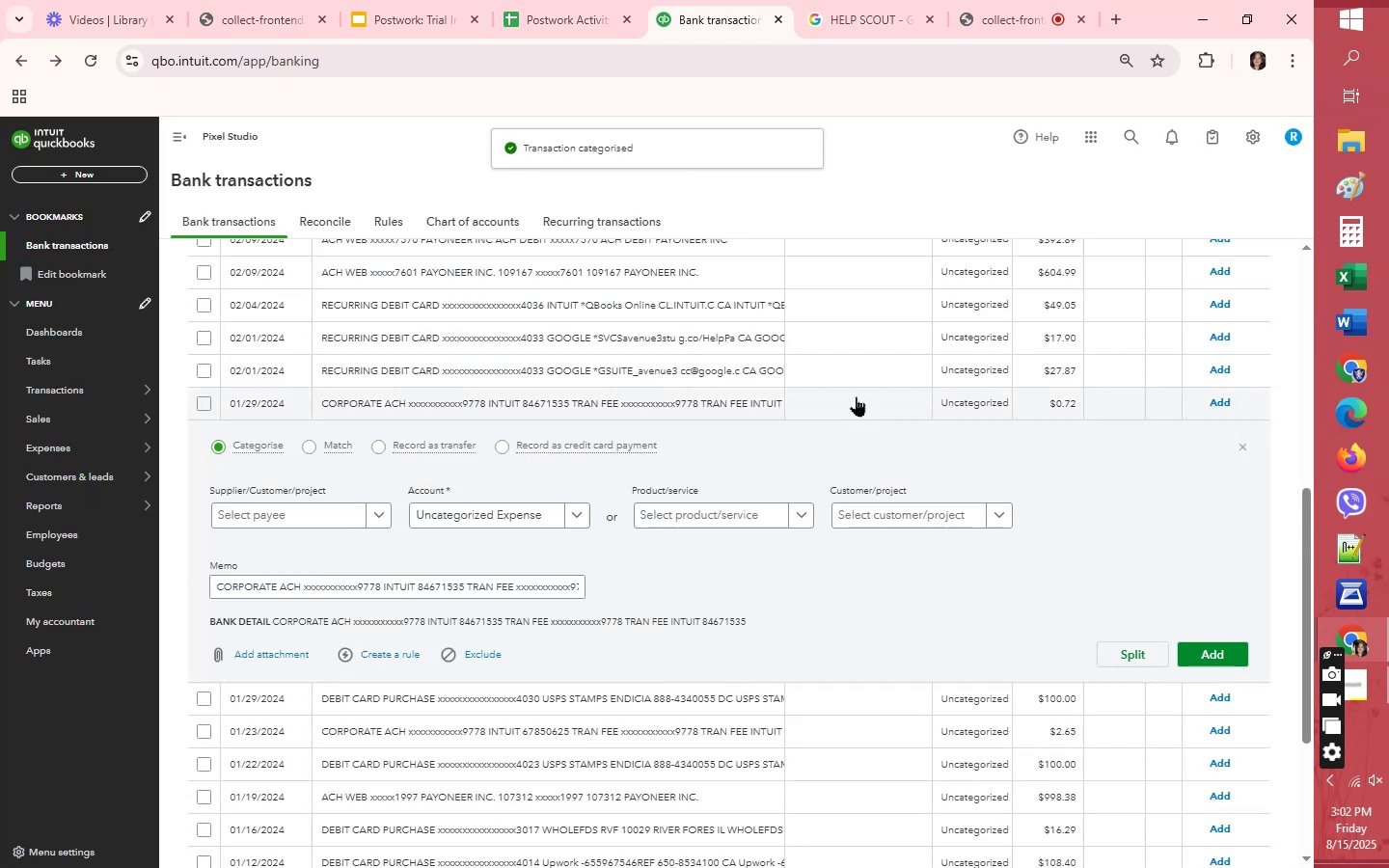 
left_click([291, 515])
 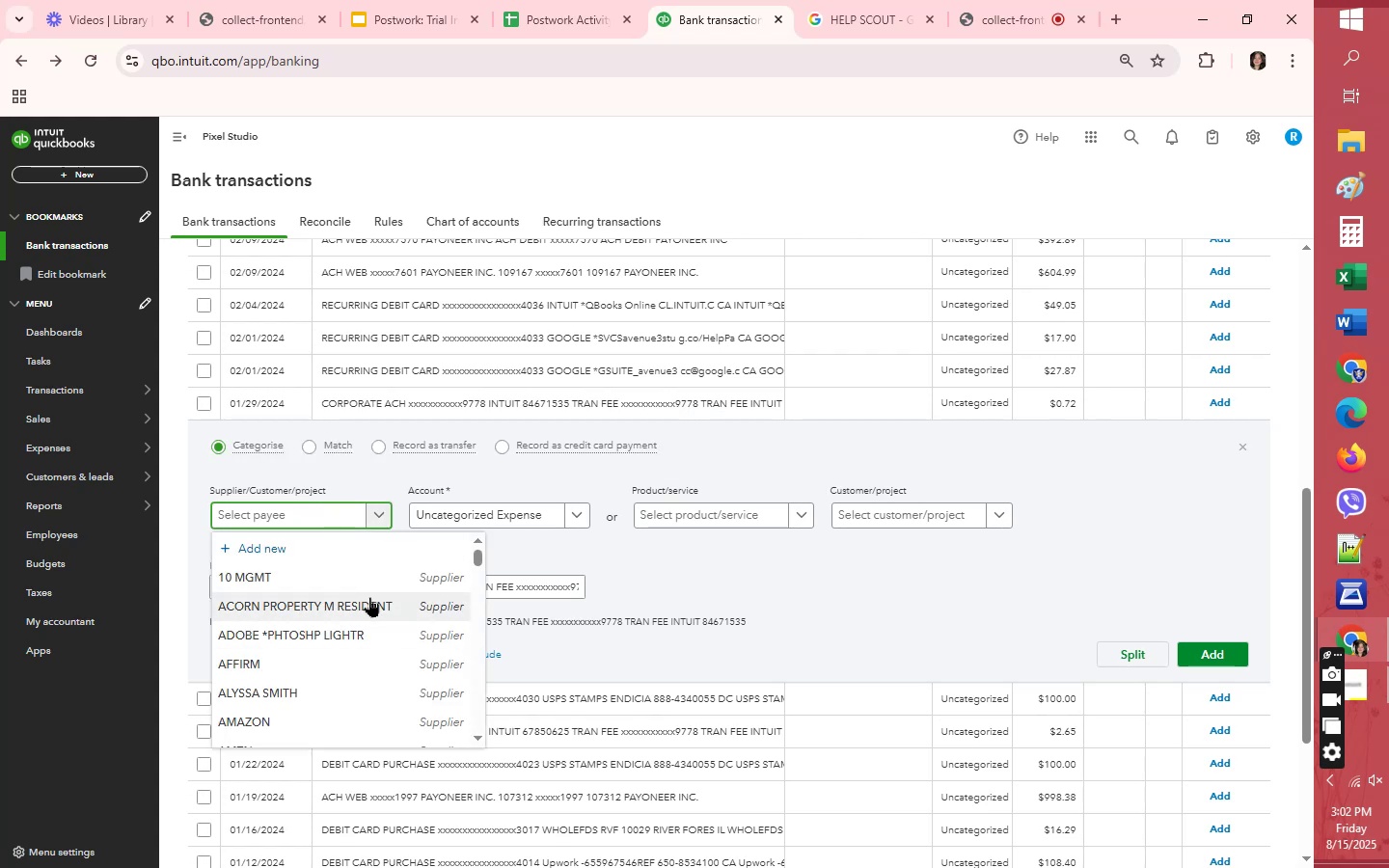 
key(Q)
 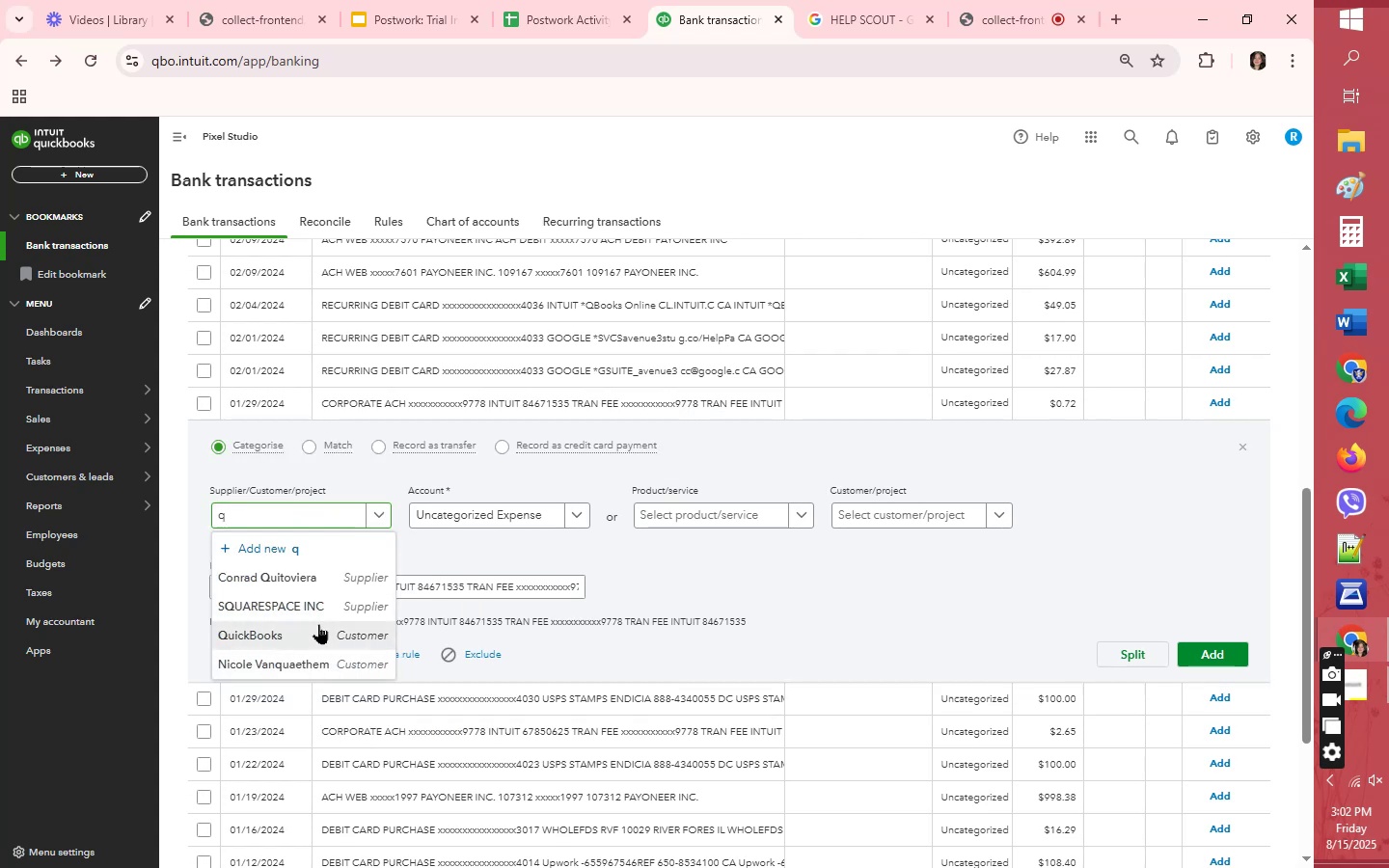 
left_click([495, 509])
 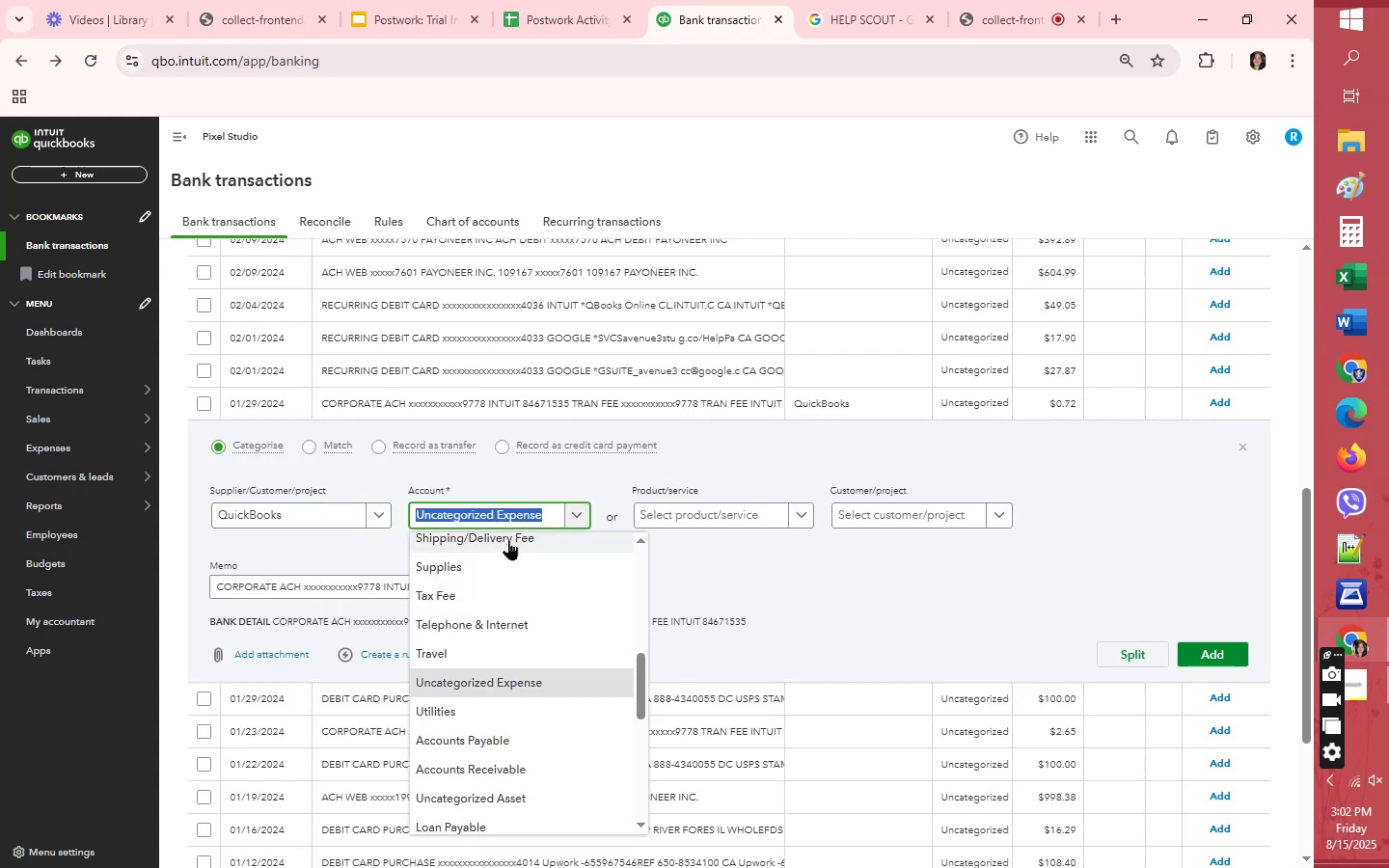 
scroll: coordinate [508, 556], scroll_direction: up, amount: 1.0
 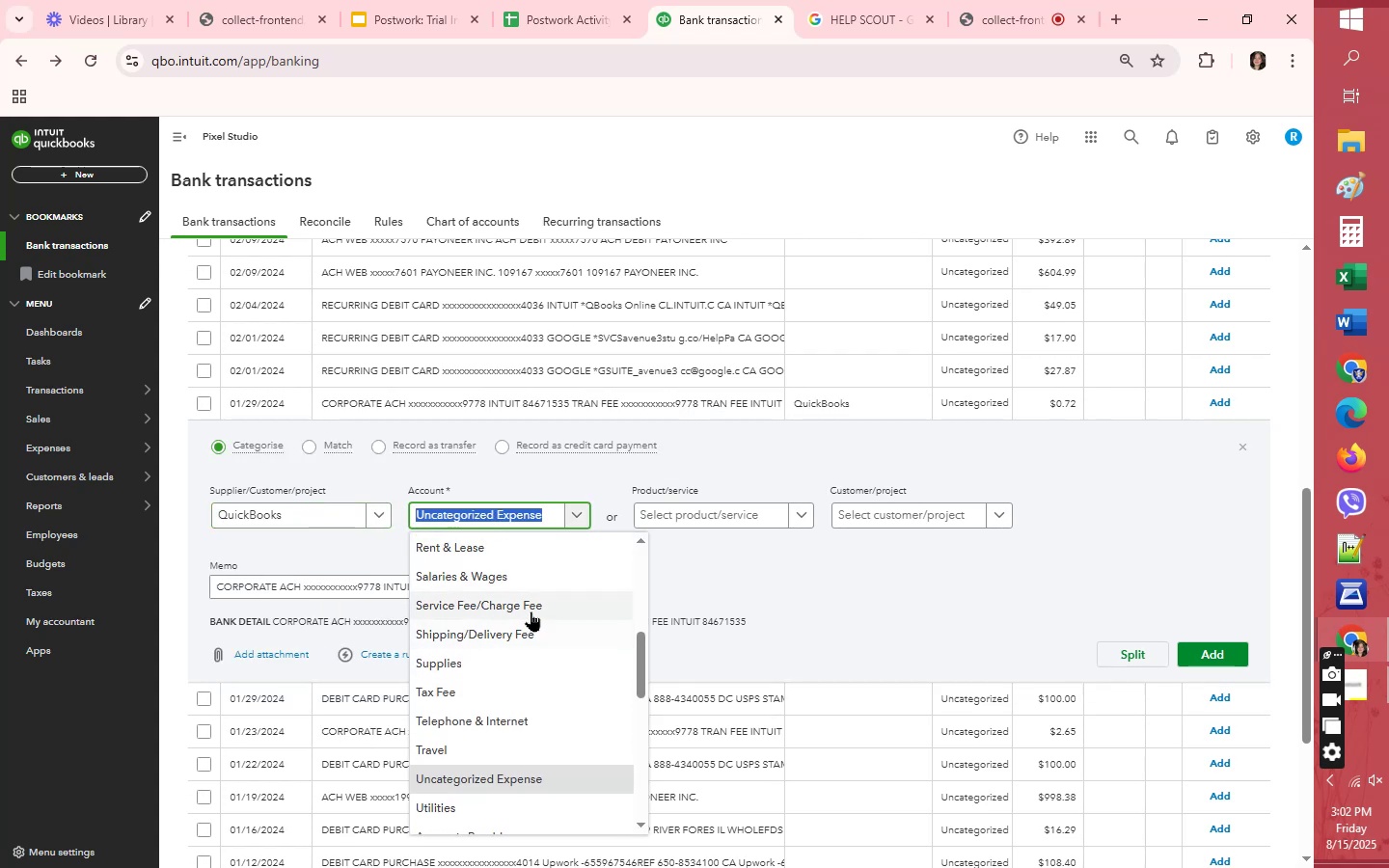 
left_click([531, 611])
 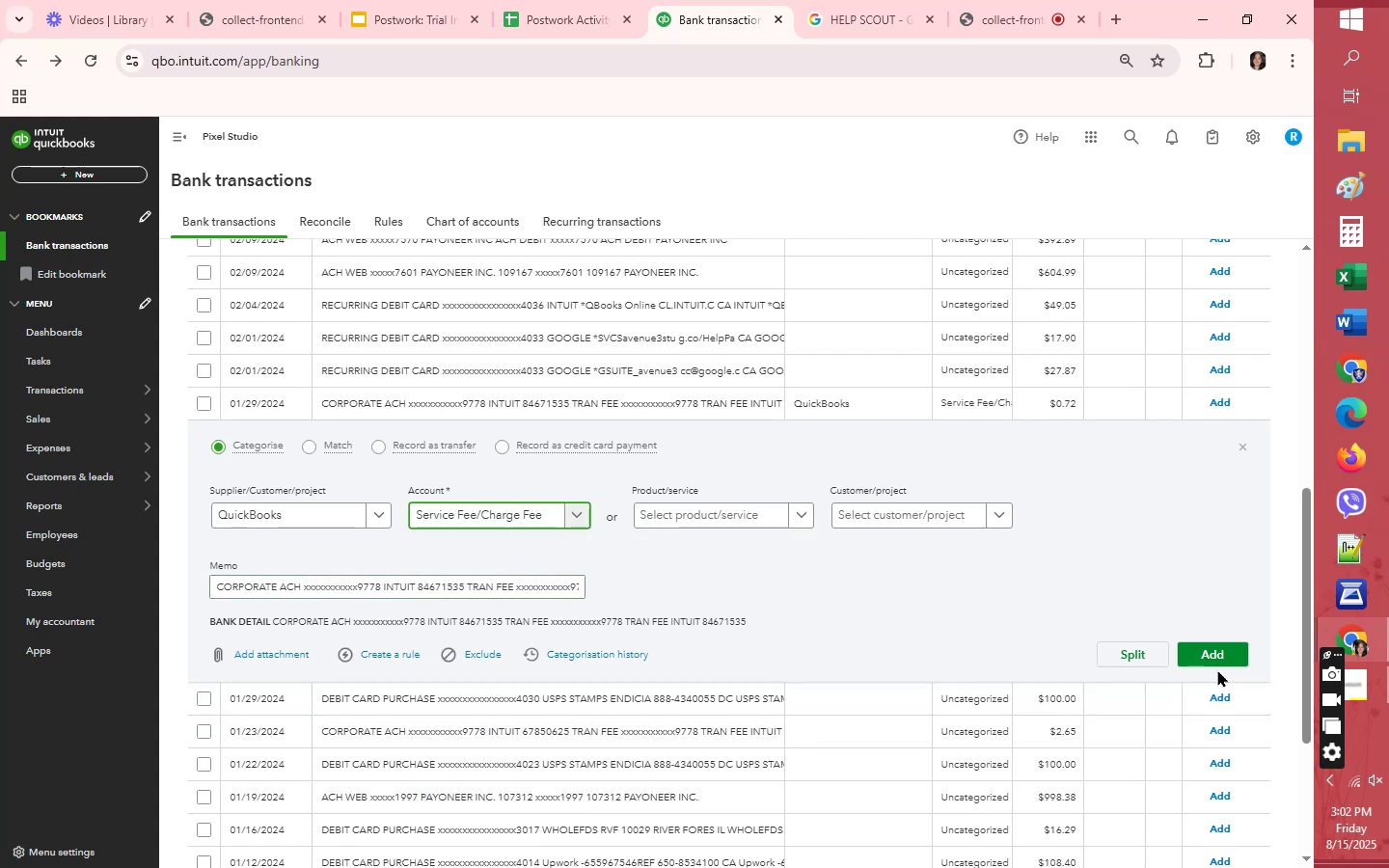 
left_click([1223, 653])
 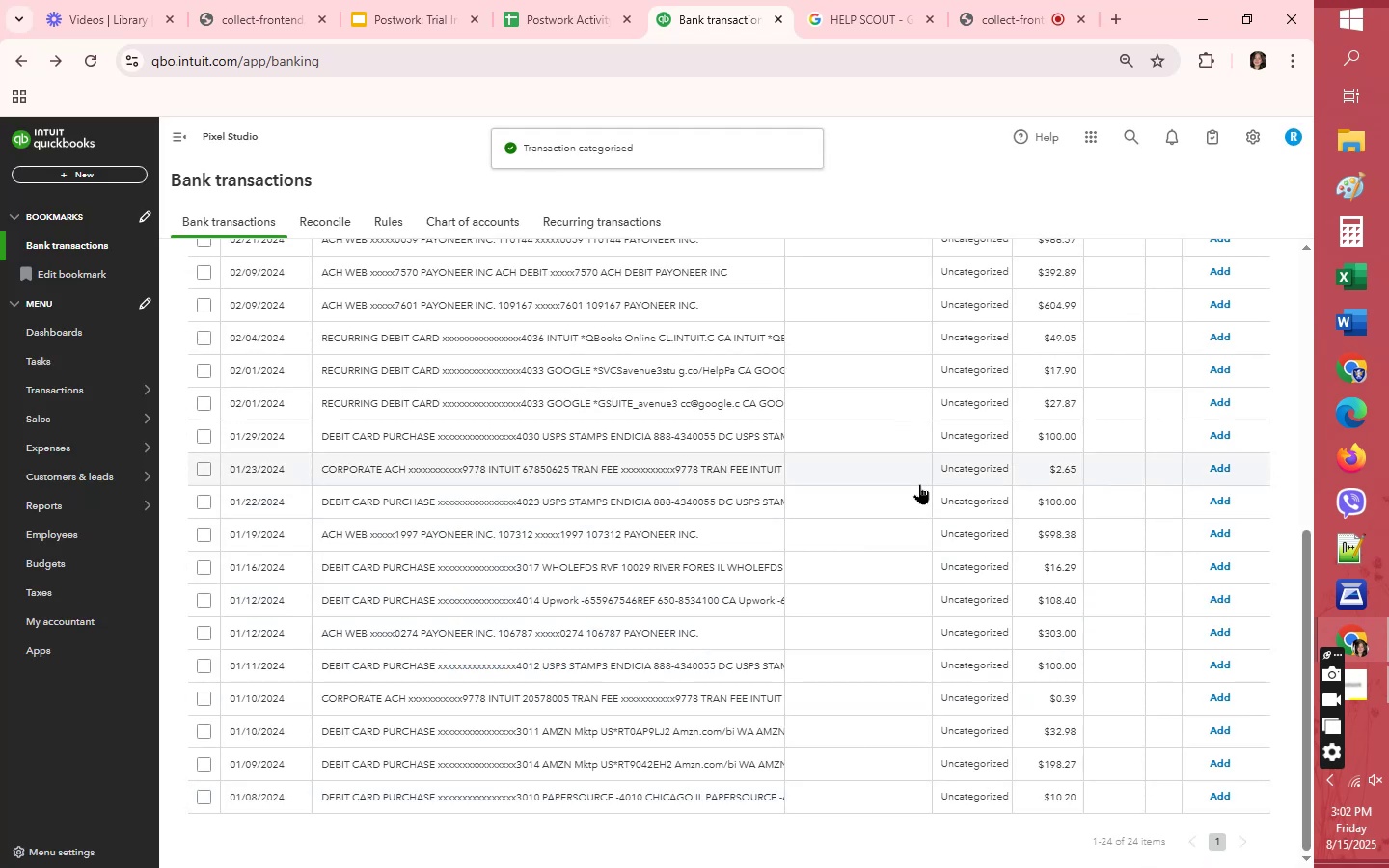 
left_click([867, 470])
 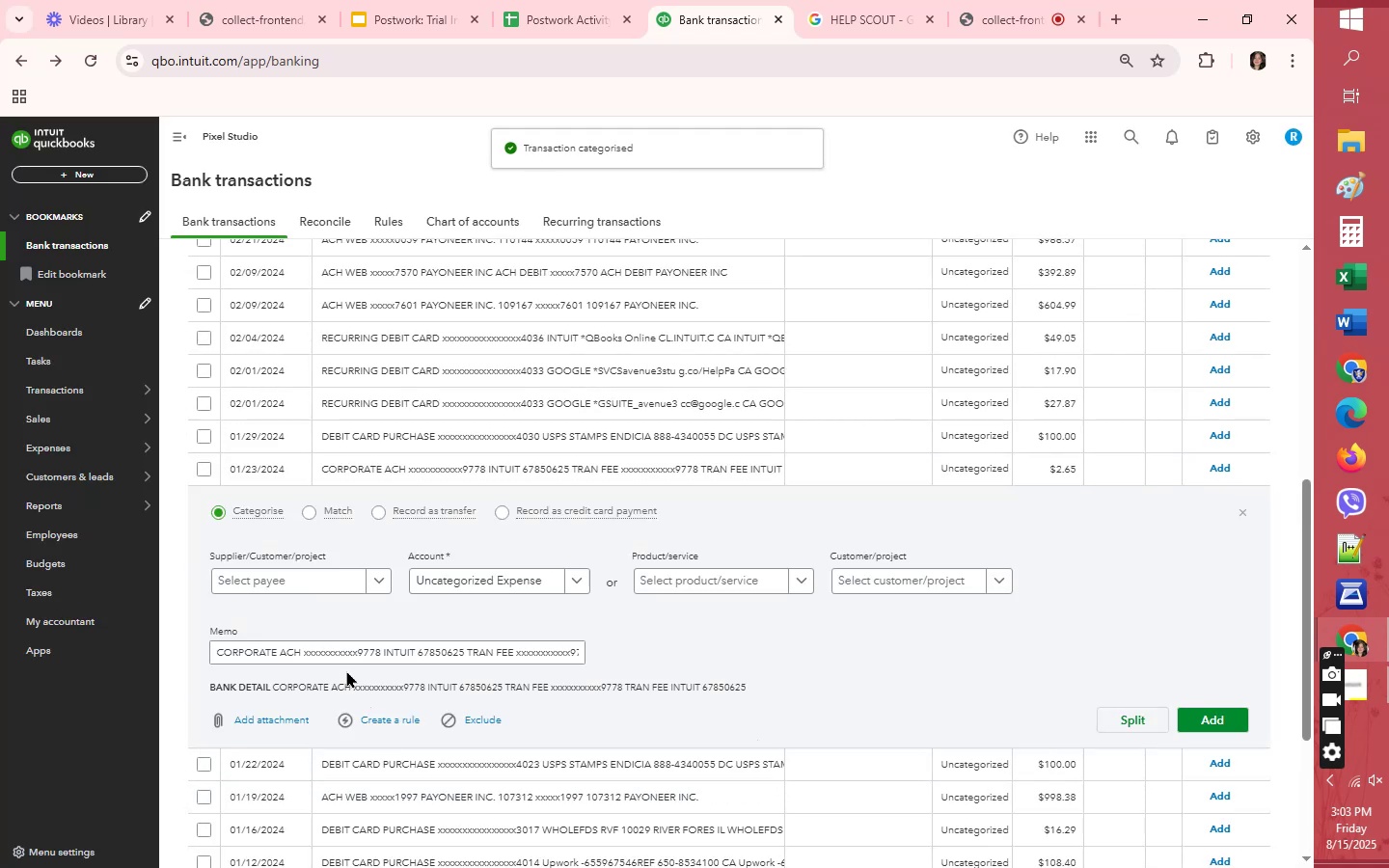 
left_click([345, 579])
 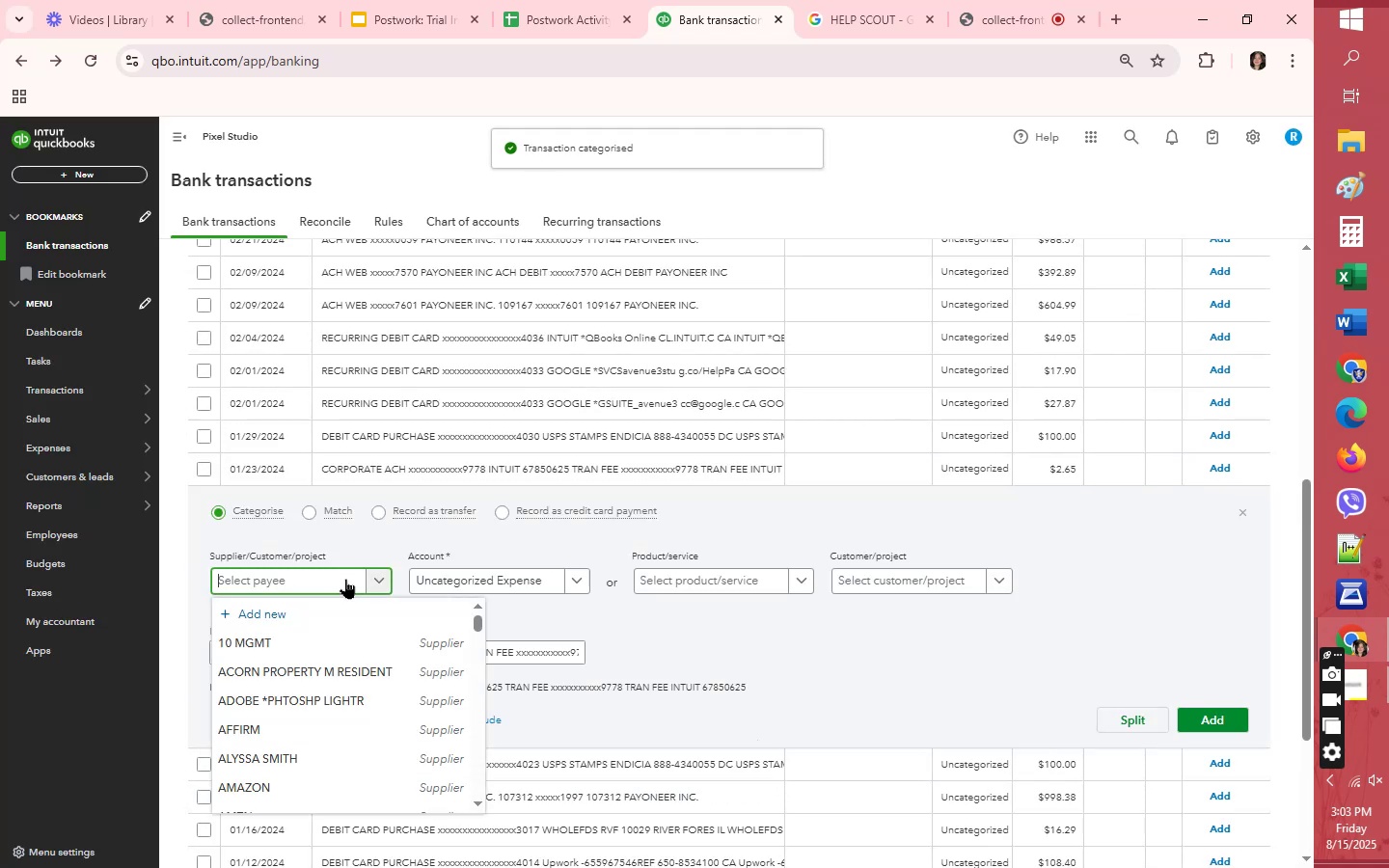 
key(Q)
 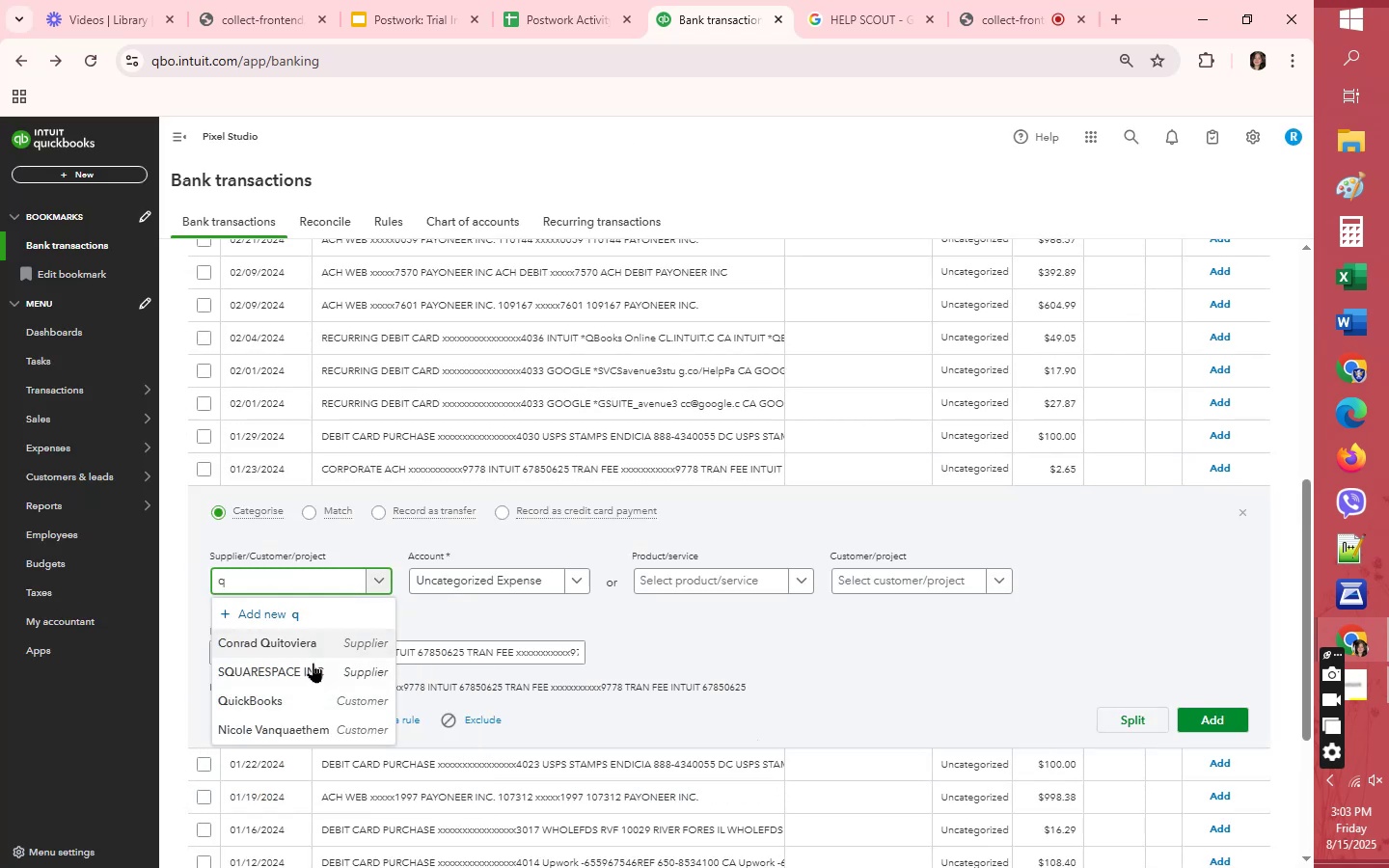 
left_click([316, 688])
 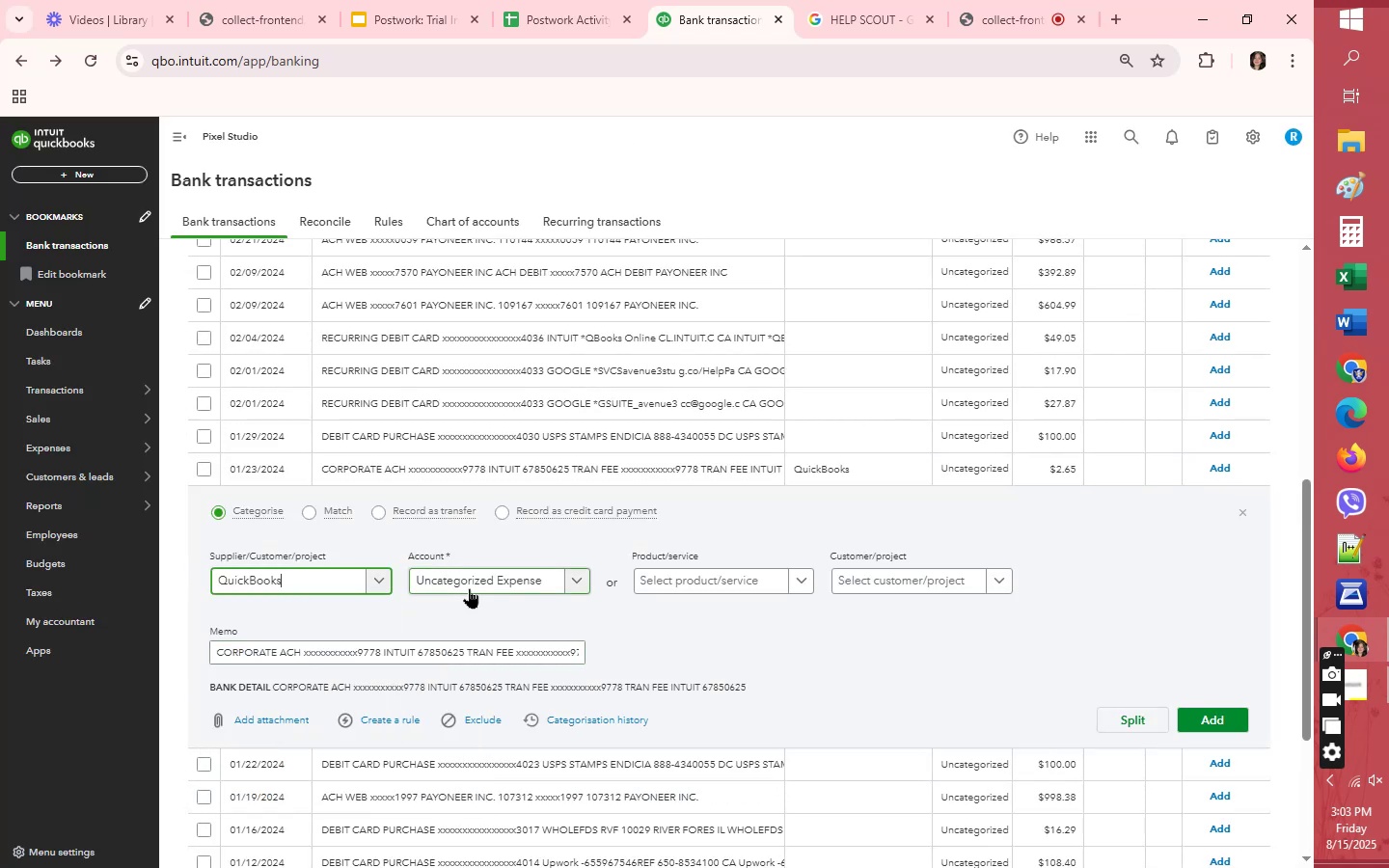 
left_click([469, 587])
 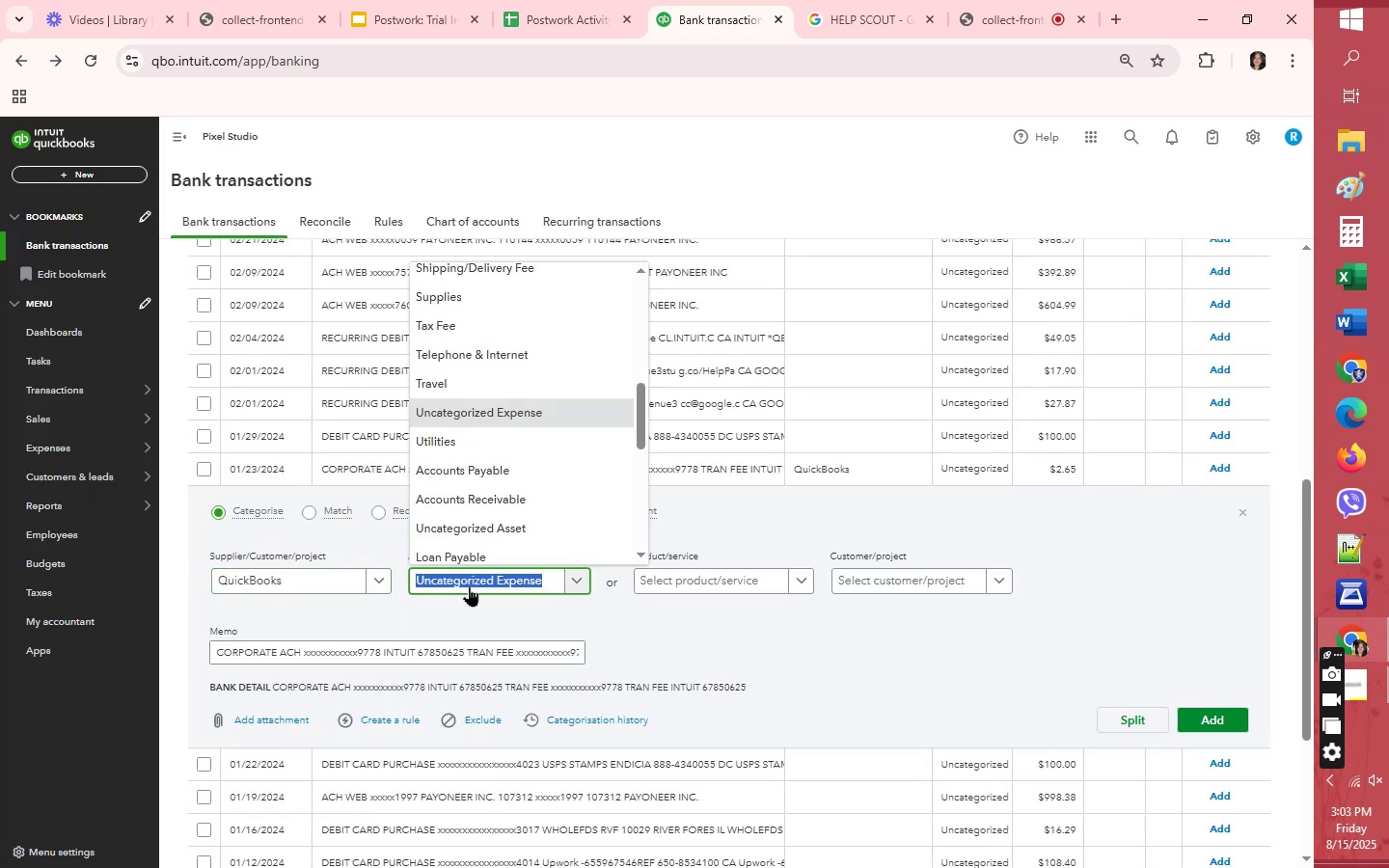 
type(se)
 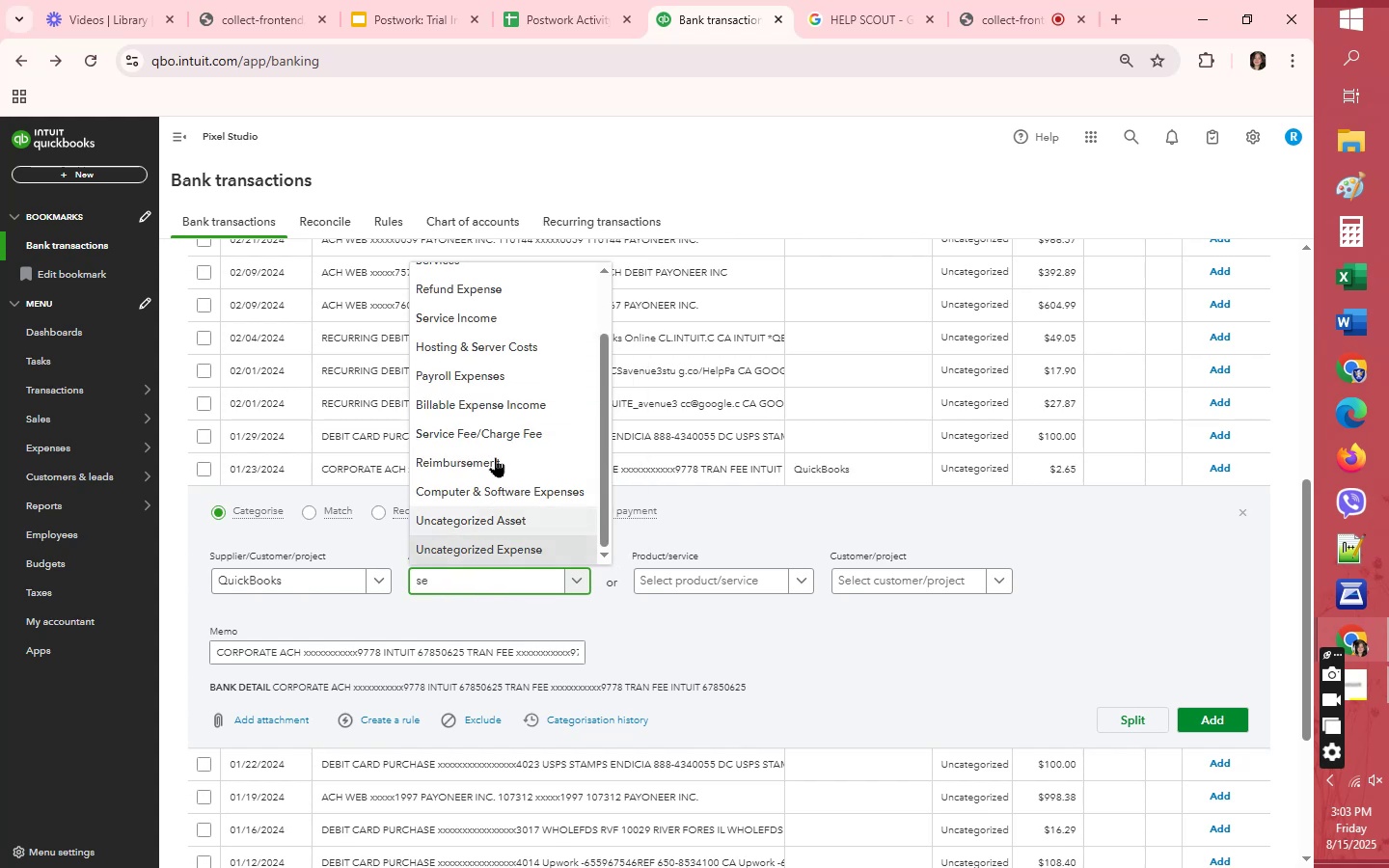 
left_click([495, 427])
 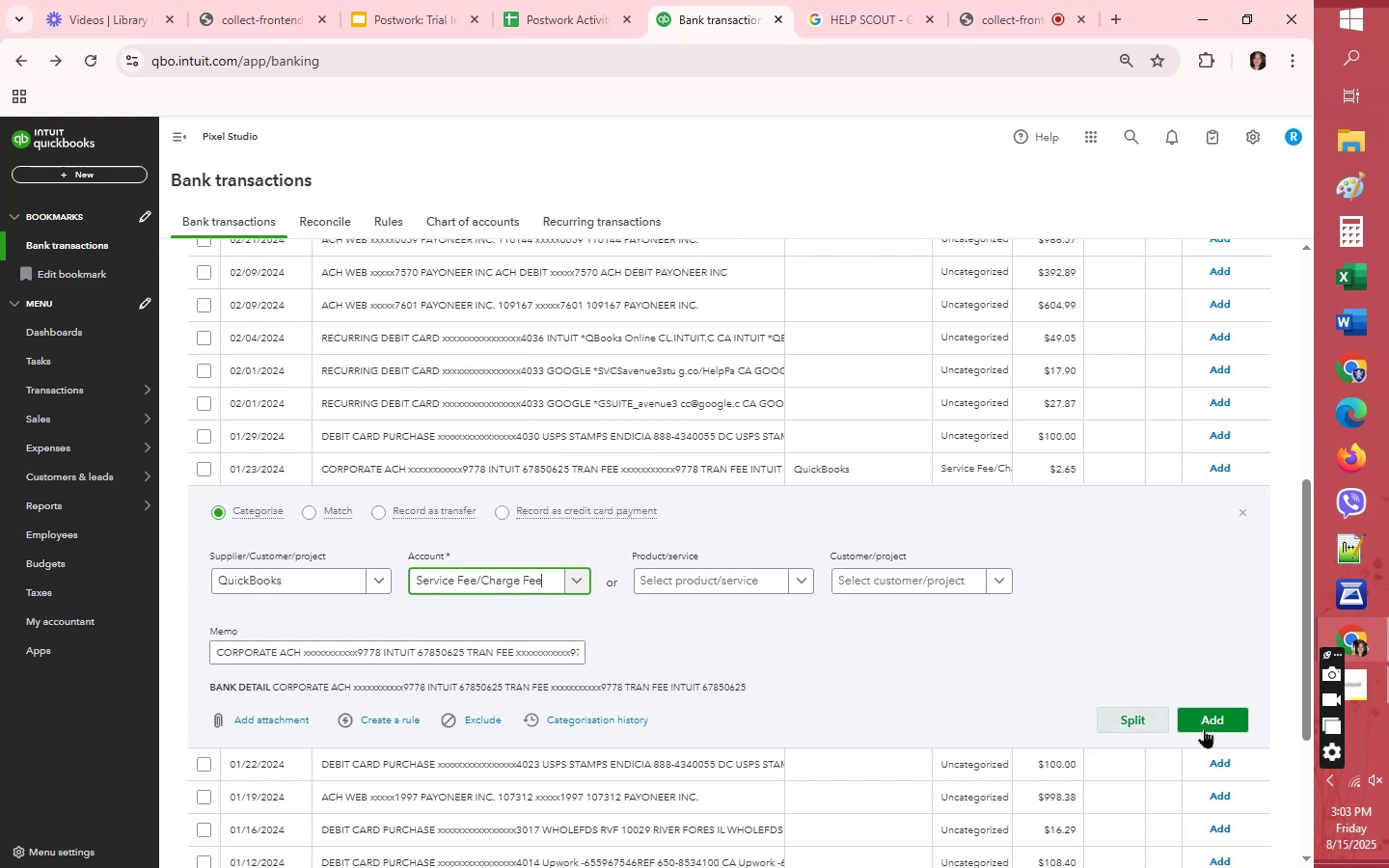 
left_click([1229, 717])
 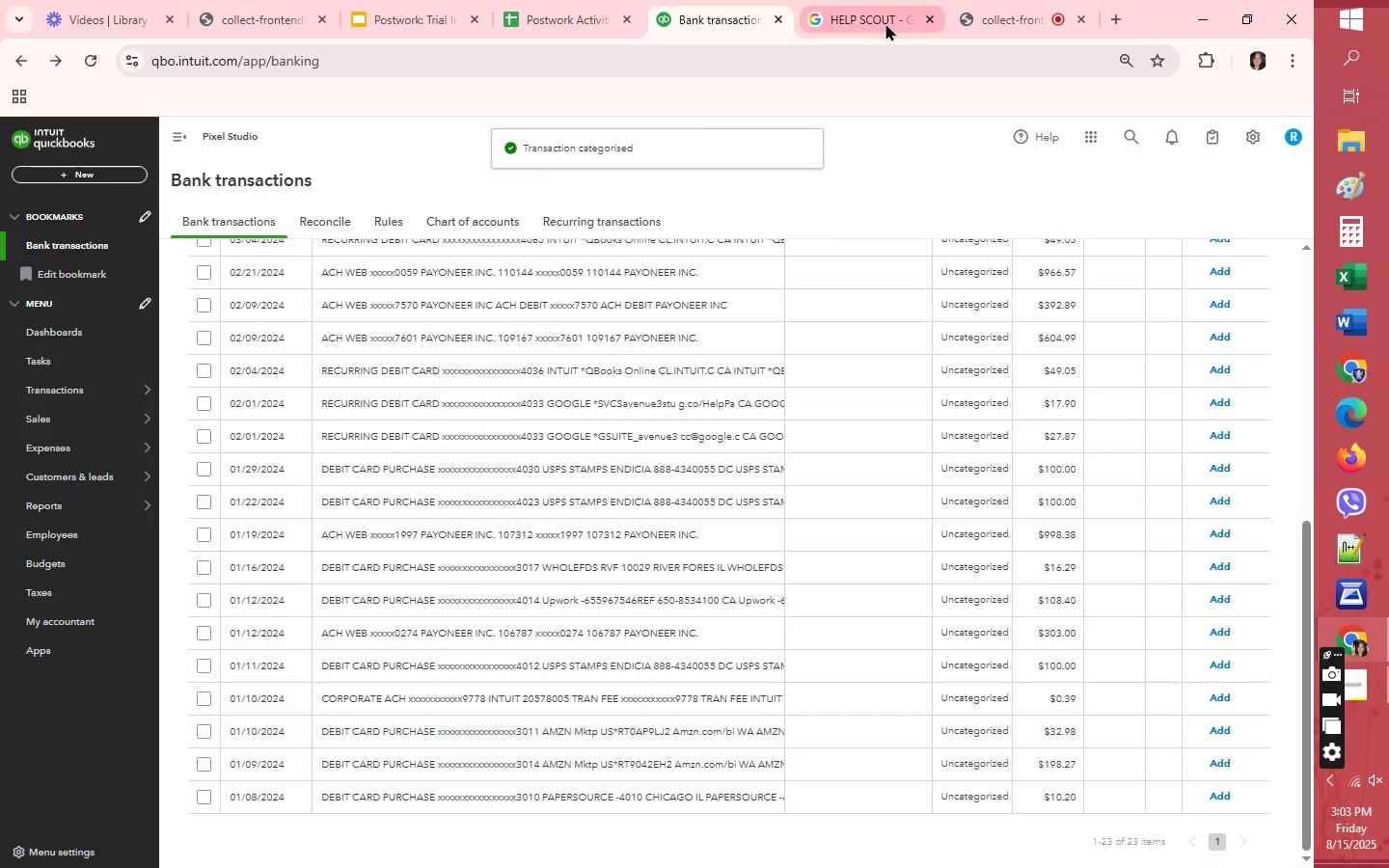 
left_click([885, 23])
 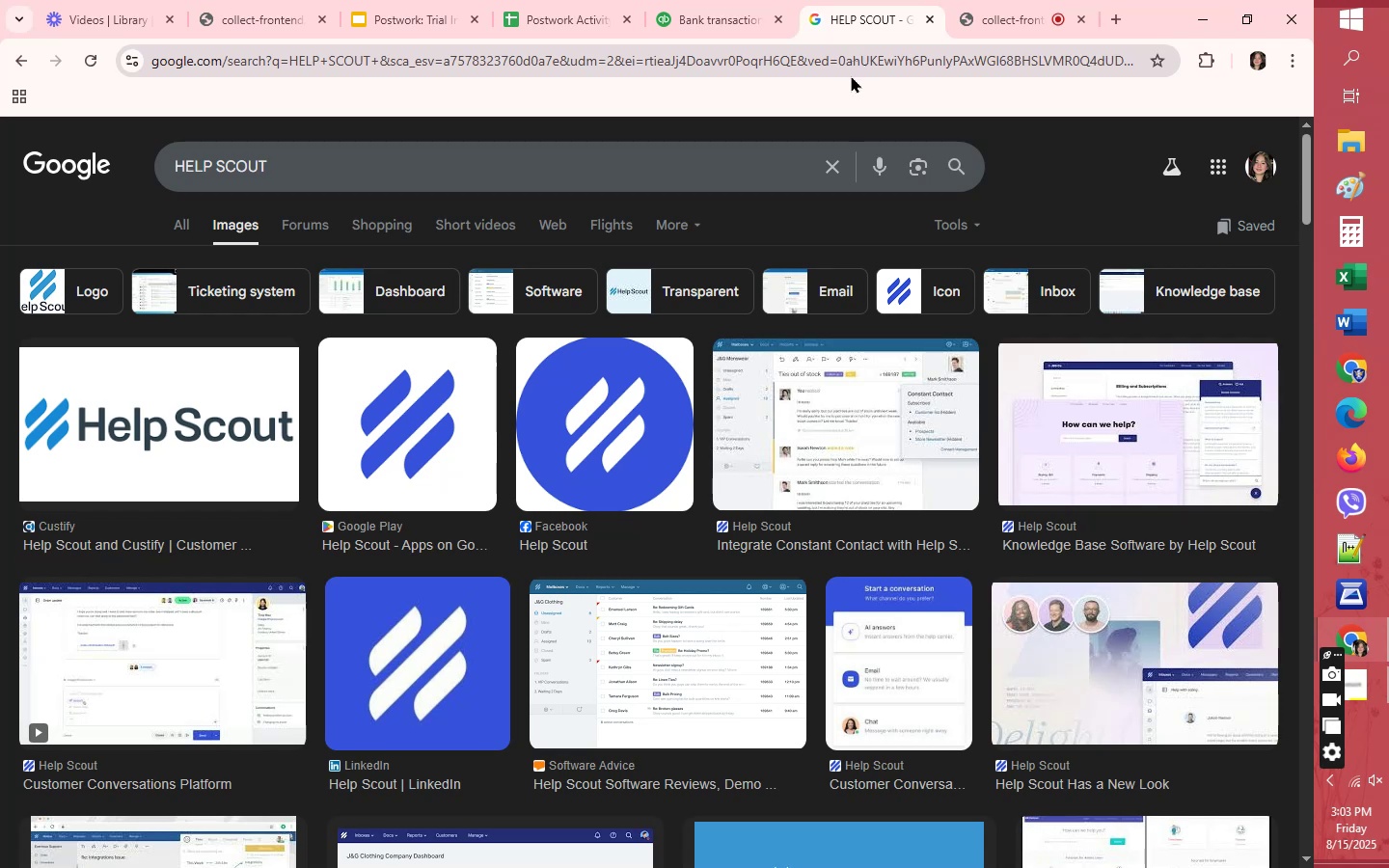 
wait(5.16)
 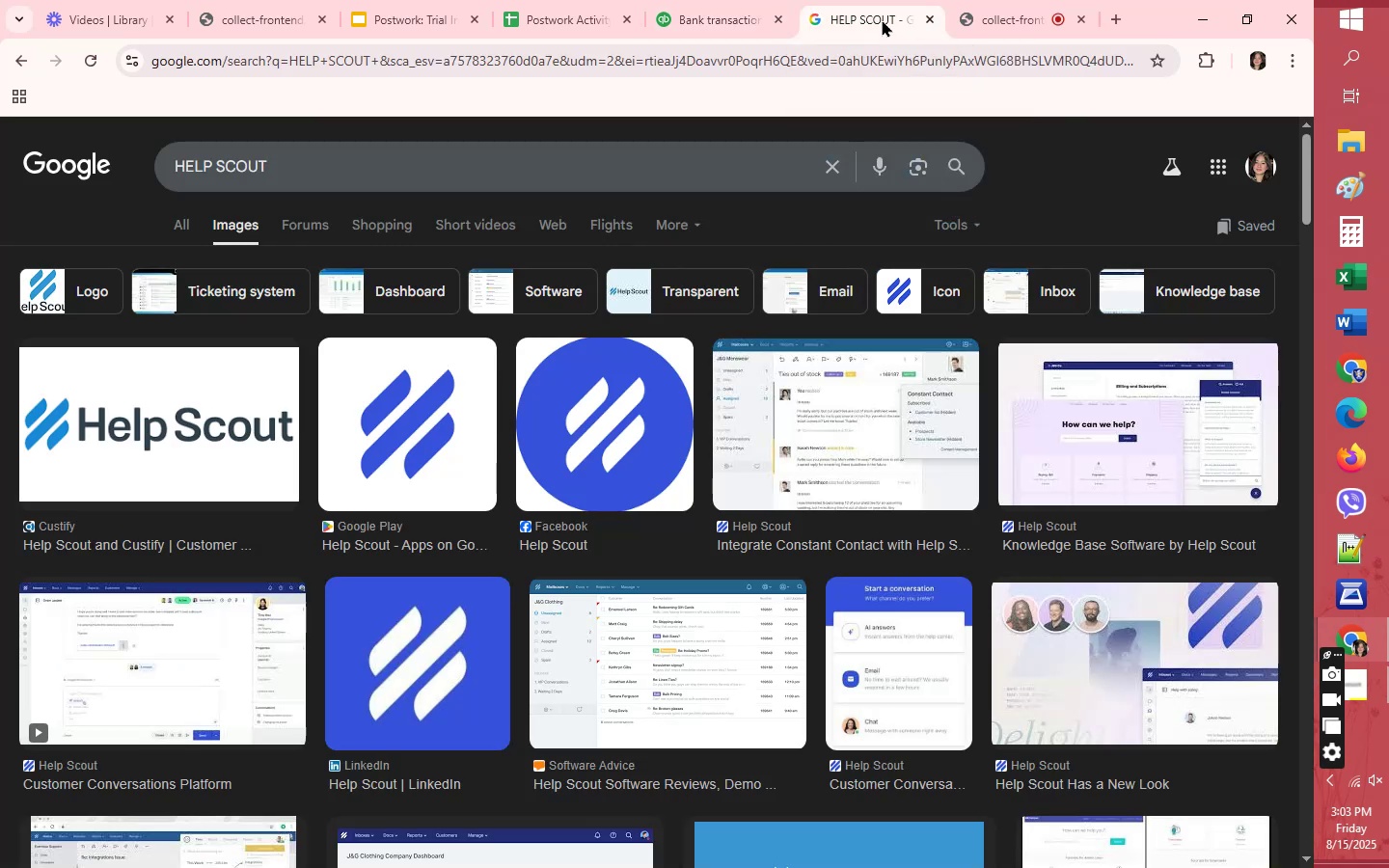 
left_click([696, 12])
 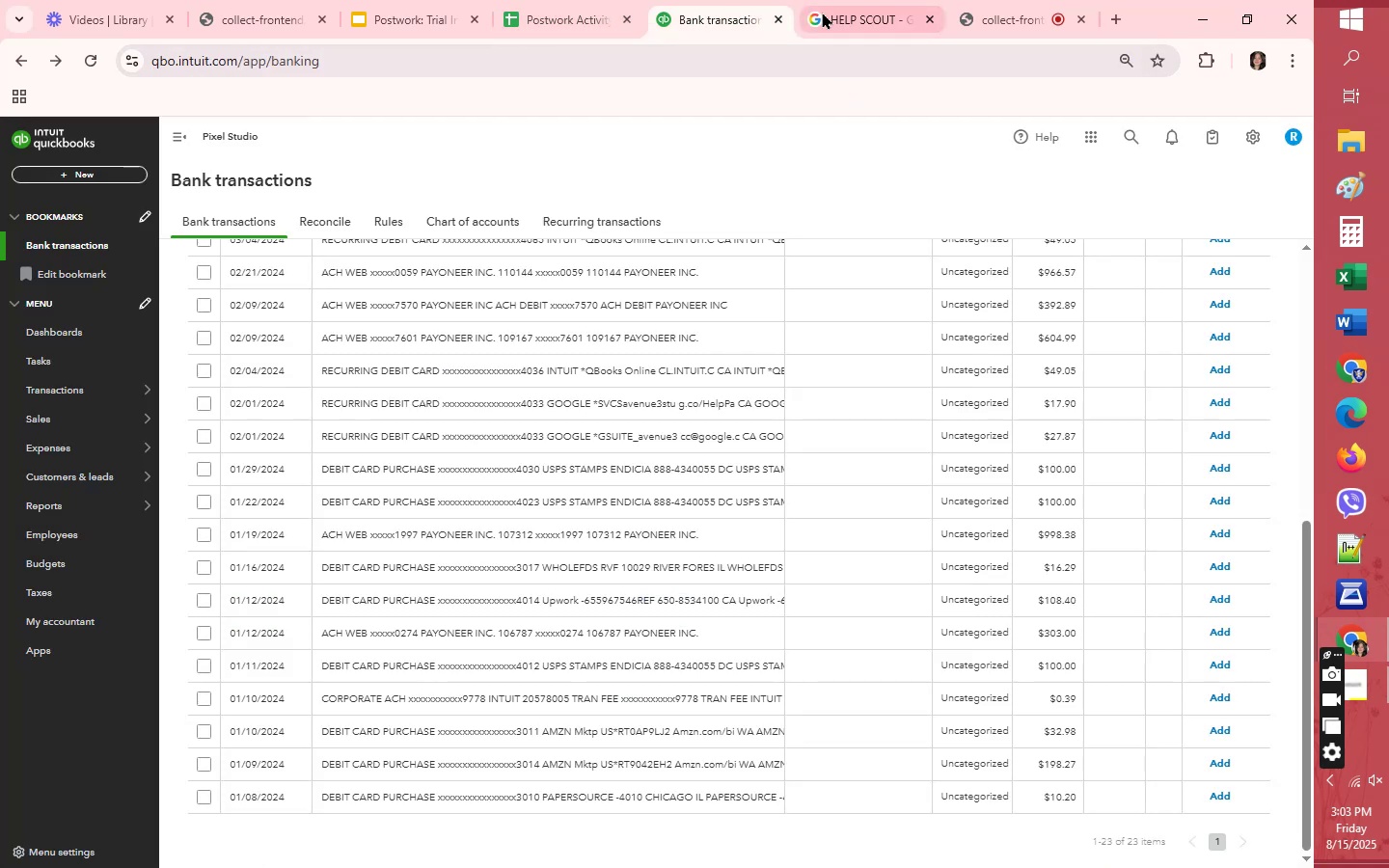 
left_click([850, 18])
 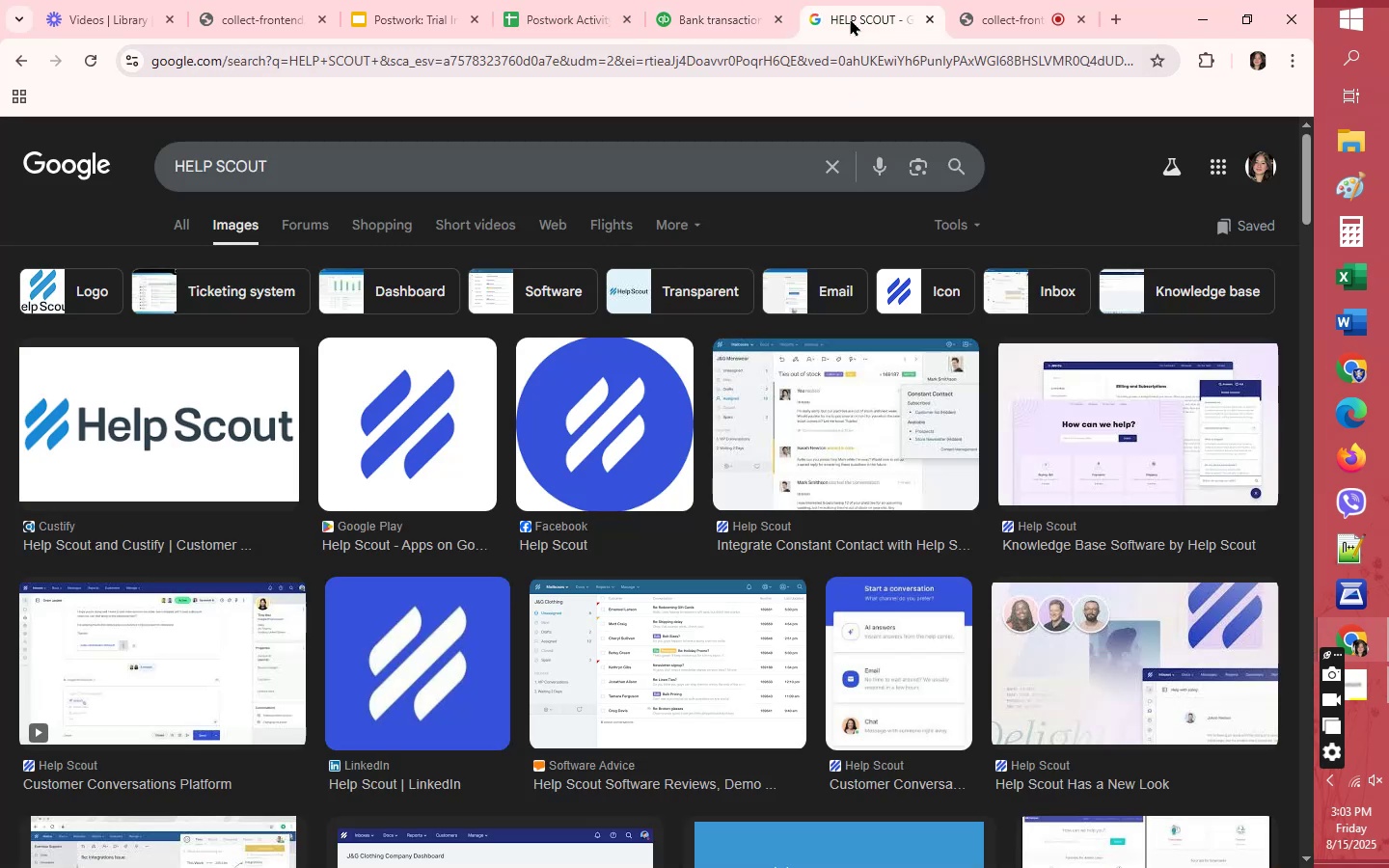 
mouse_move([734, 23])
 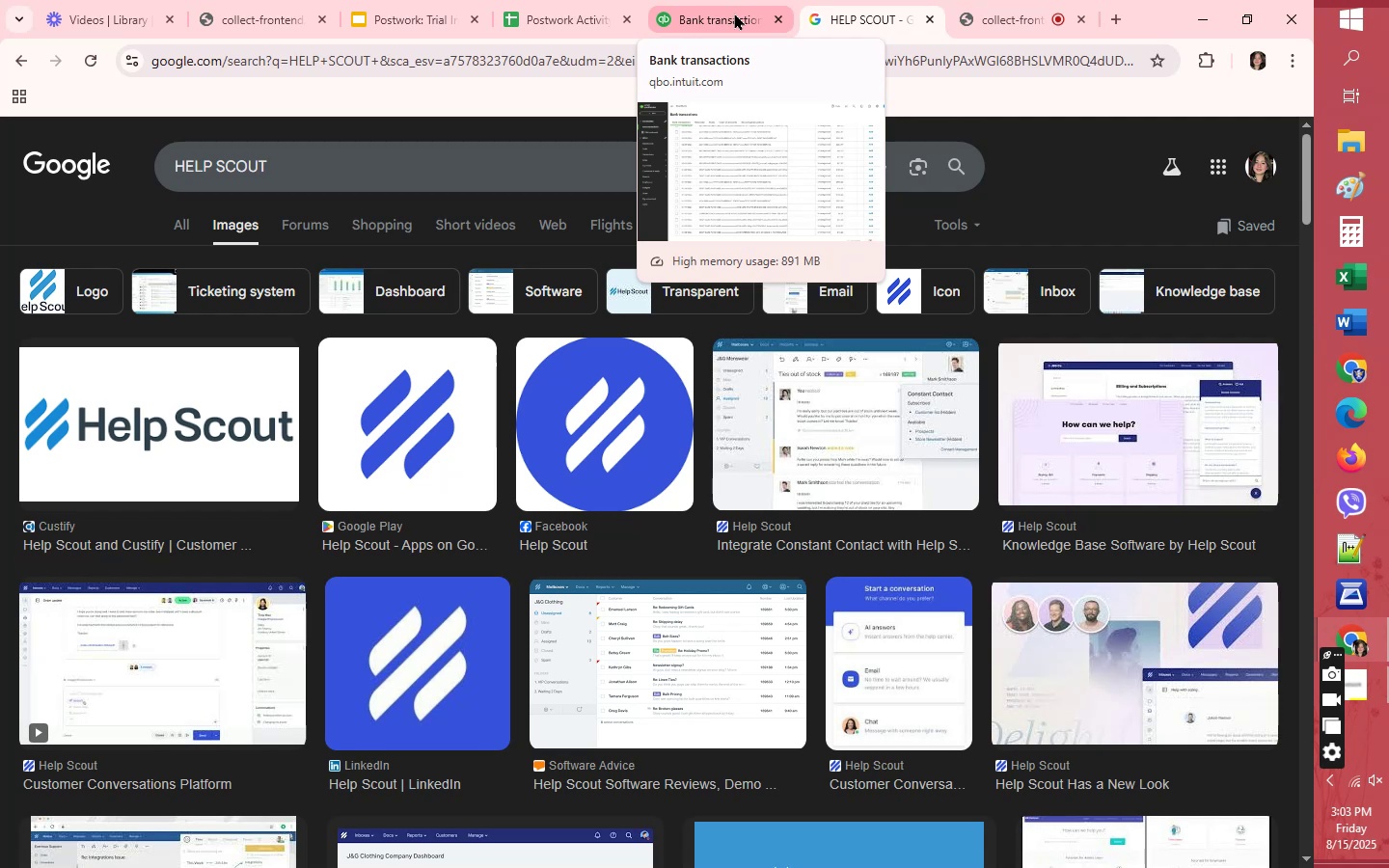 
wait(10.1)
 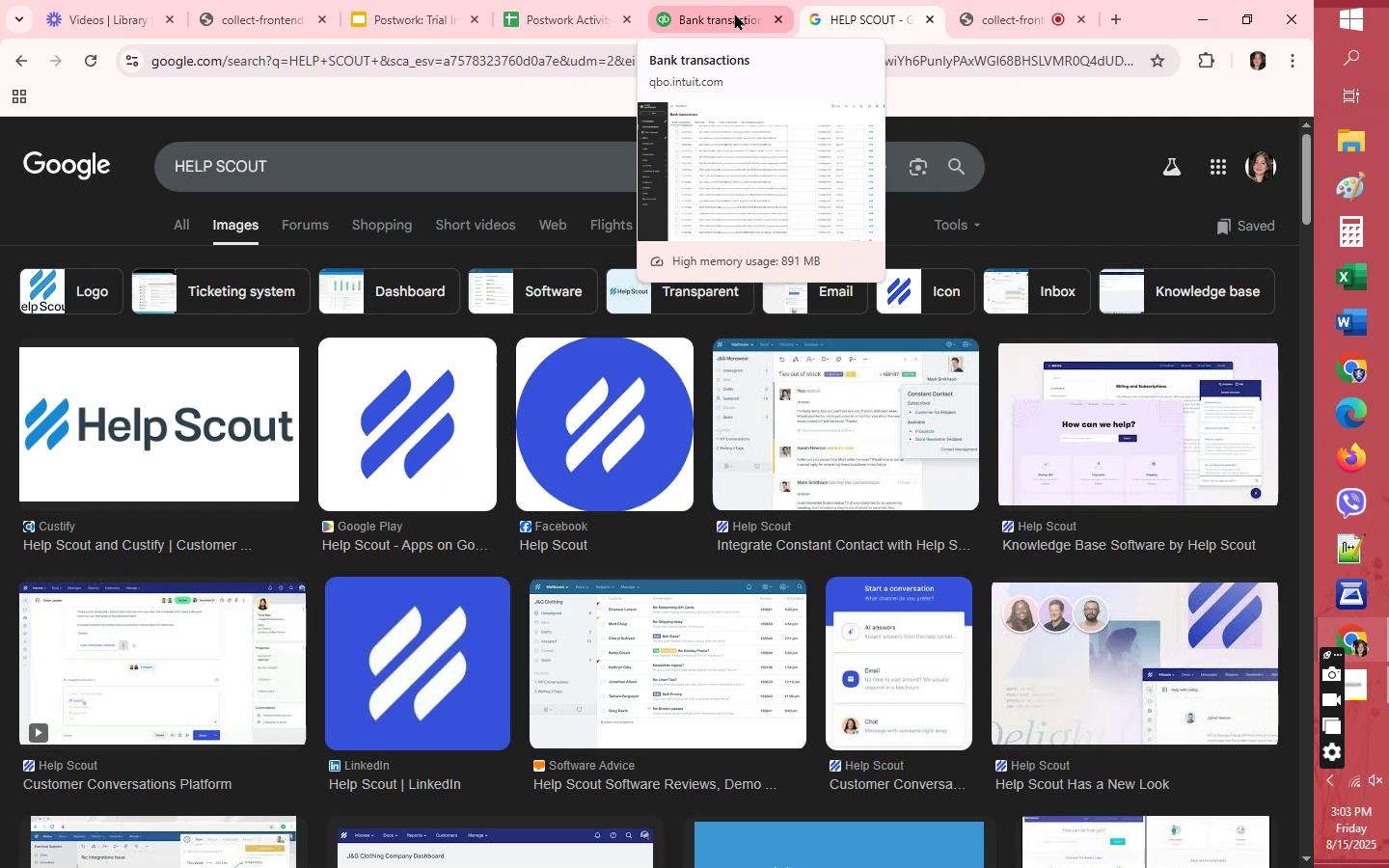 
left_click([724, 11])
 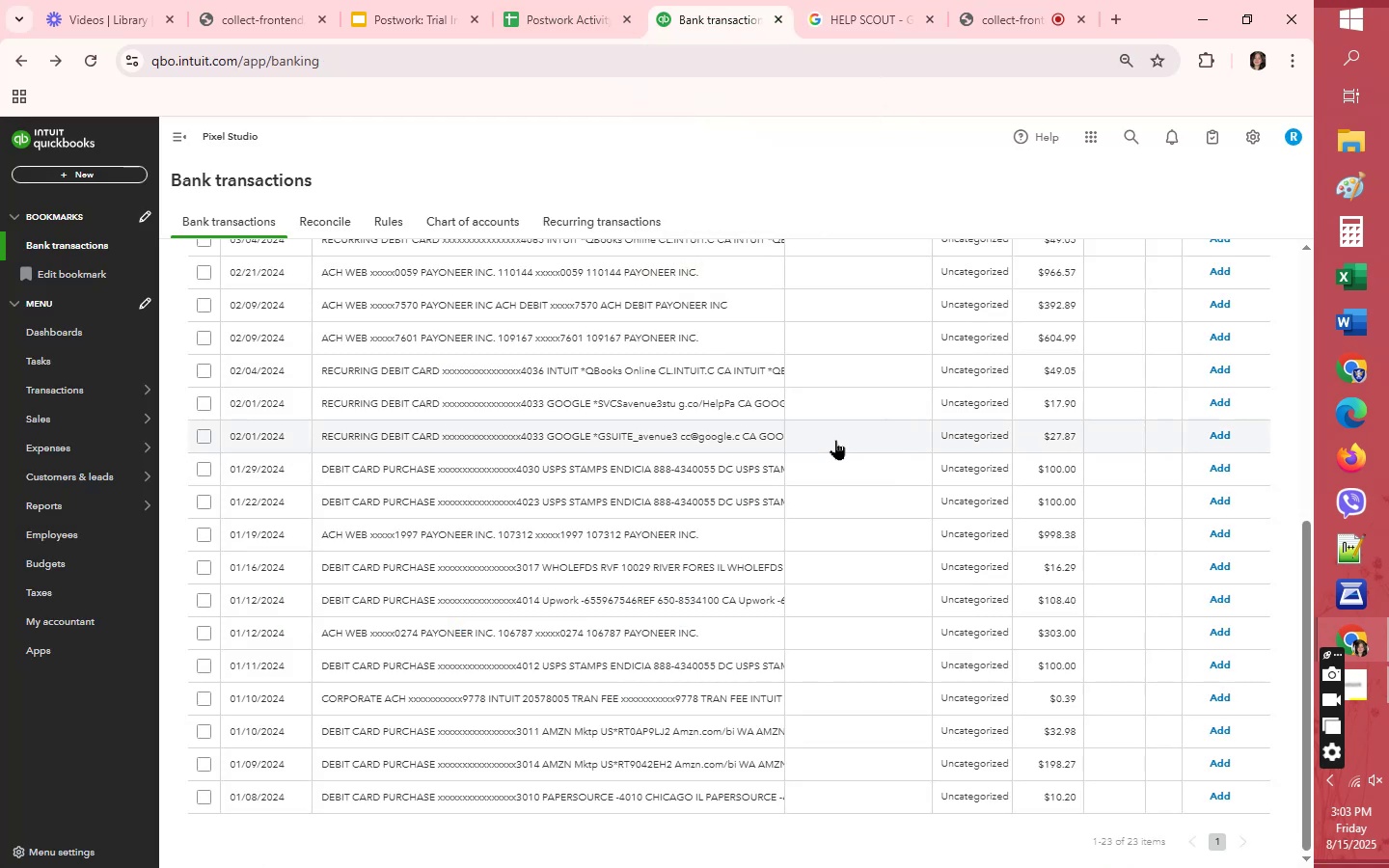 
left_click([835, 440])
 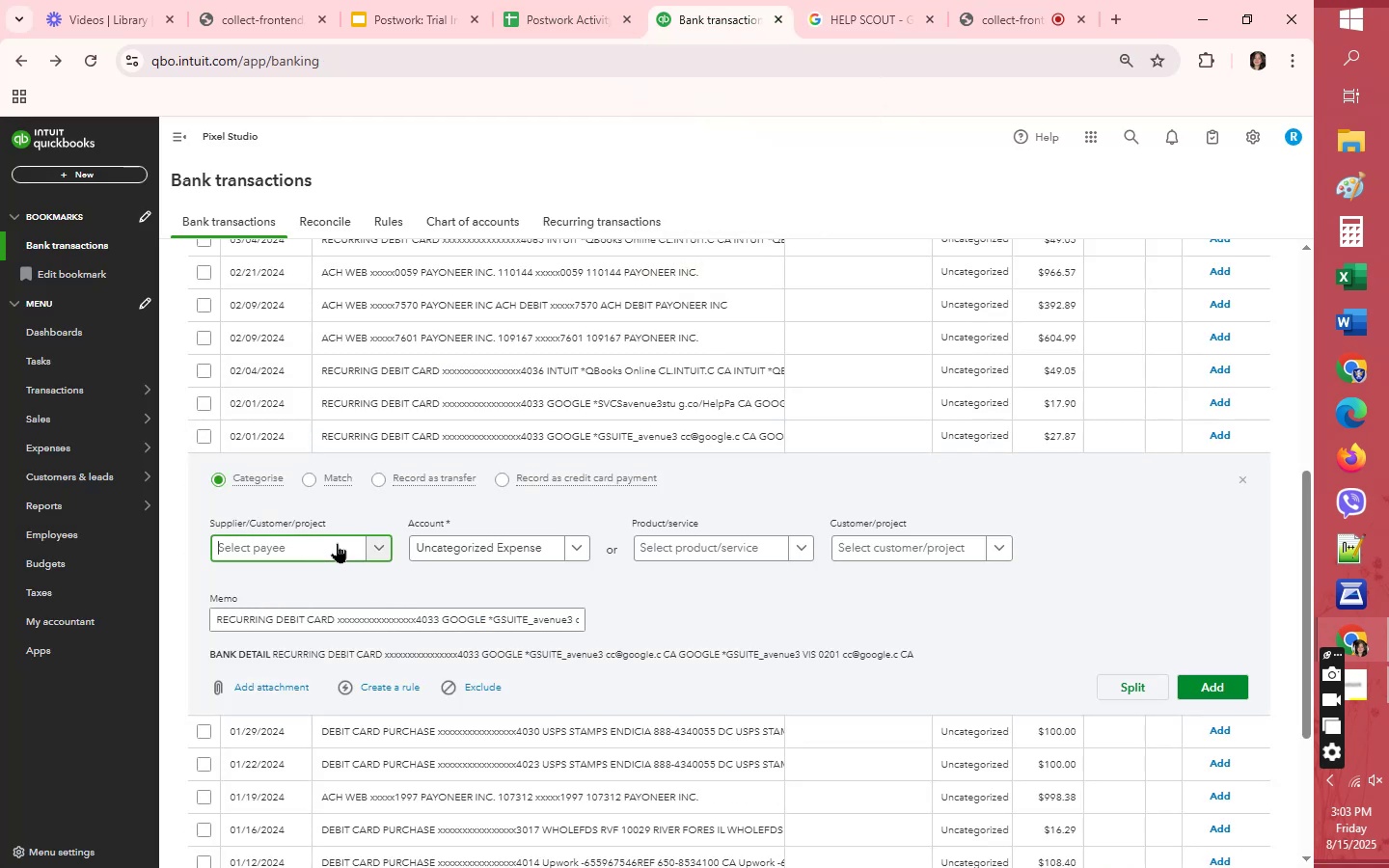 
key(G)
 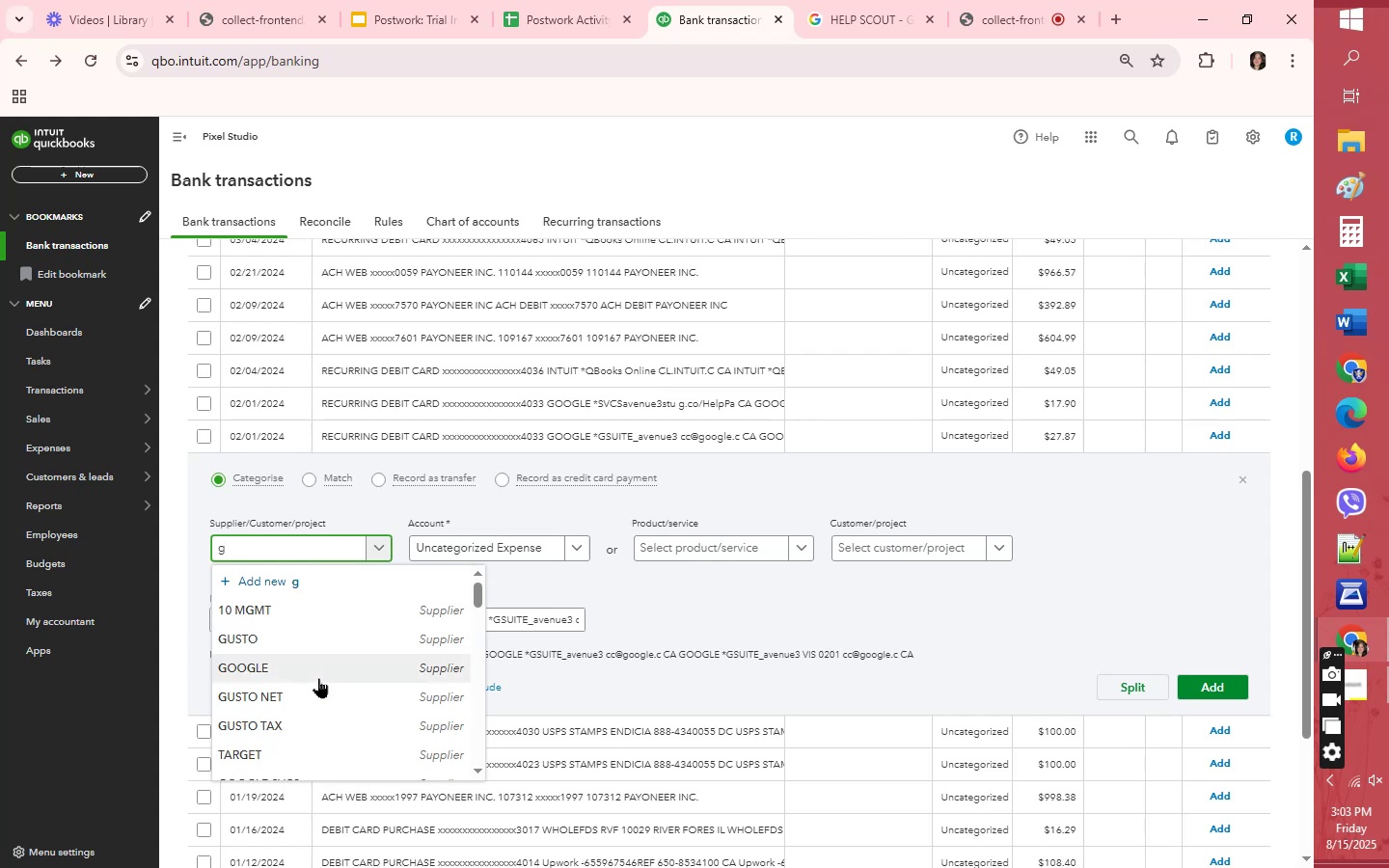 
scroll: coordinate [323, 717], scroll_direction: down, amount: 3.0
 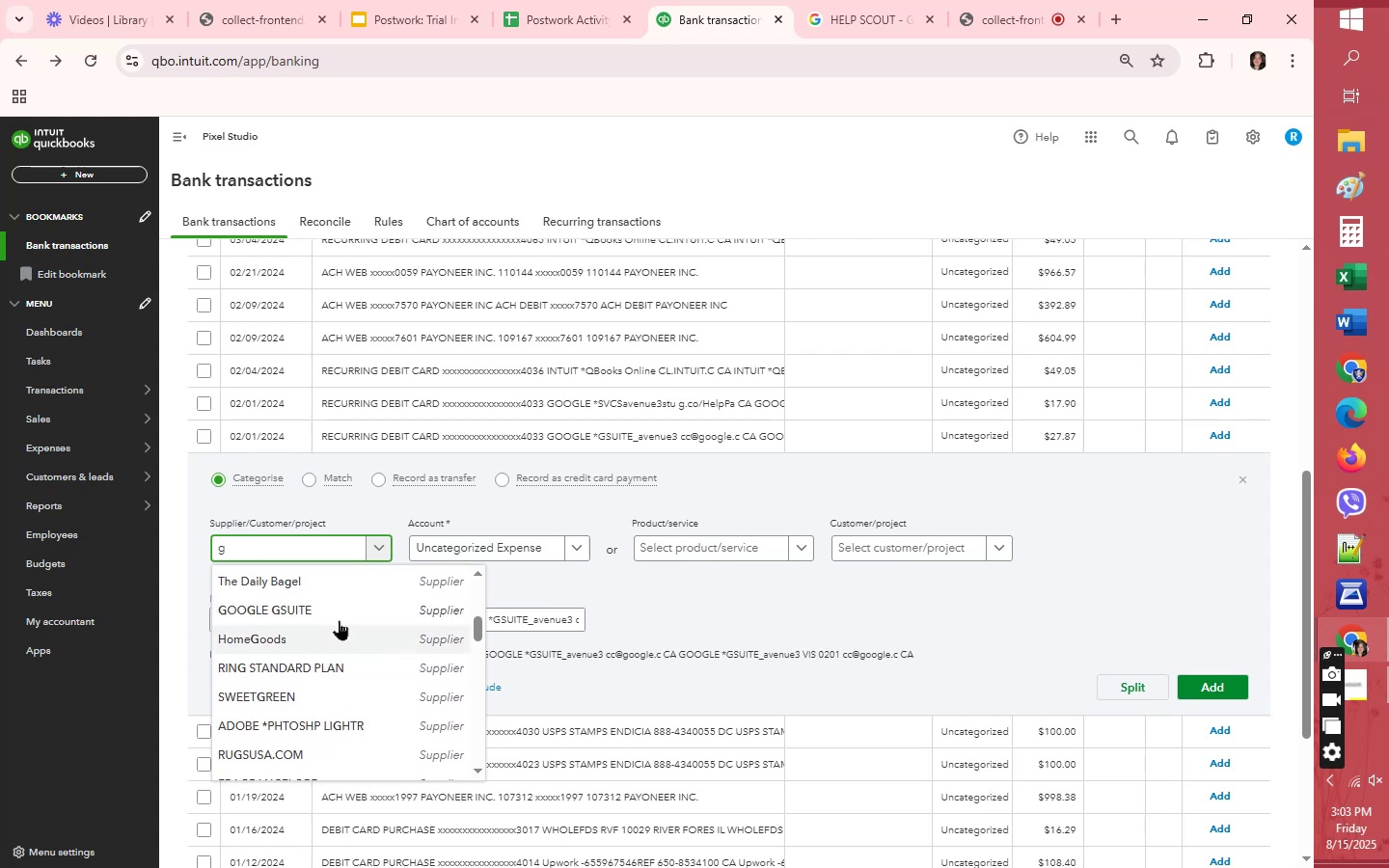 
left_click([342, 605])
 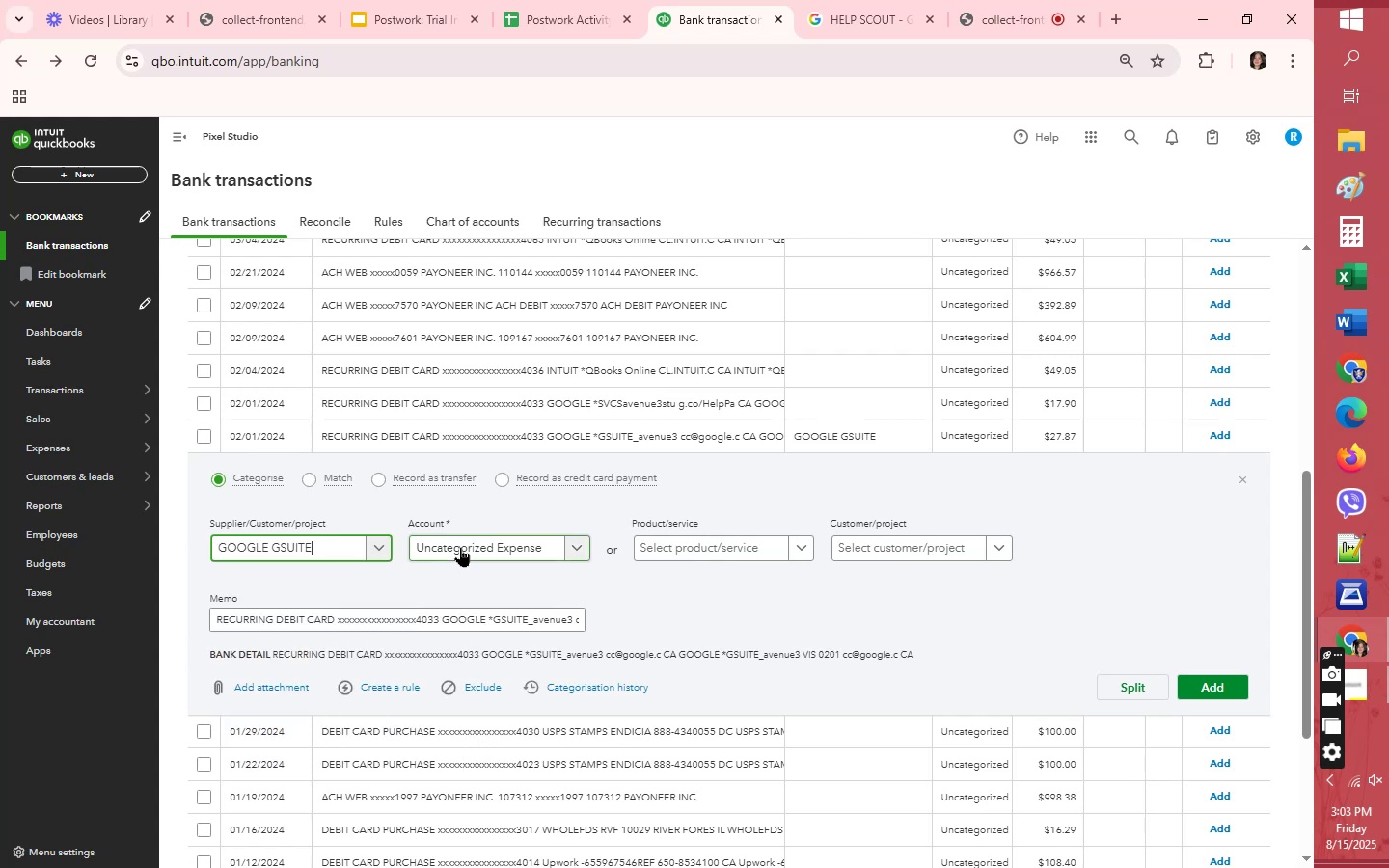 
left_click([460, 547])
 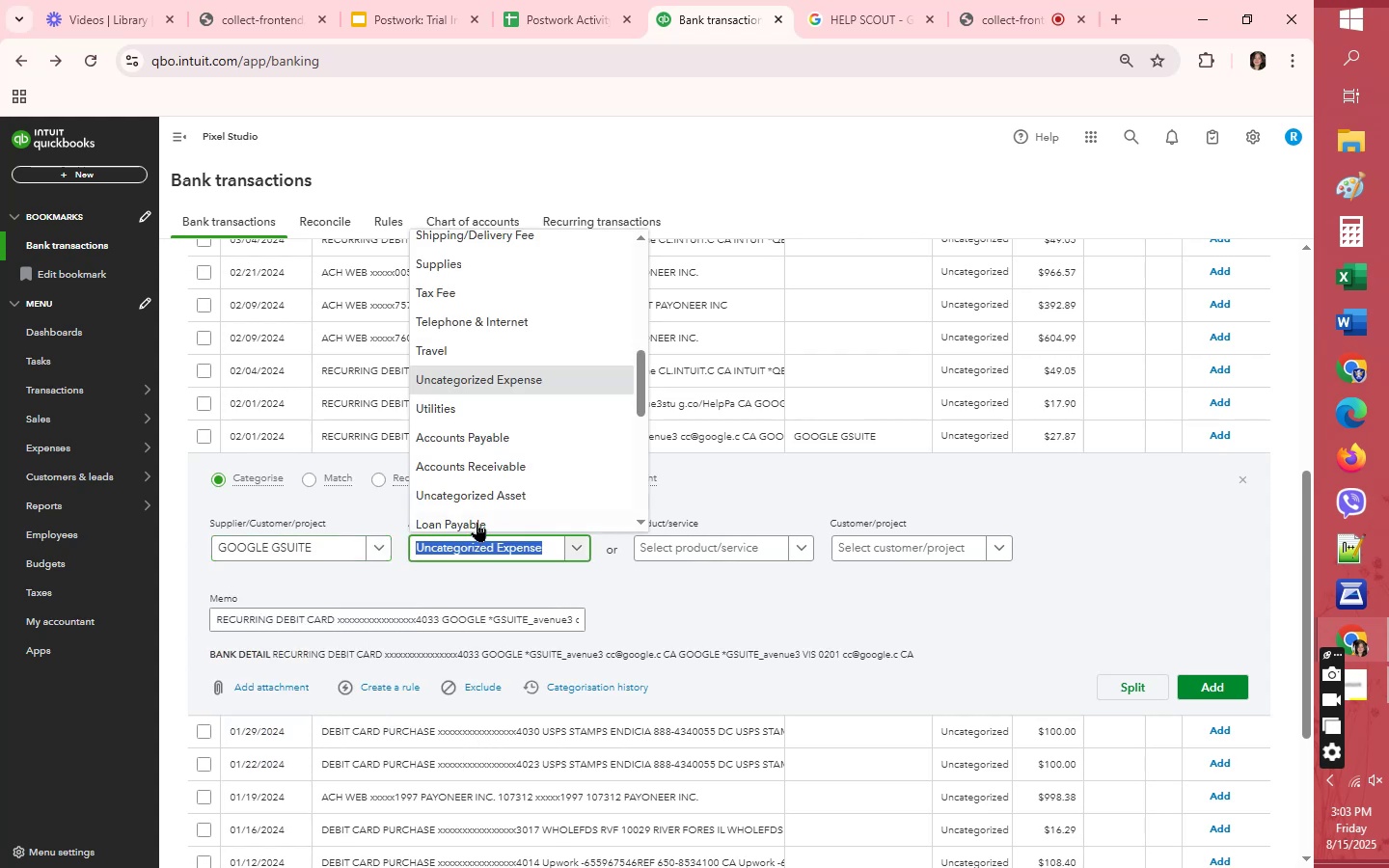 
scroll: coordinate [506, 385], scroll_direction: up, amount: 1.0
 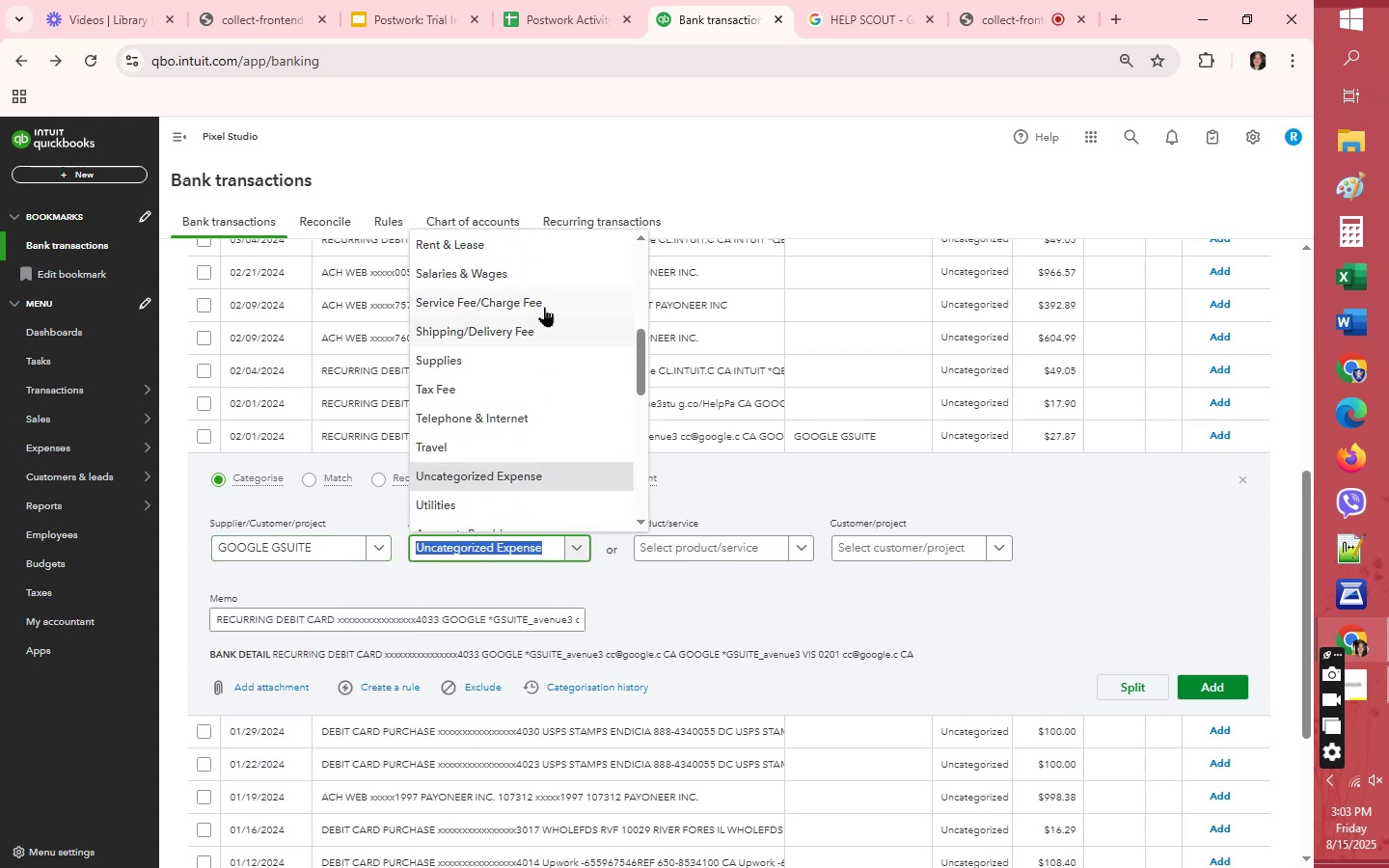 
left_click([546, 297])
 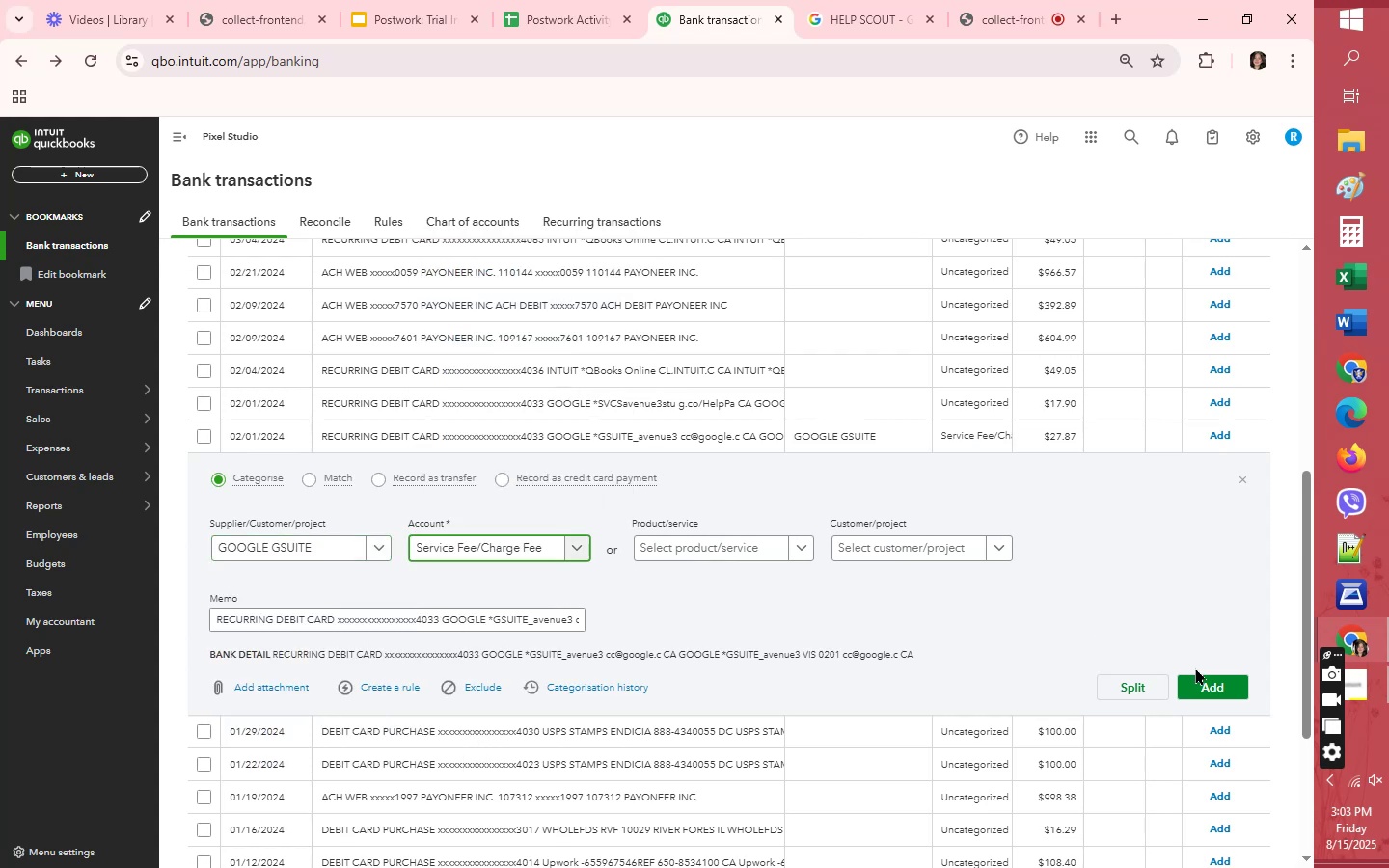 
left_click([1209, 685])
 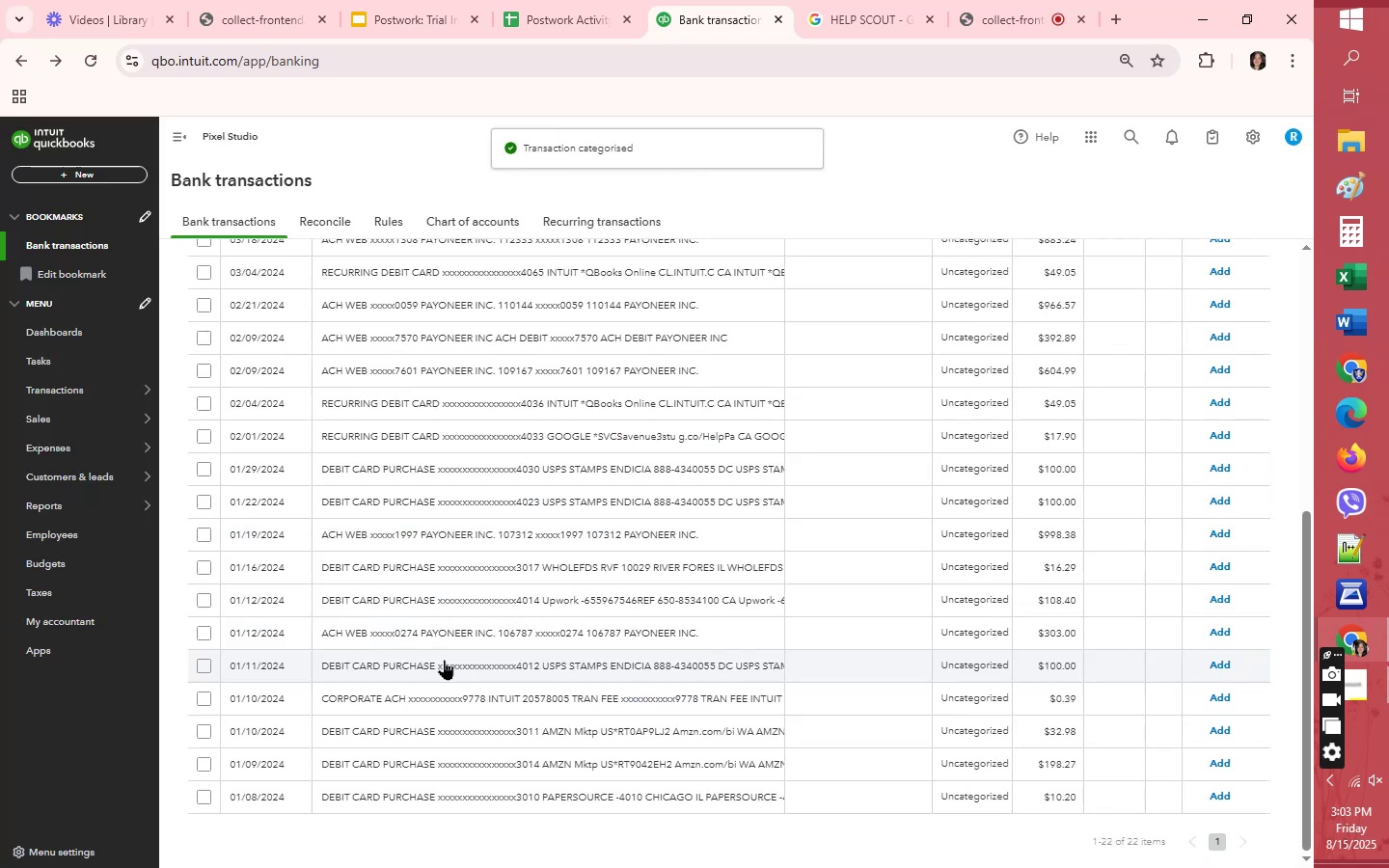 
scroll: coordinate [712, 583], scroll_direction: down, amount: 6.0
 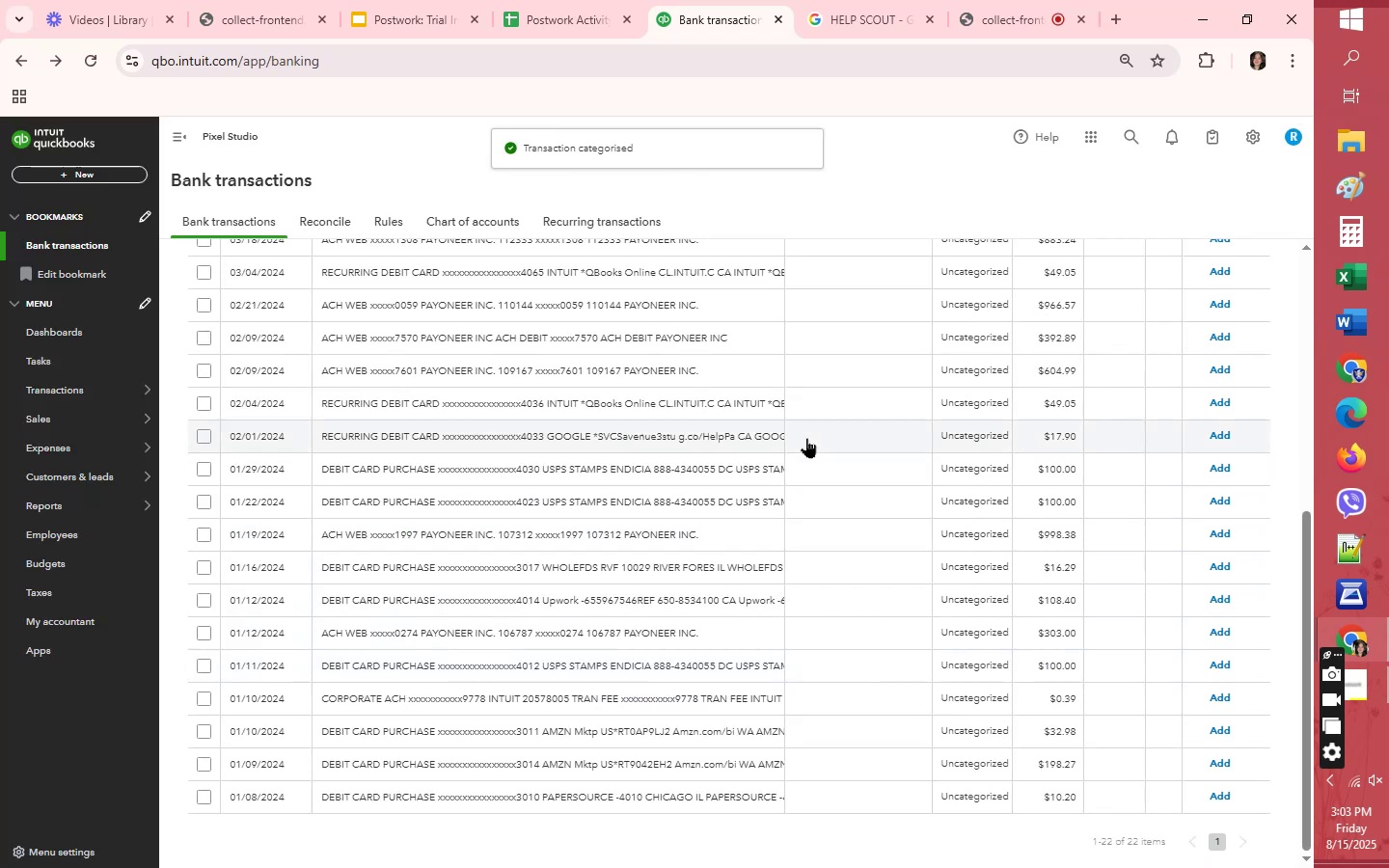 
left_click([816, 440])
 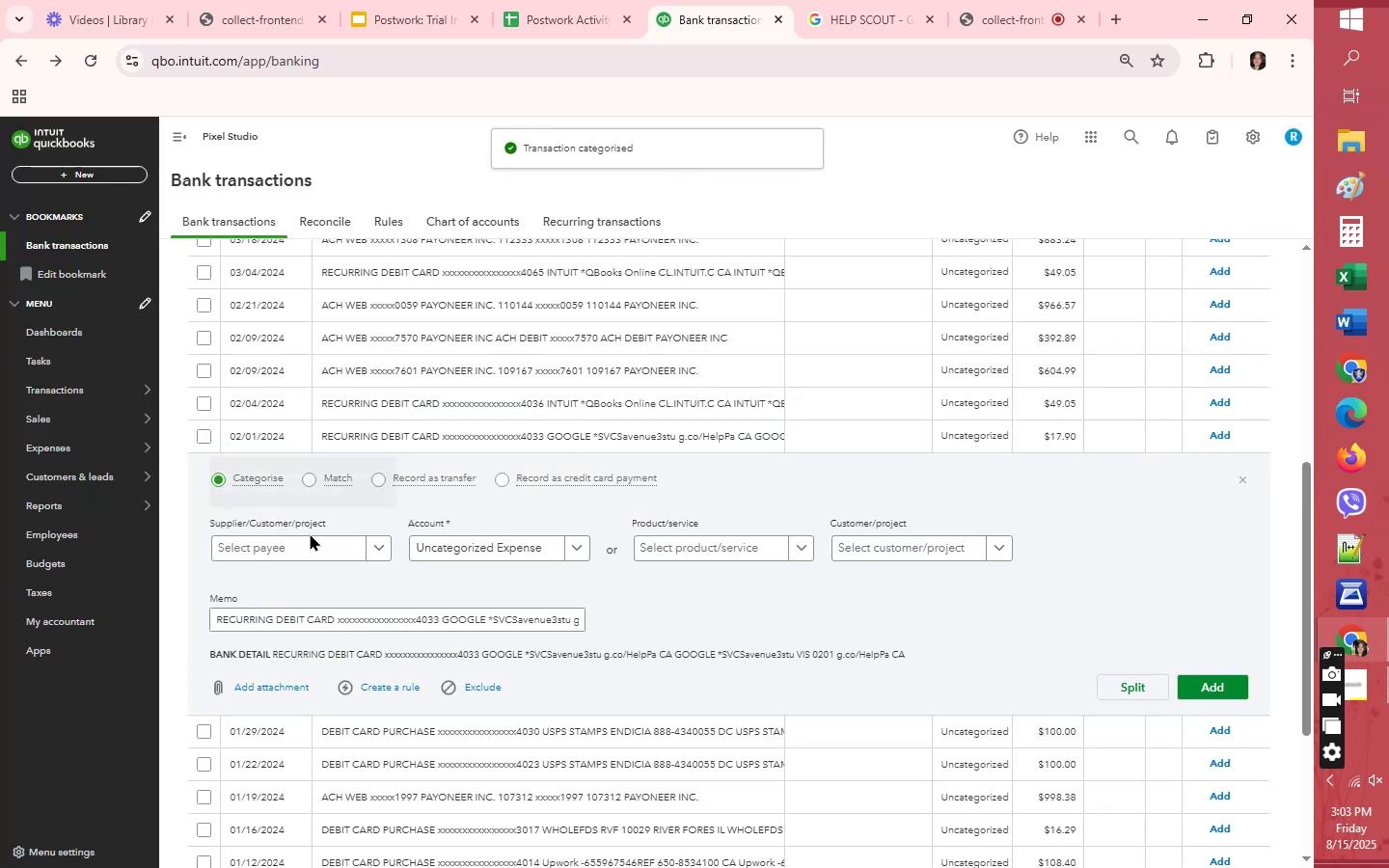 
left_click([306, 549])
 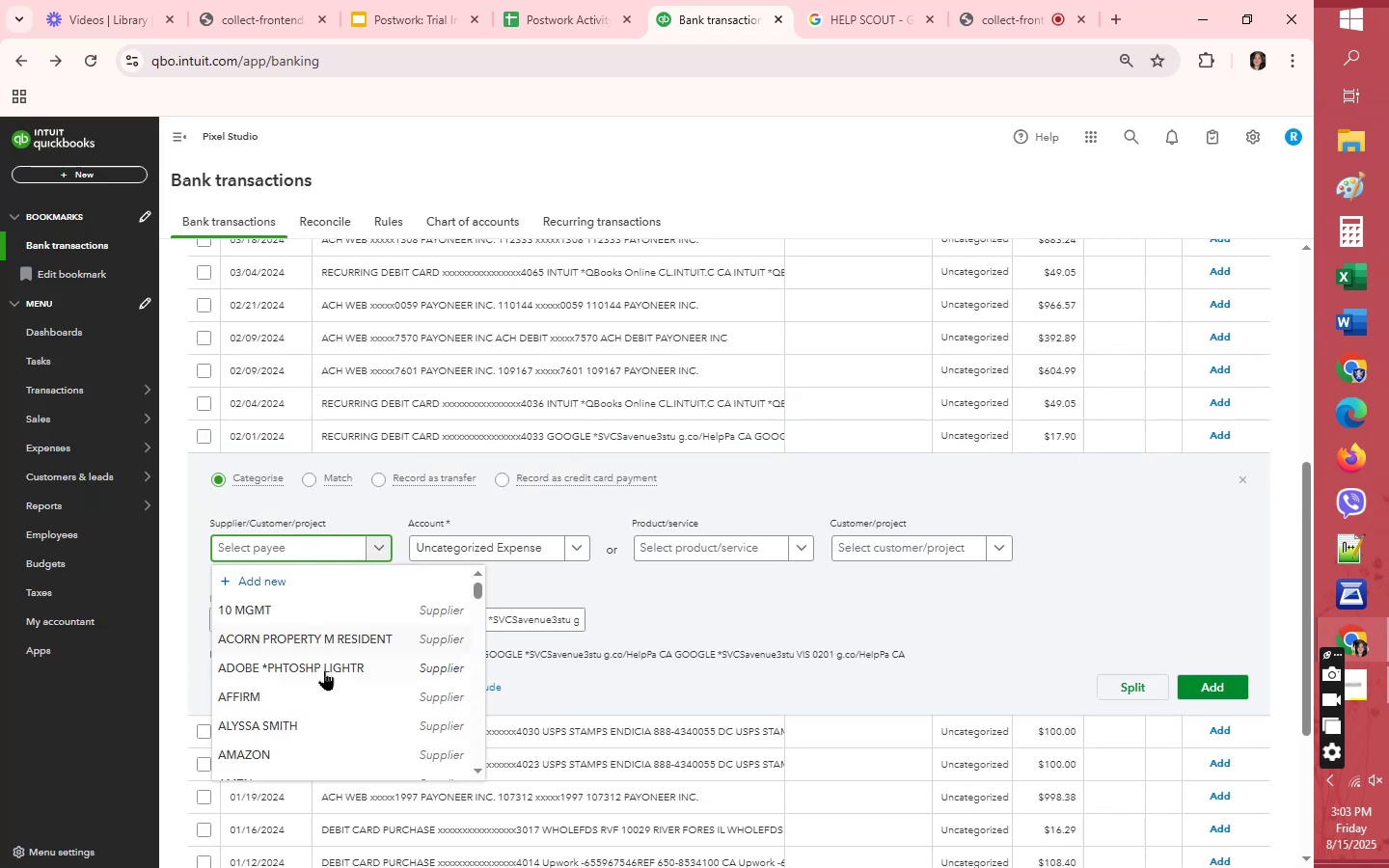 
key(G)
 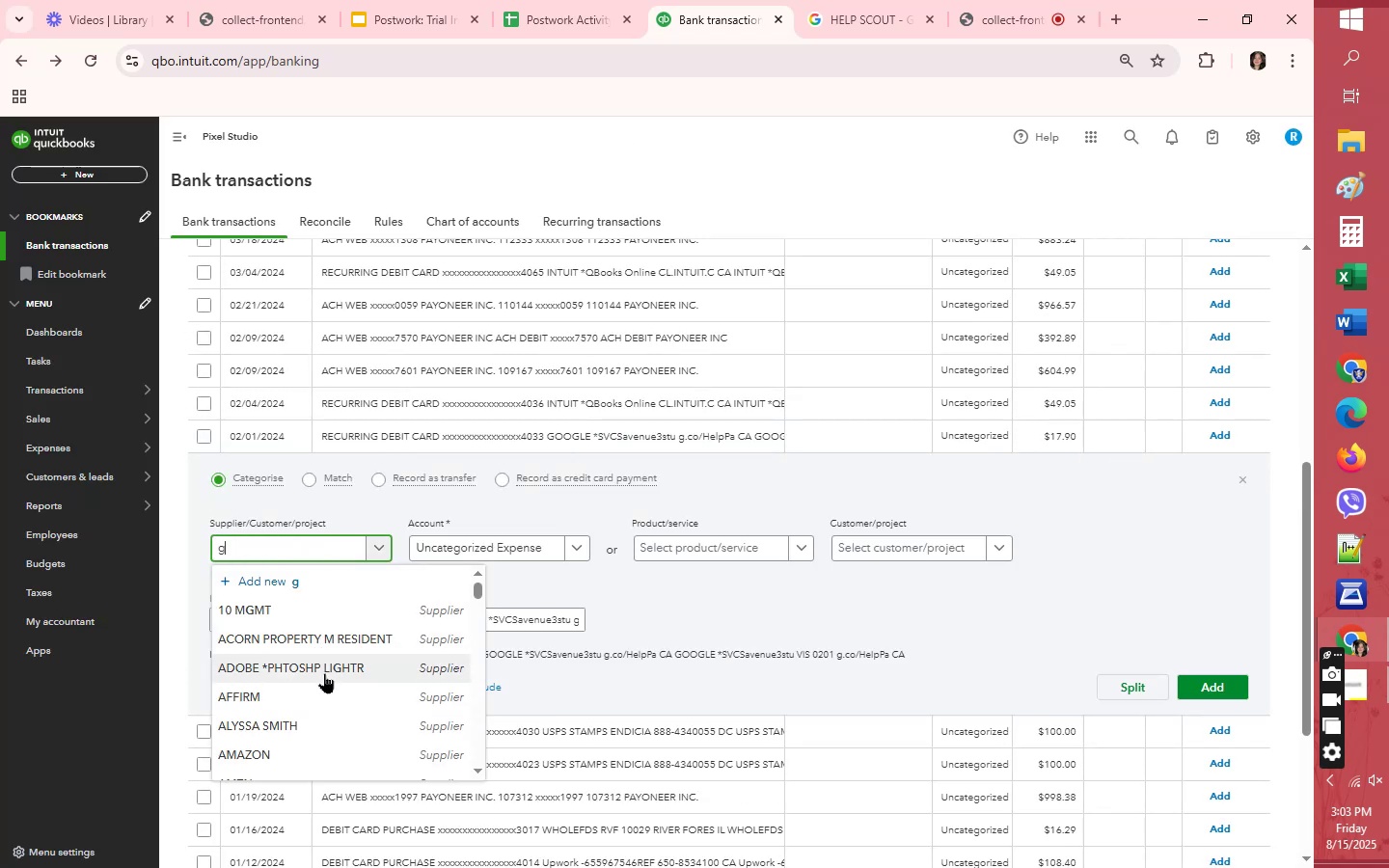 
scroll: coordinate [324, 673], scroll_direction: down, amount: 3.0
 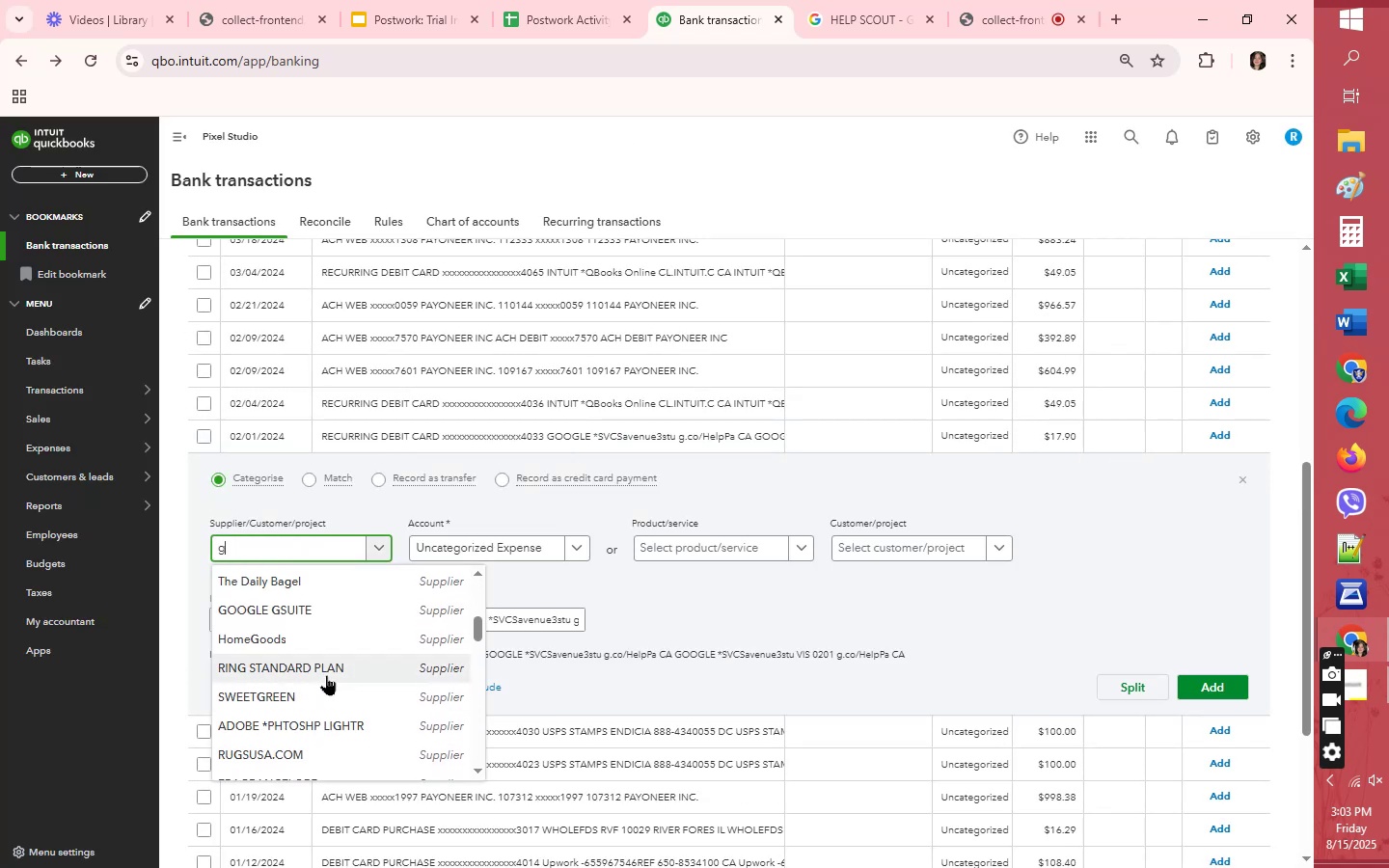 
scroll: coordinate [326, 675], scroll_direction: up, amount: 1.0
 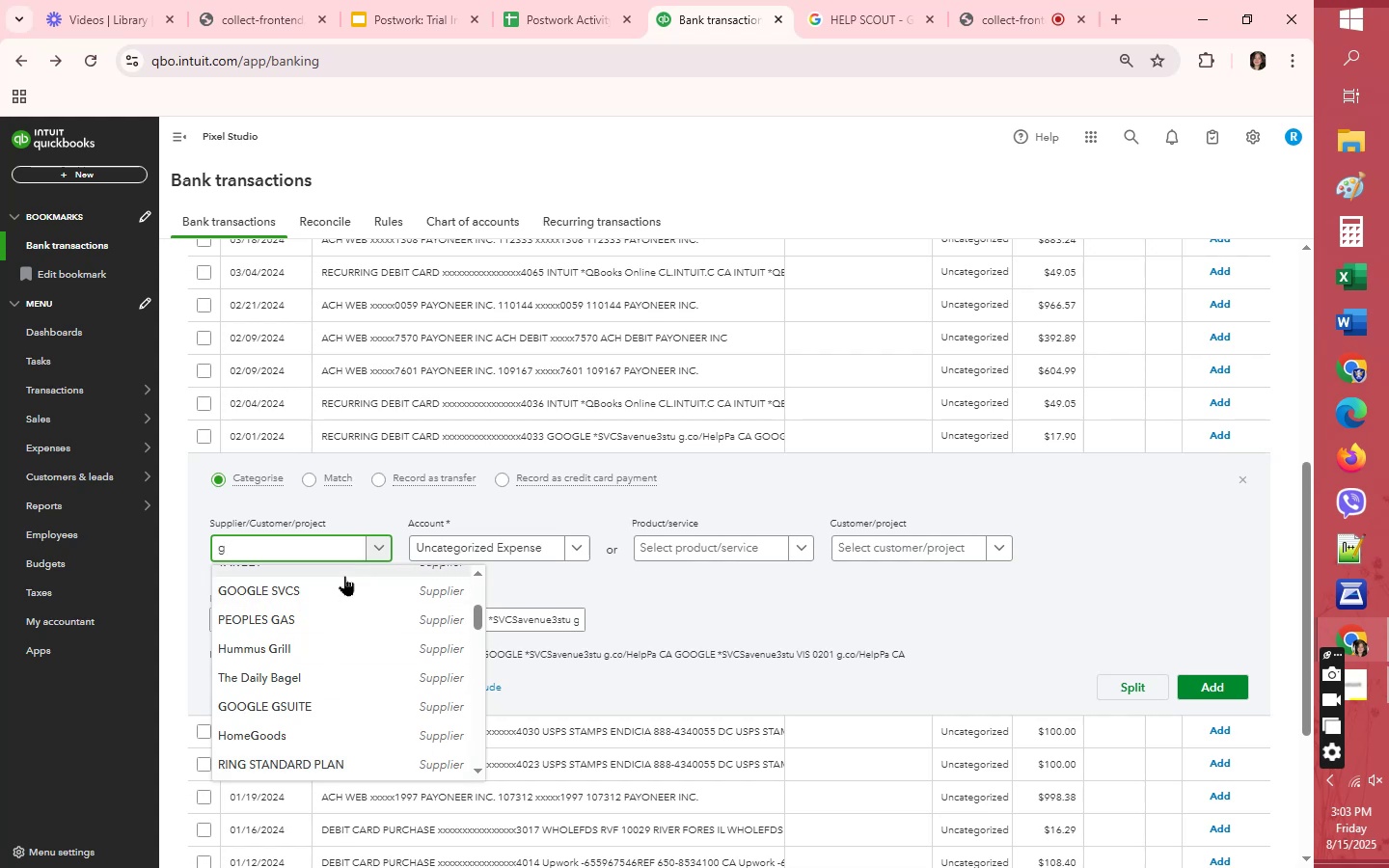 
left_click([347, 583])
 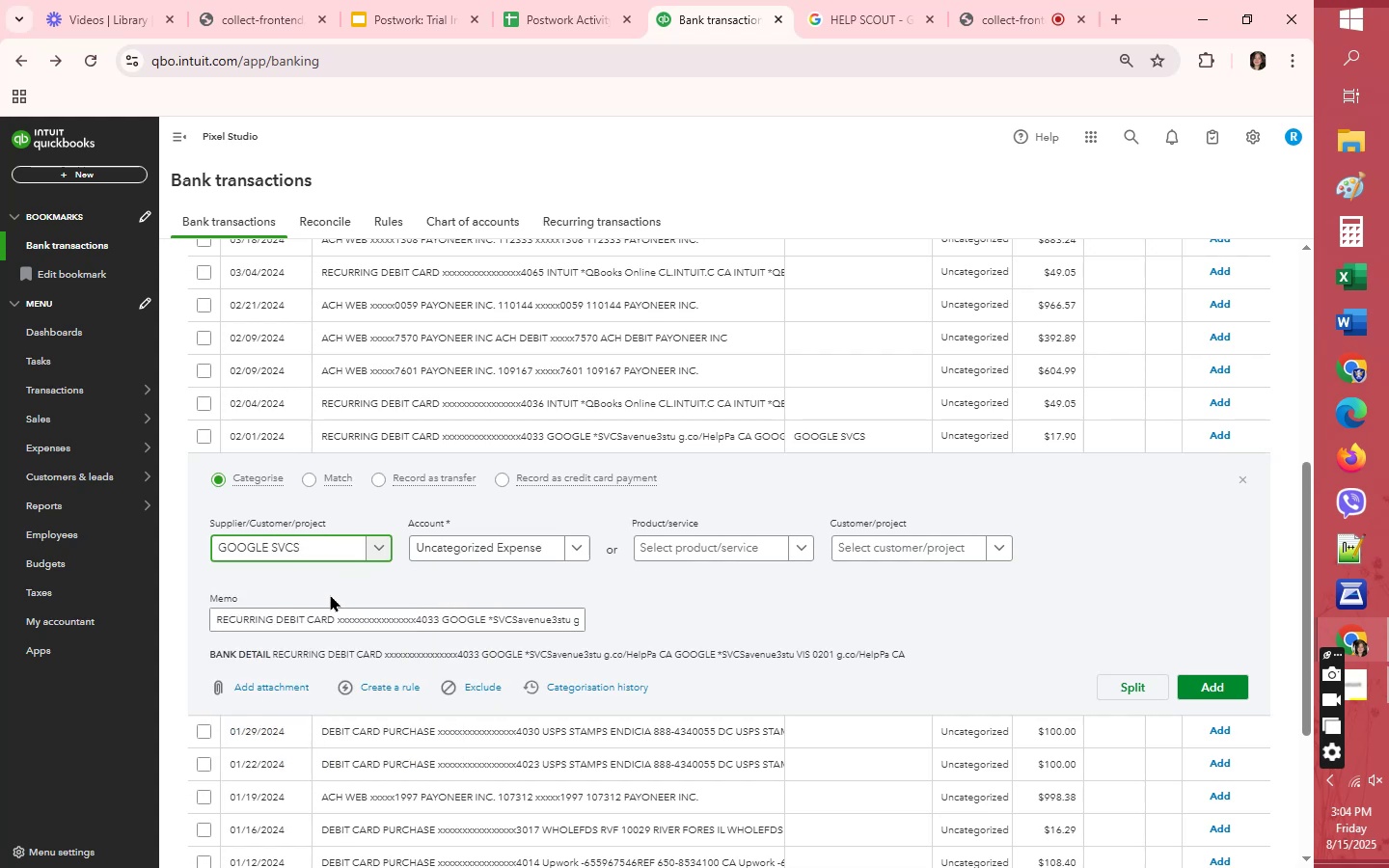 
wait(7.05)
 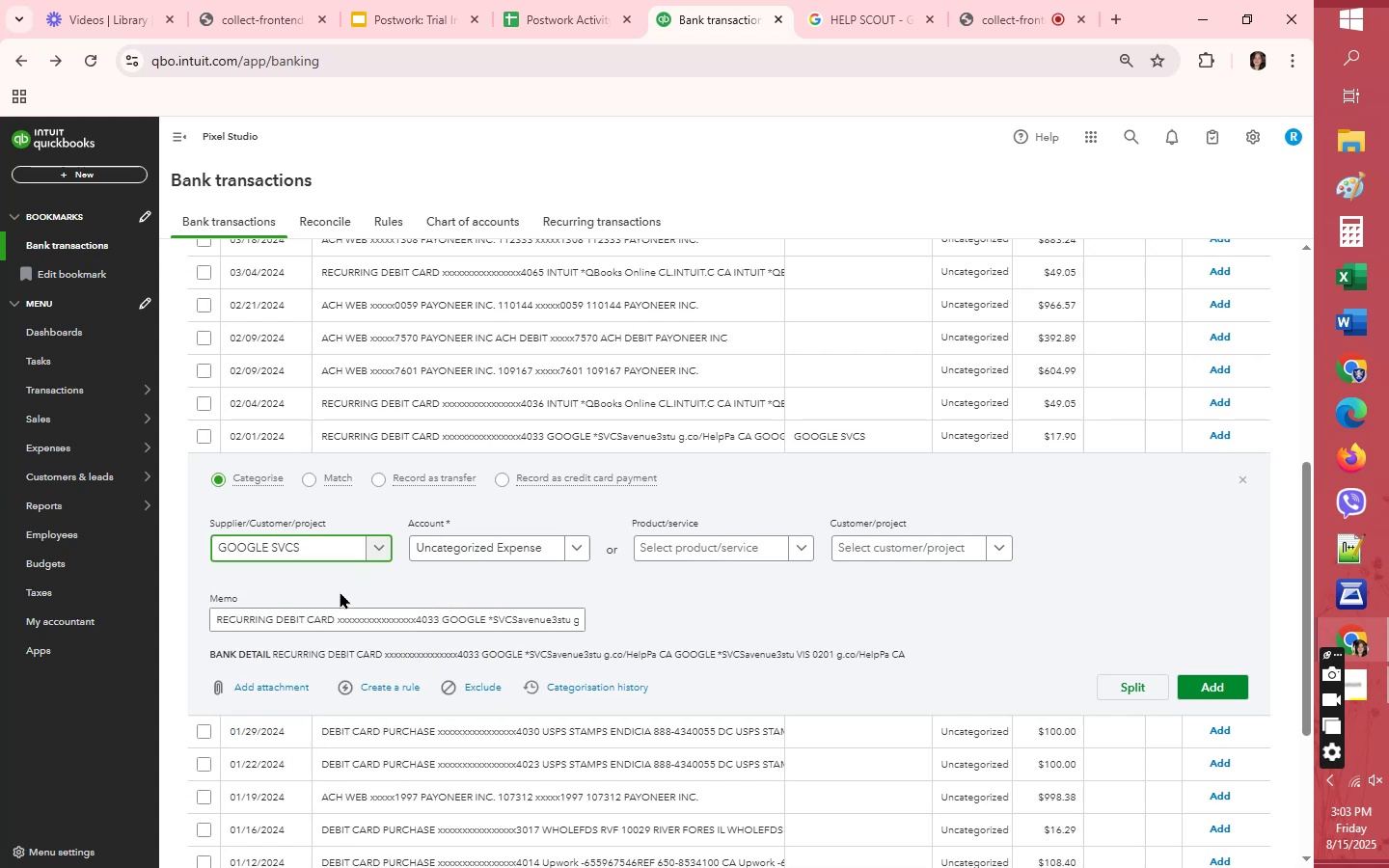 
left_click([527, 545])
 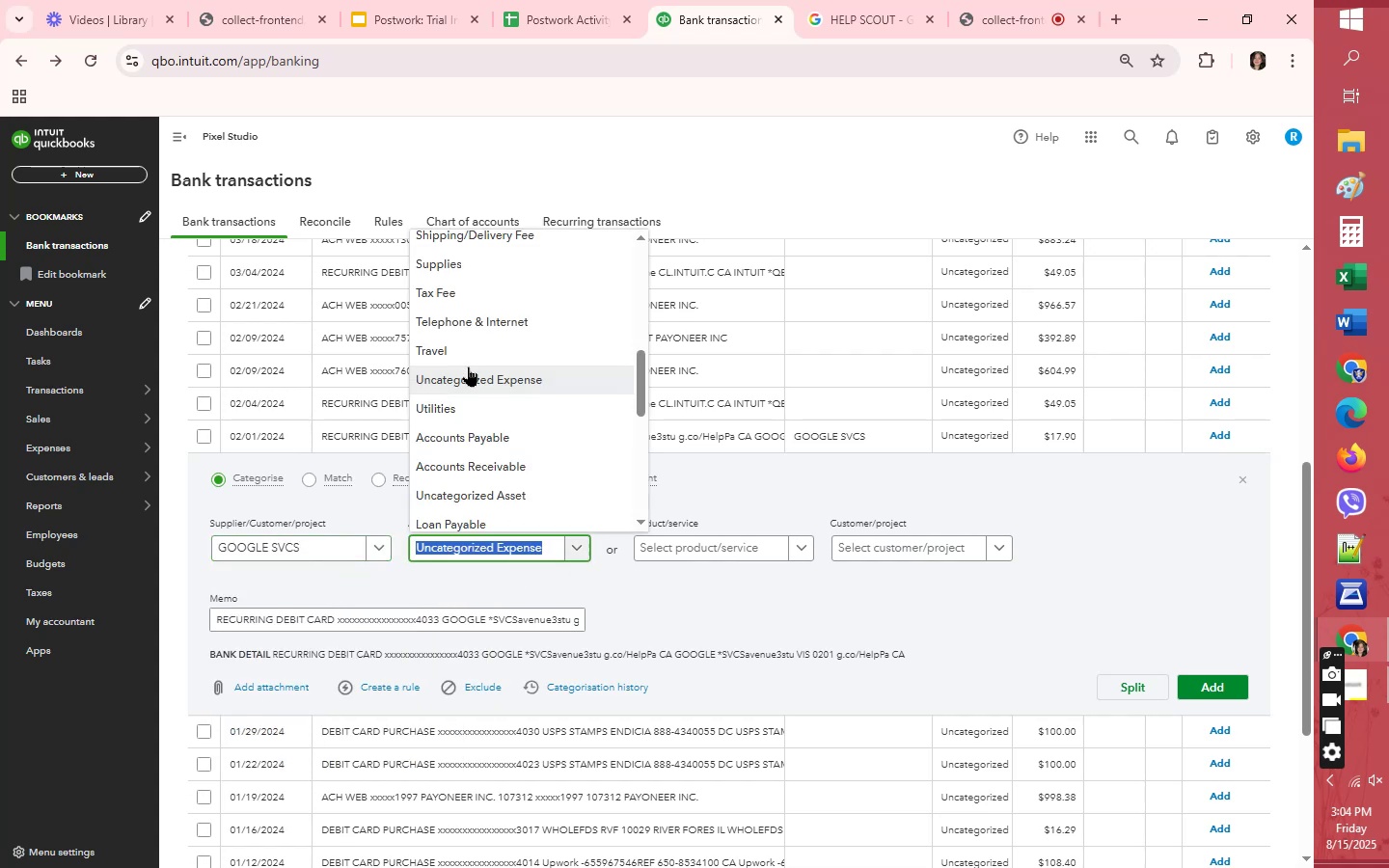 
scroll: coordinate [468, 366], scroll_direction: up, amount: 1.0
 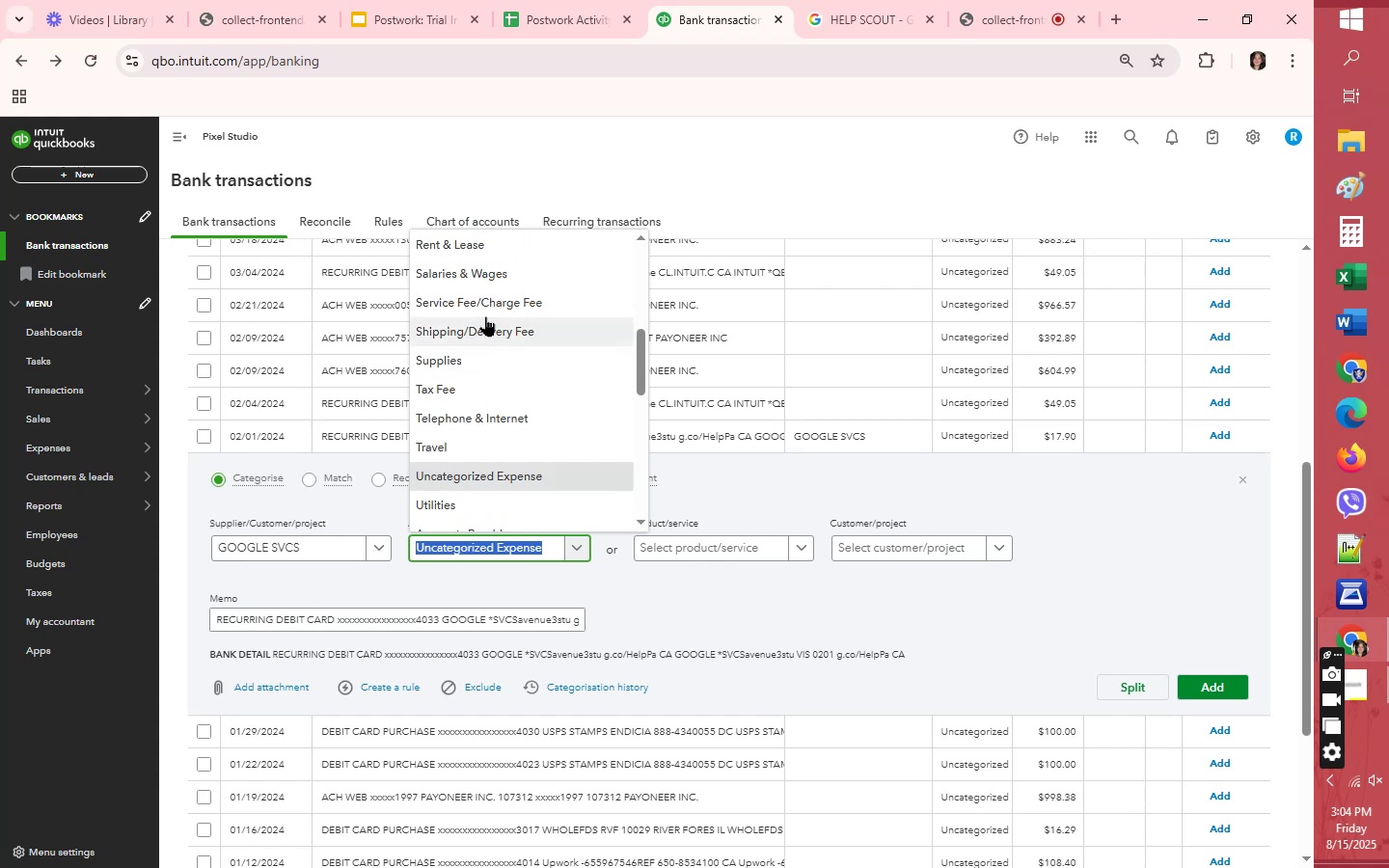 
left_click([489, 307])
 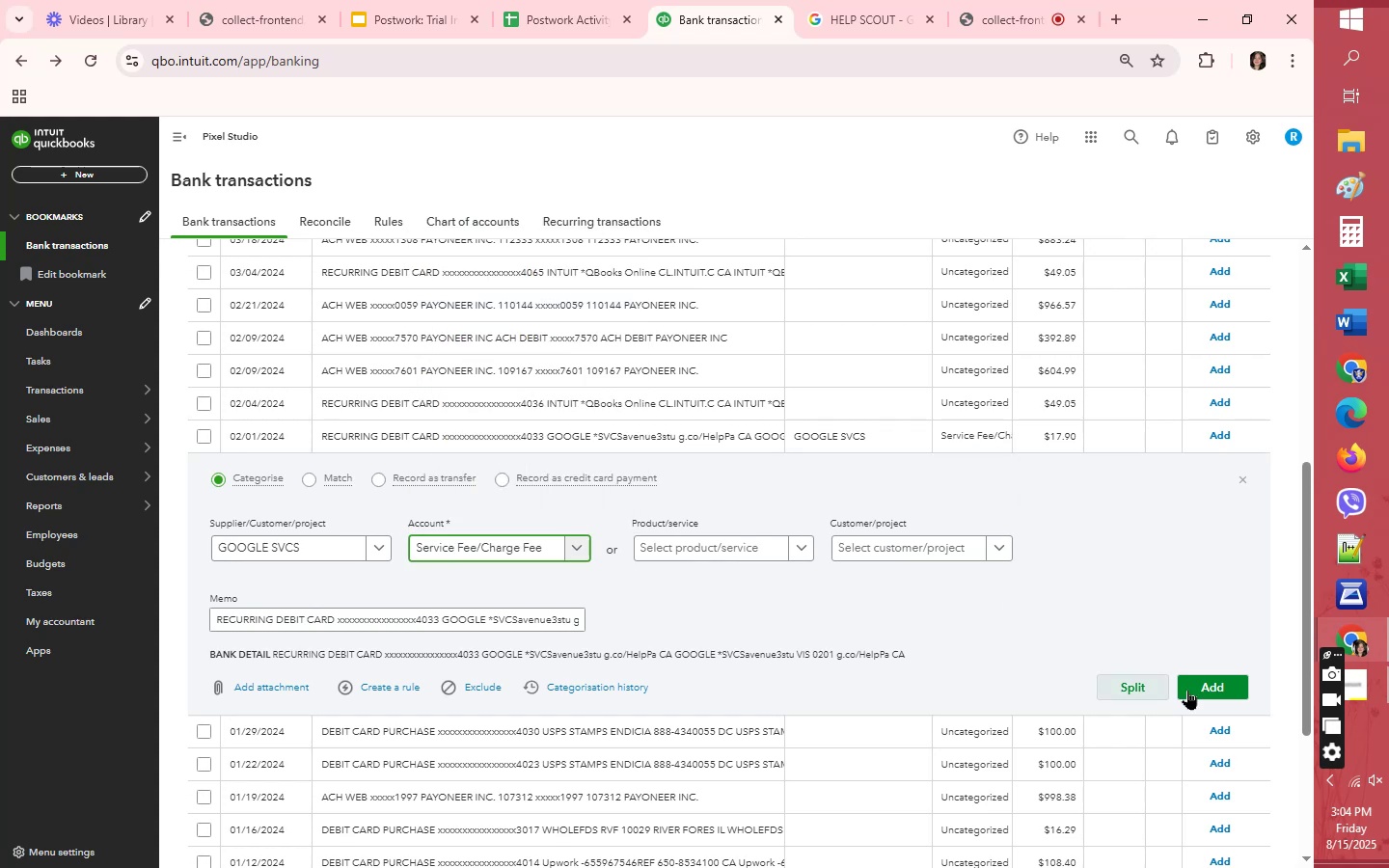 
left_click([1212, 686])
 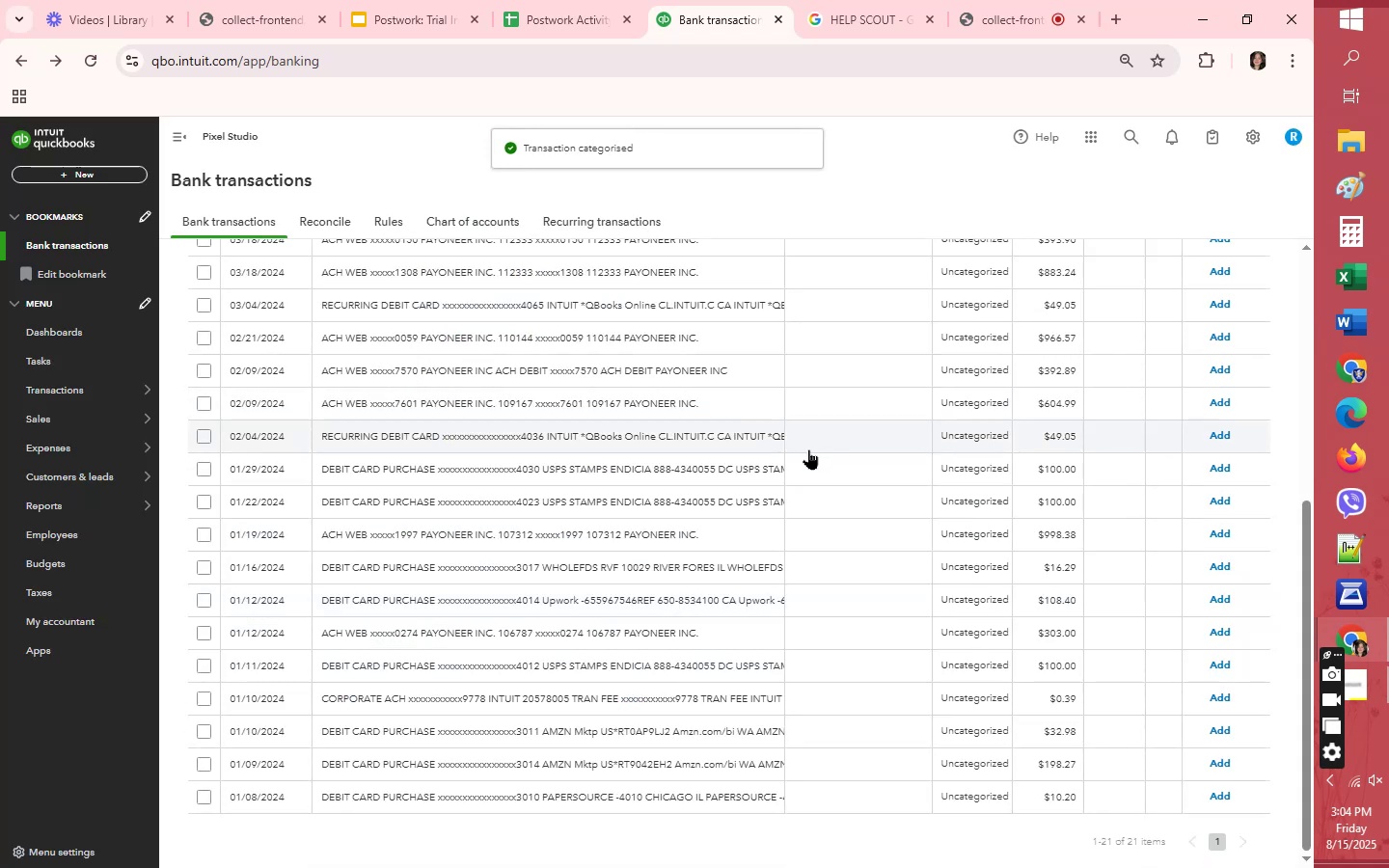 
left_click([808, 459])
 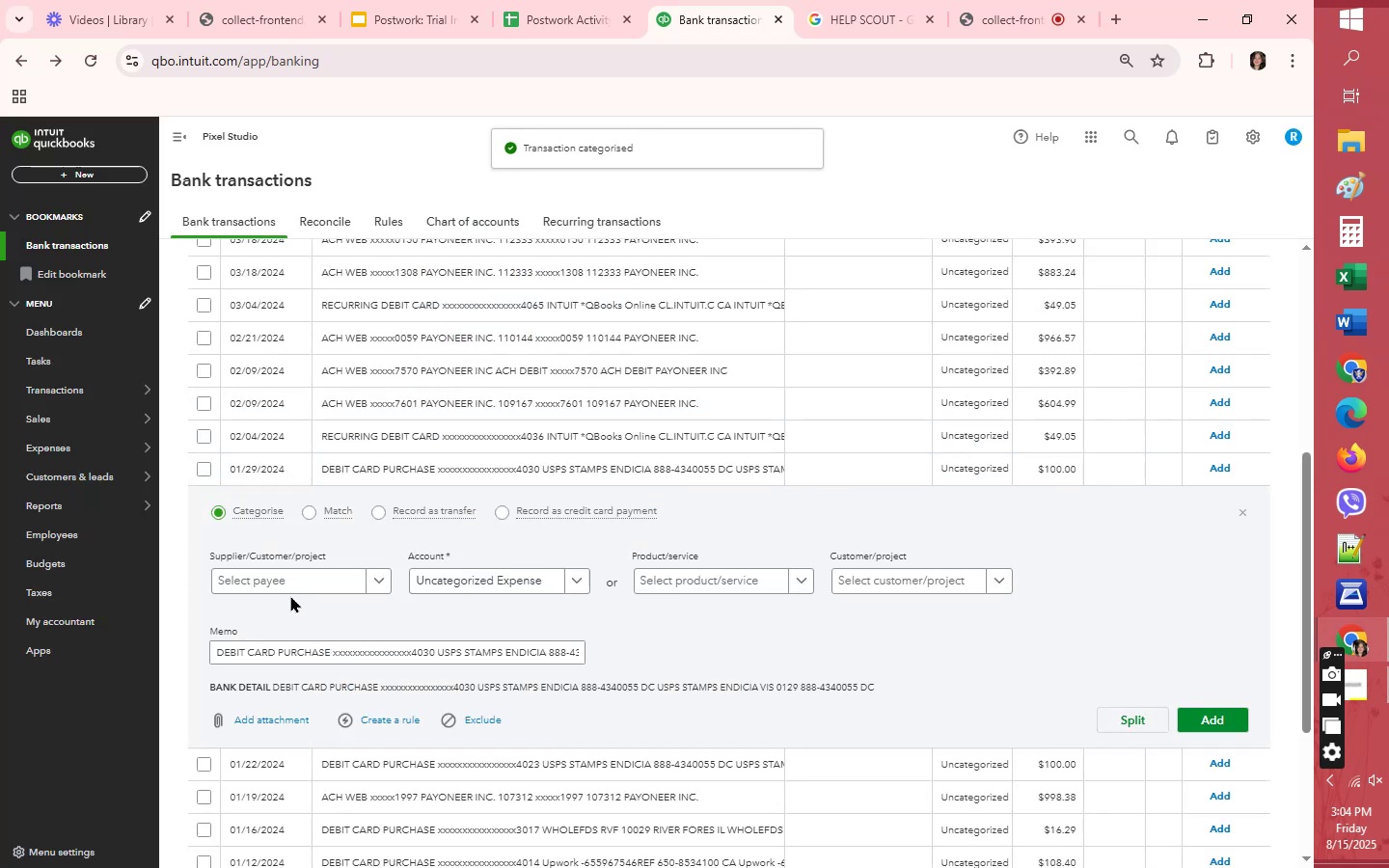 
left_click([293, 583])
 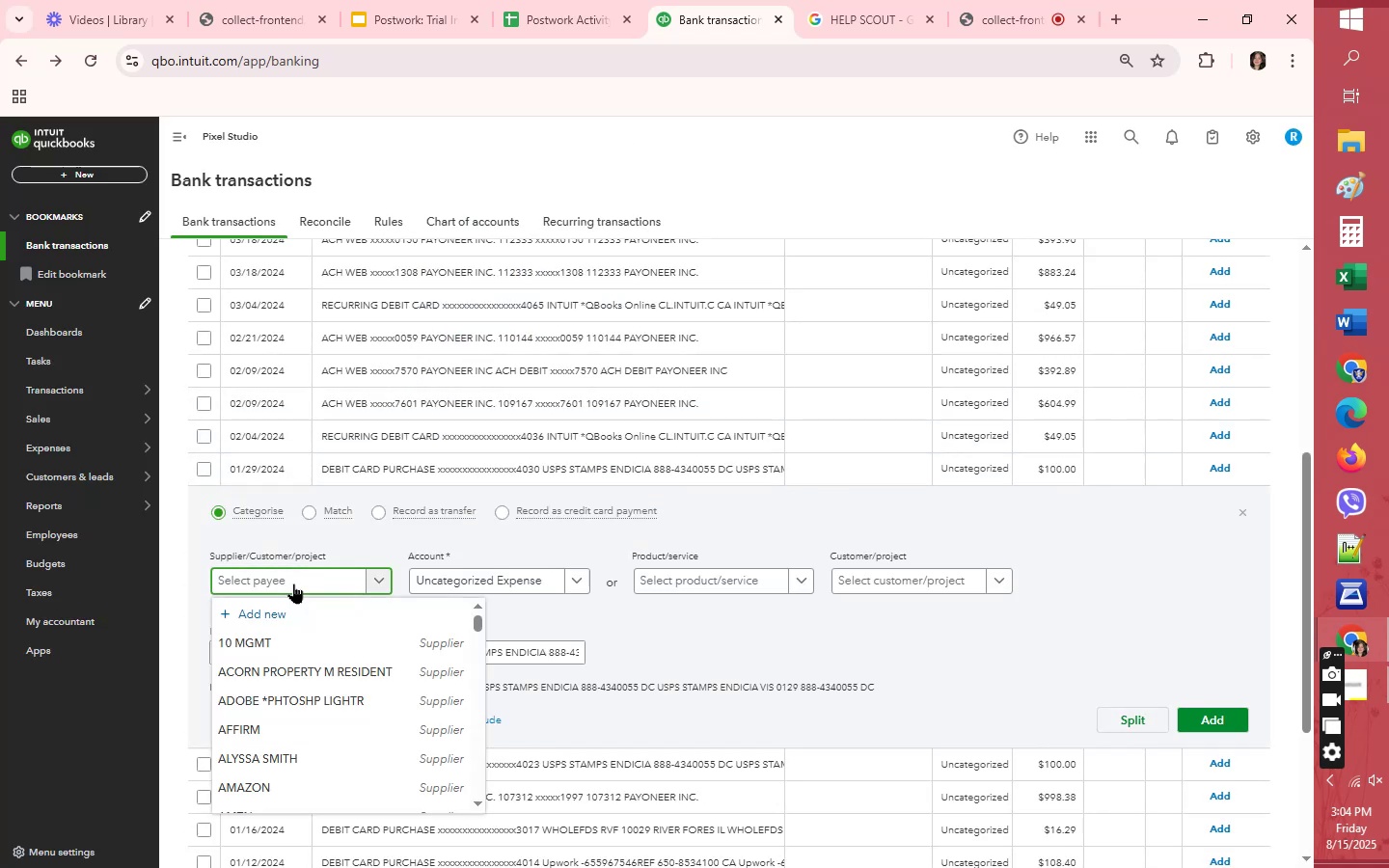 
type(us)
 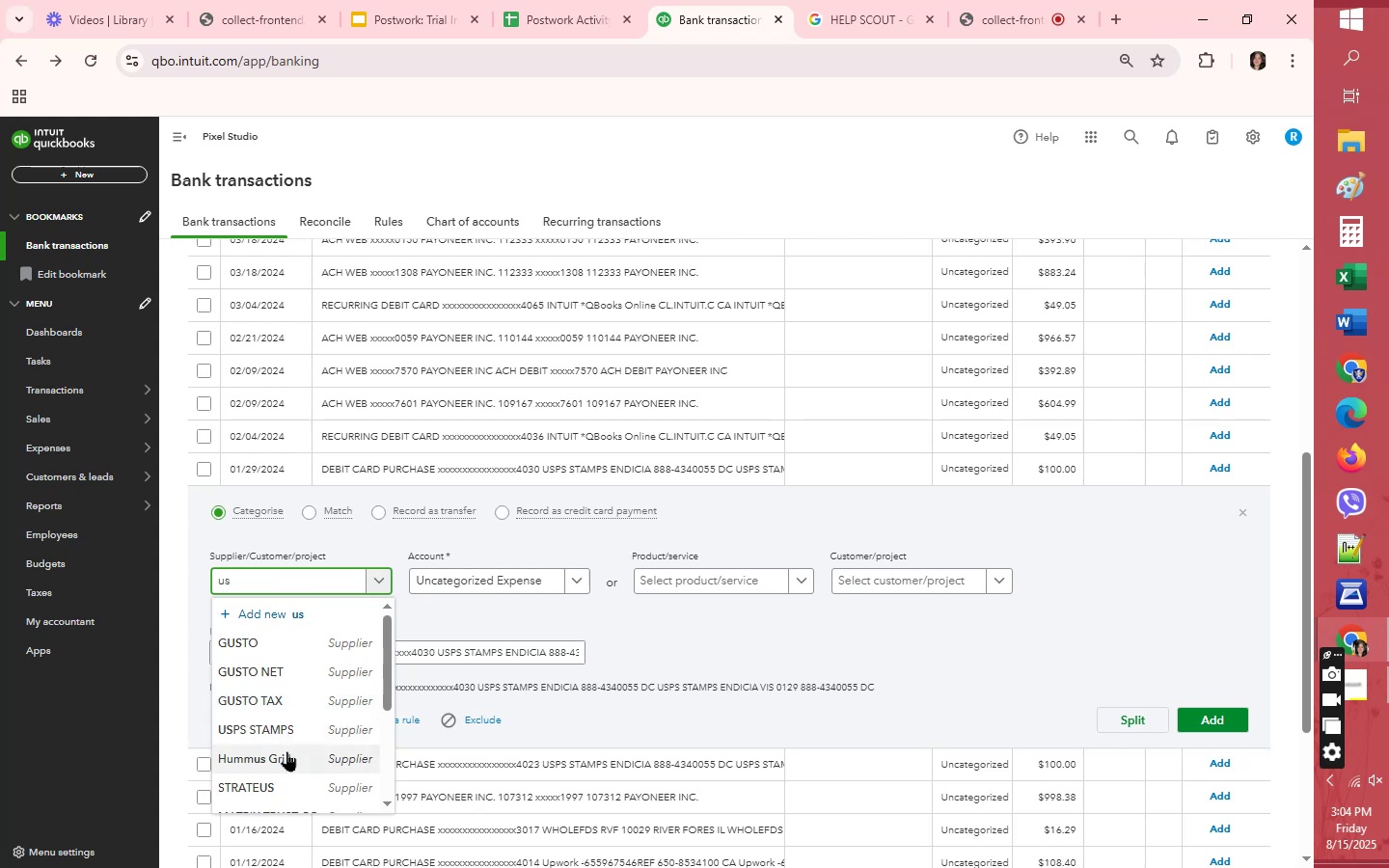 
left_click([288, 736])
 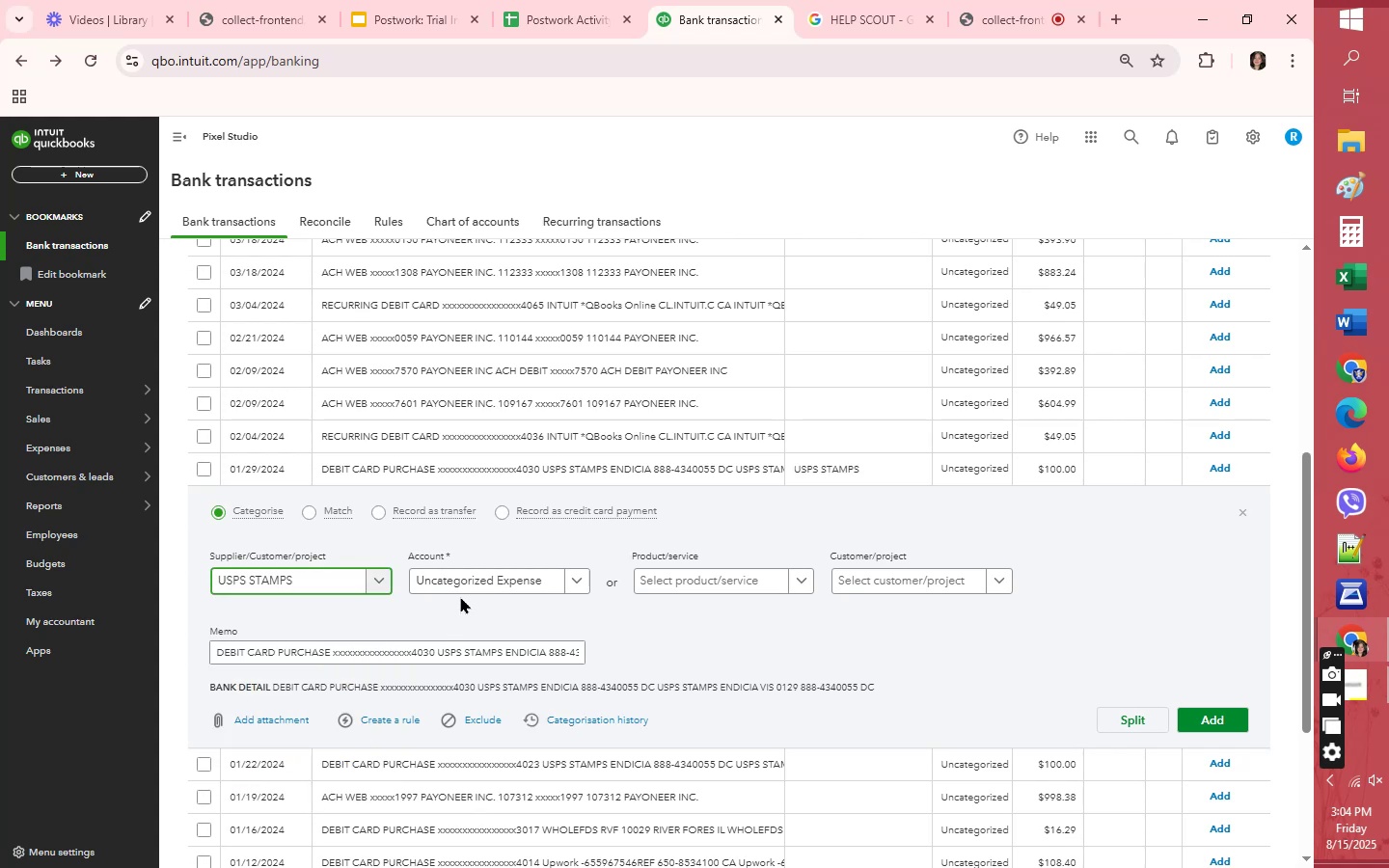 
left_click([460, 579])
 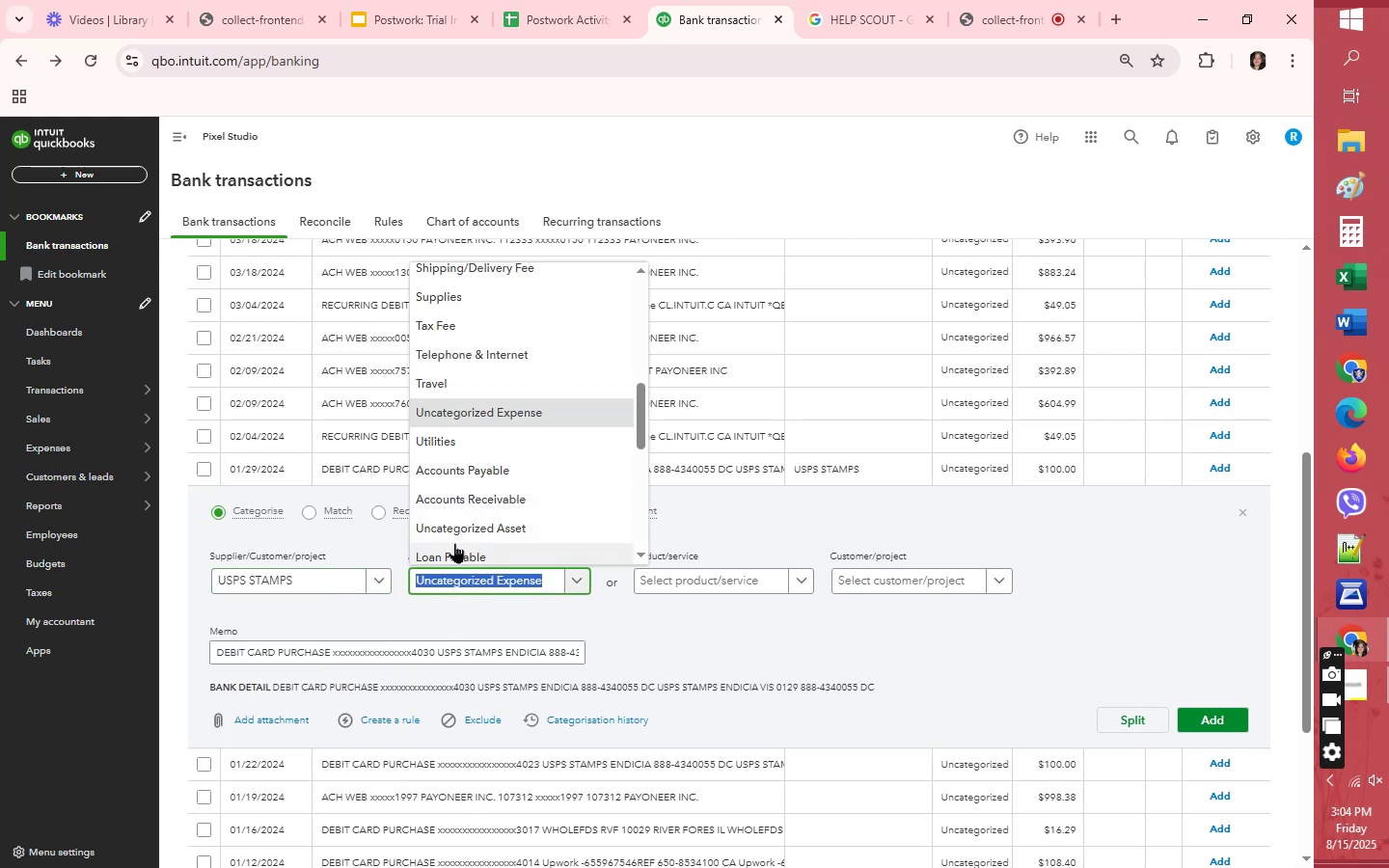 
wait(7.86)
 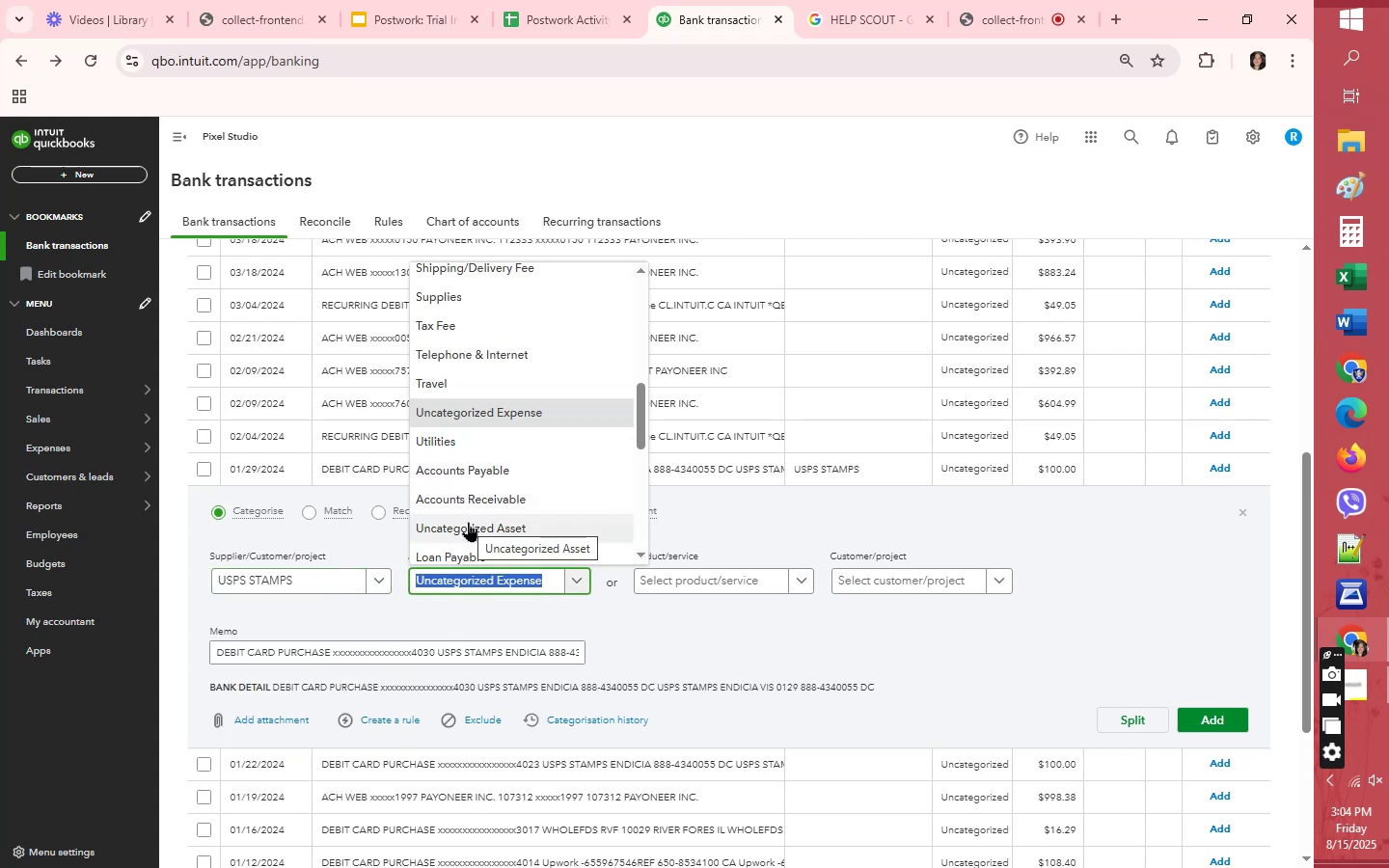 
scroll: coordinate [466, 494], scroll_direction: up, amount: 2.0
 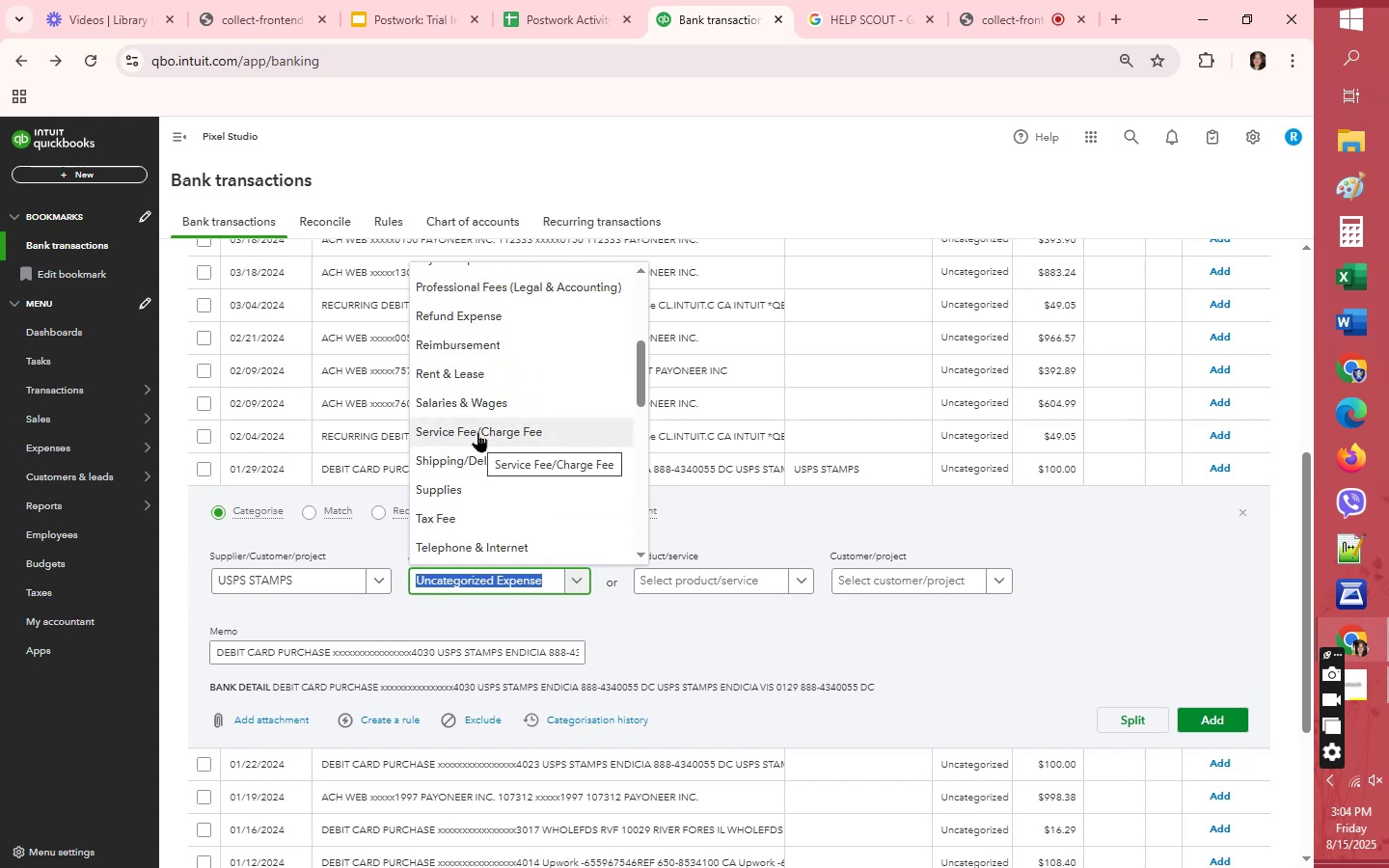 
wait(8.58)
 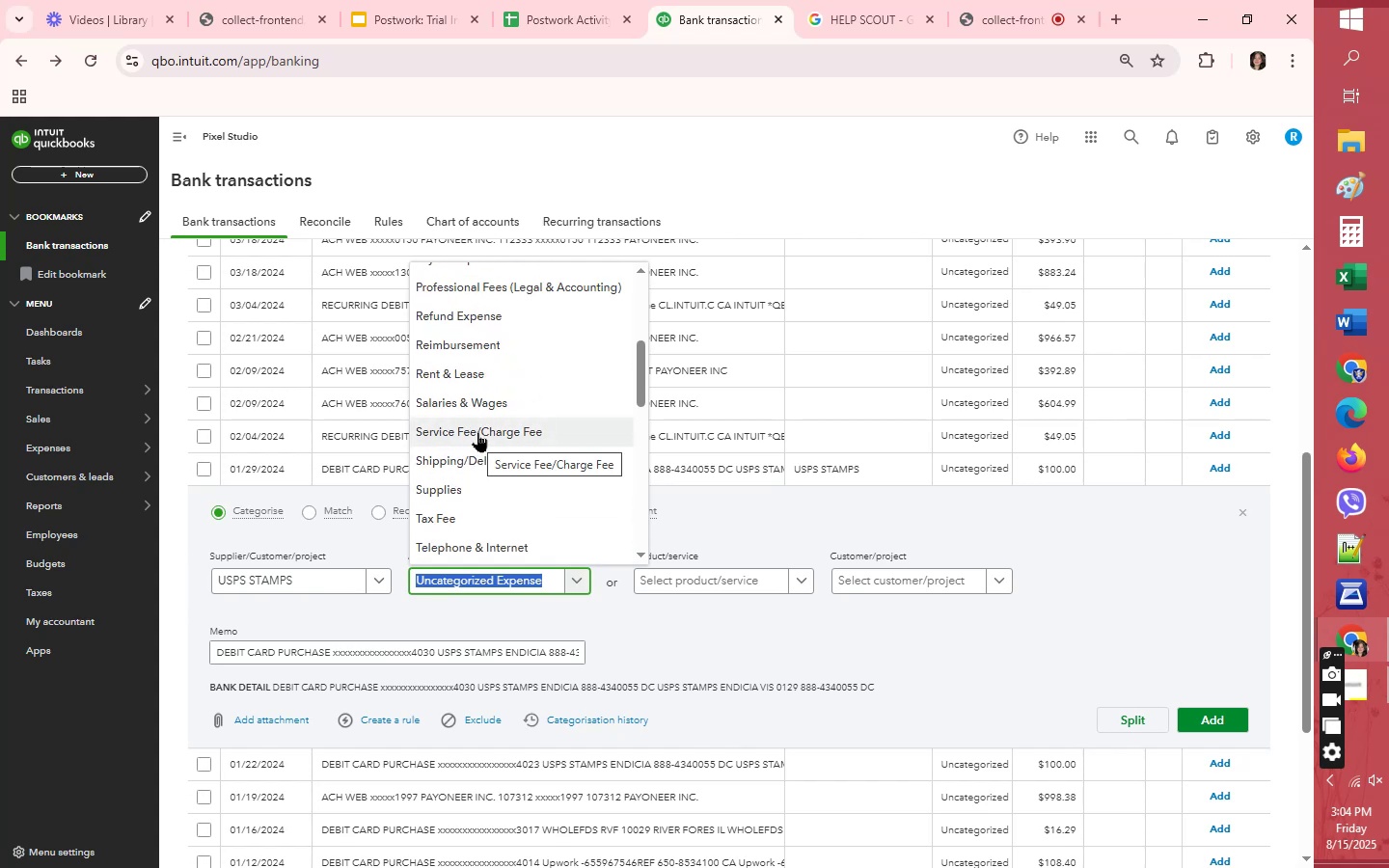 
left_click([469, 433])
 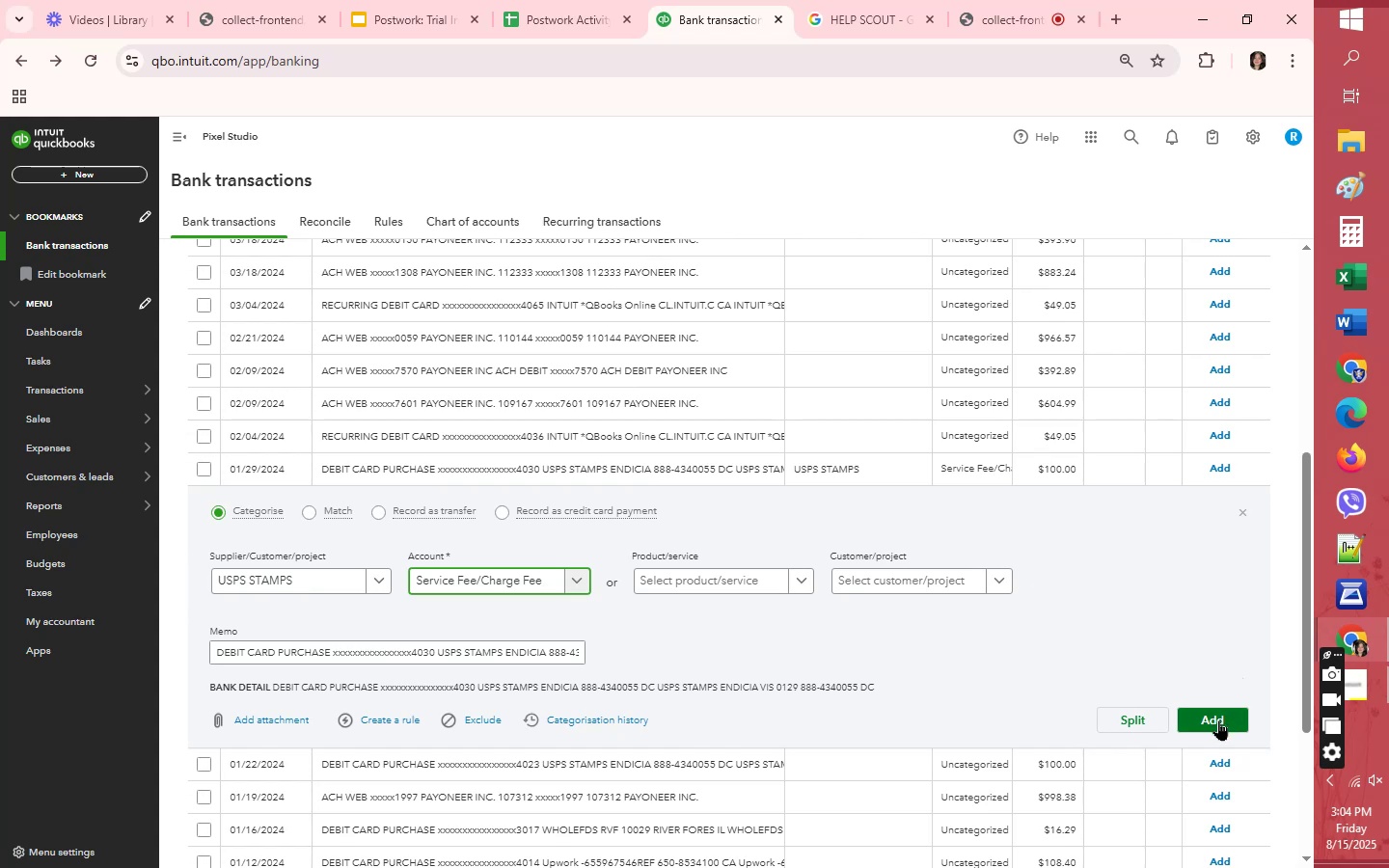 
left_click([1212, 726])
 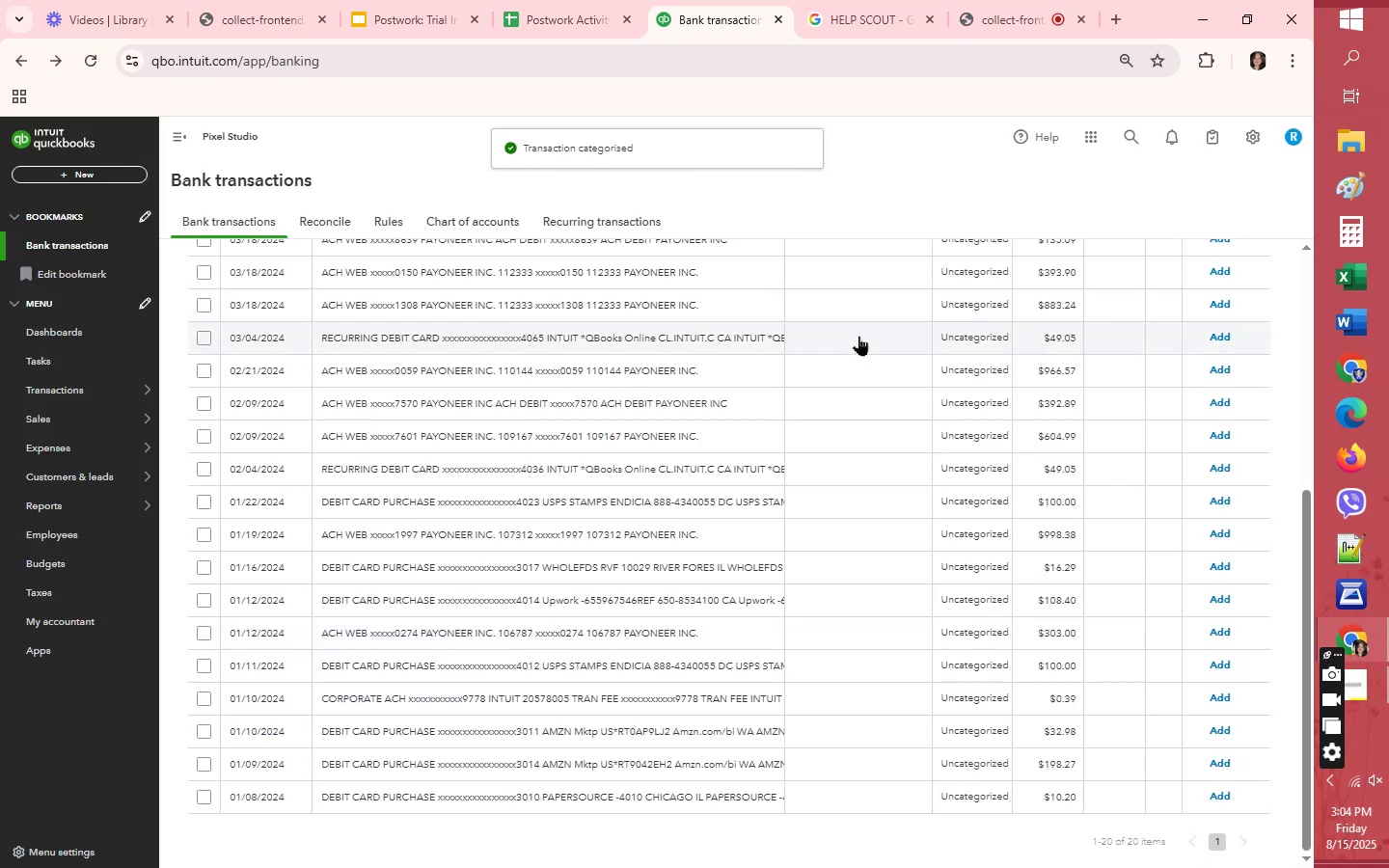 
wait(10.35)
 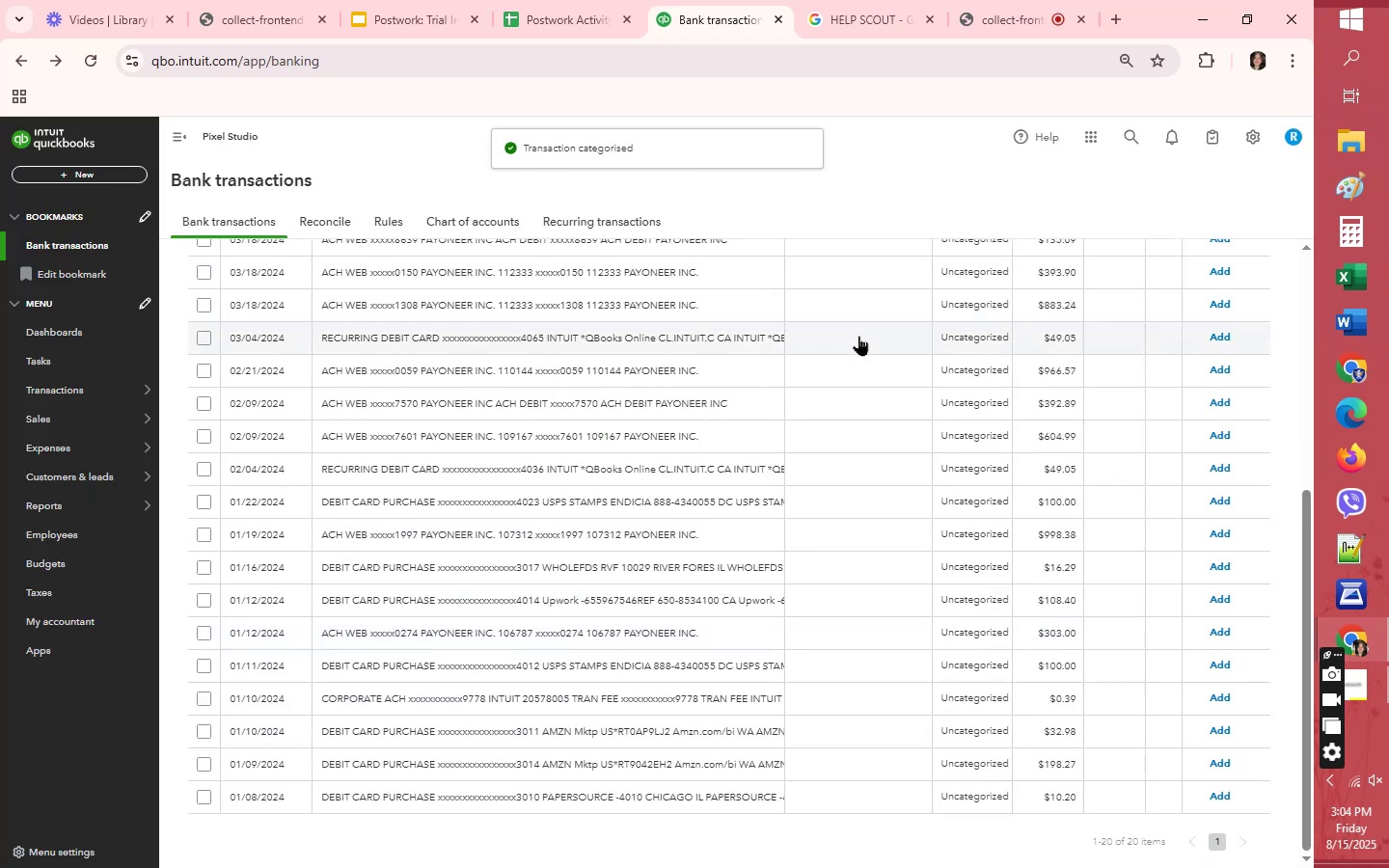 
left_click([844, 345])
 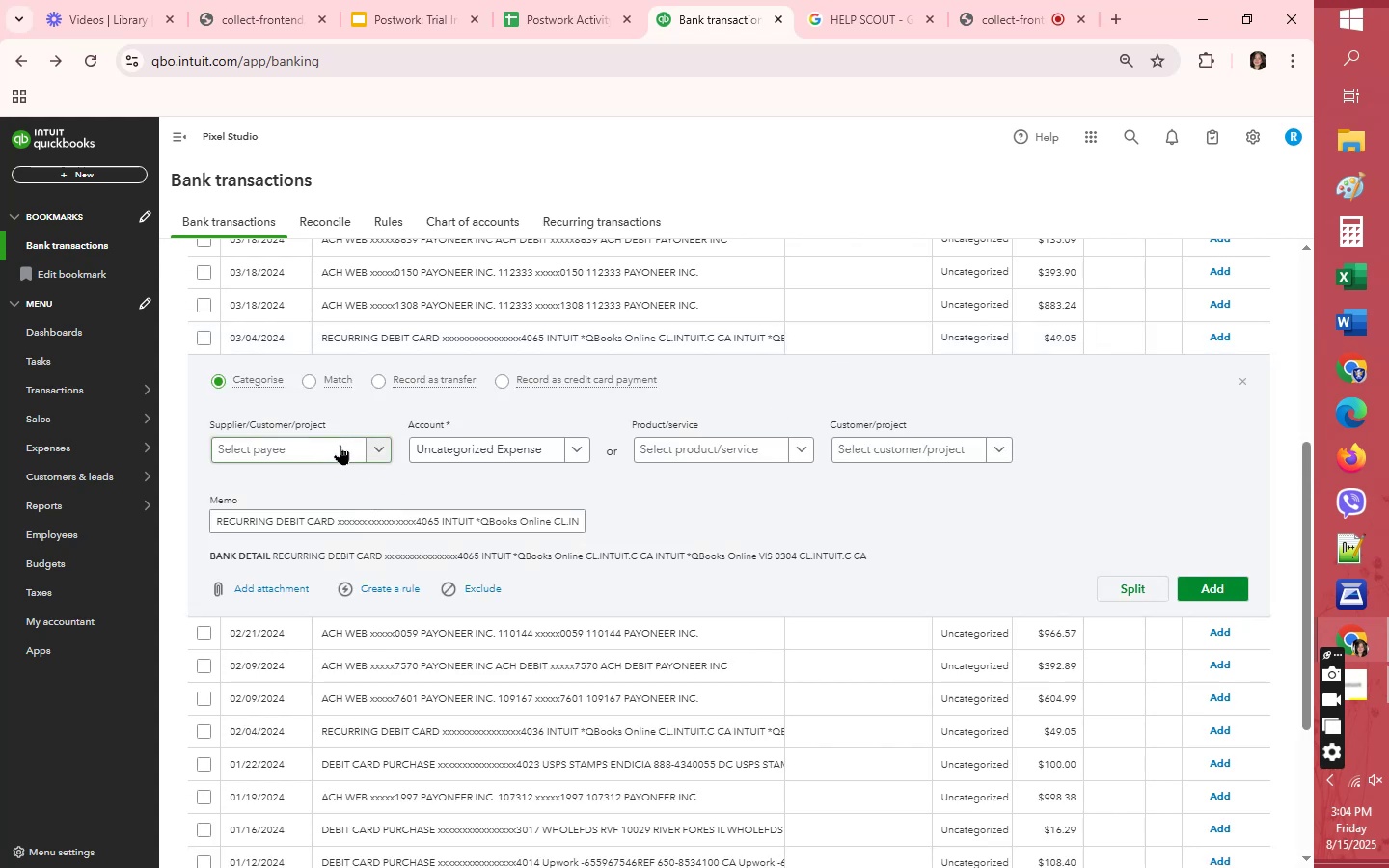 
left_click([336, 444])
 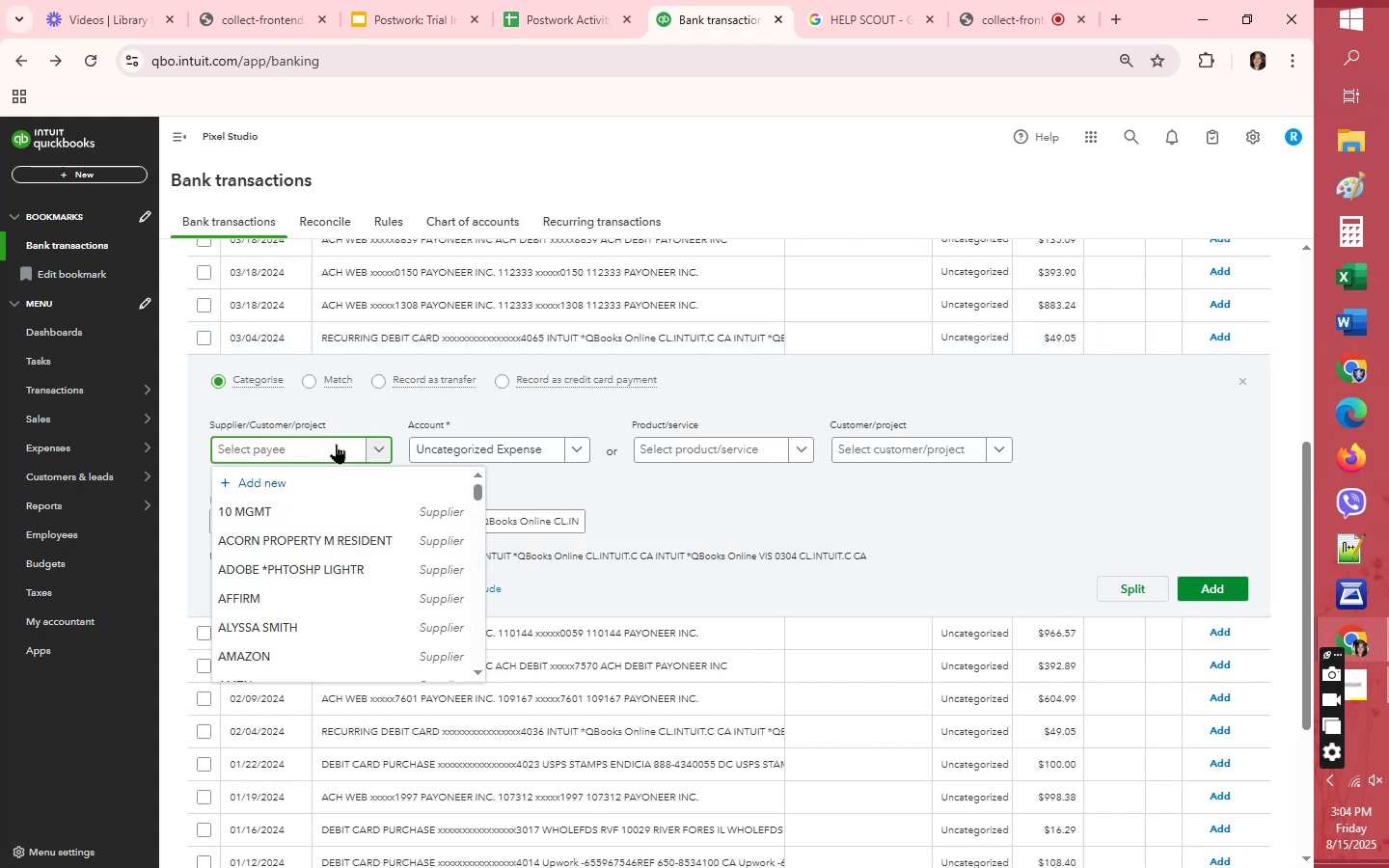 
key(Q)
 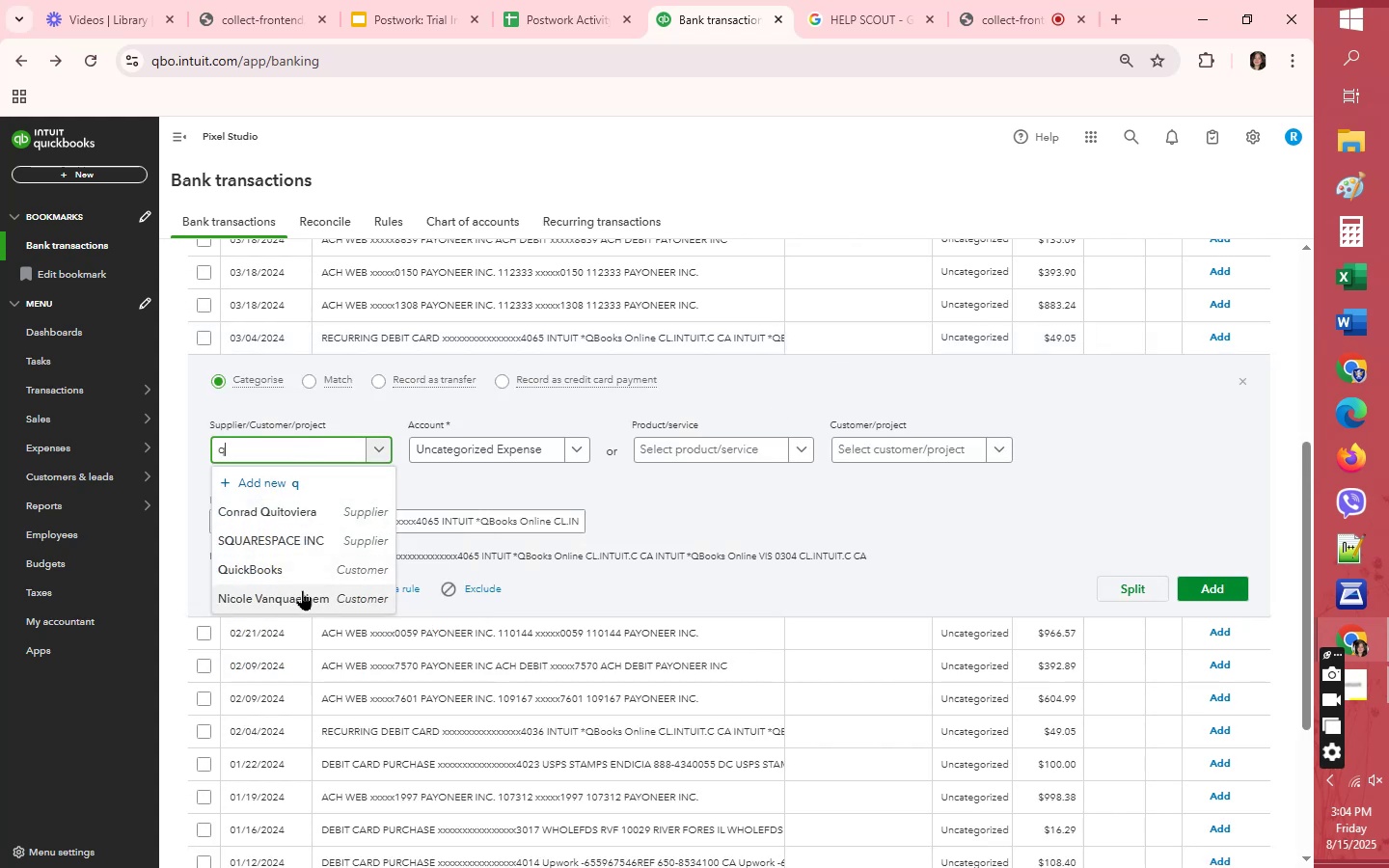 
left_click([302, 571])
 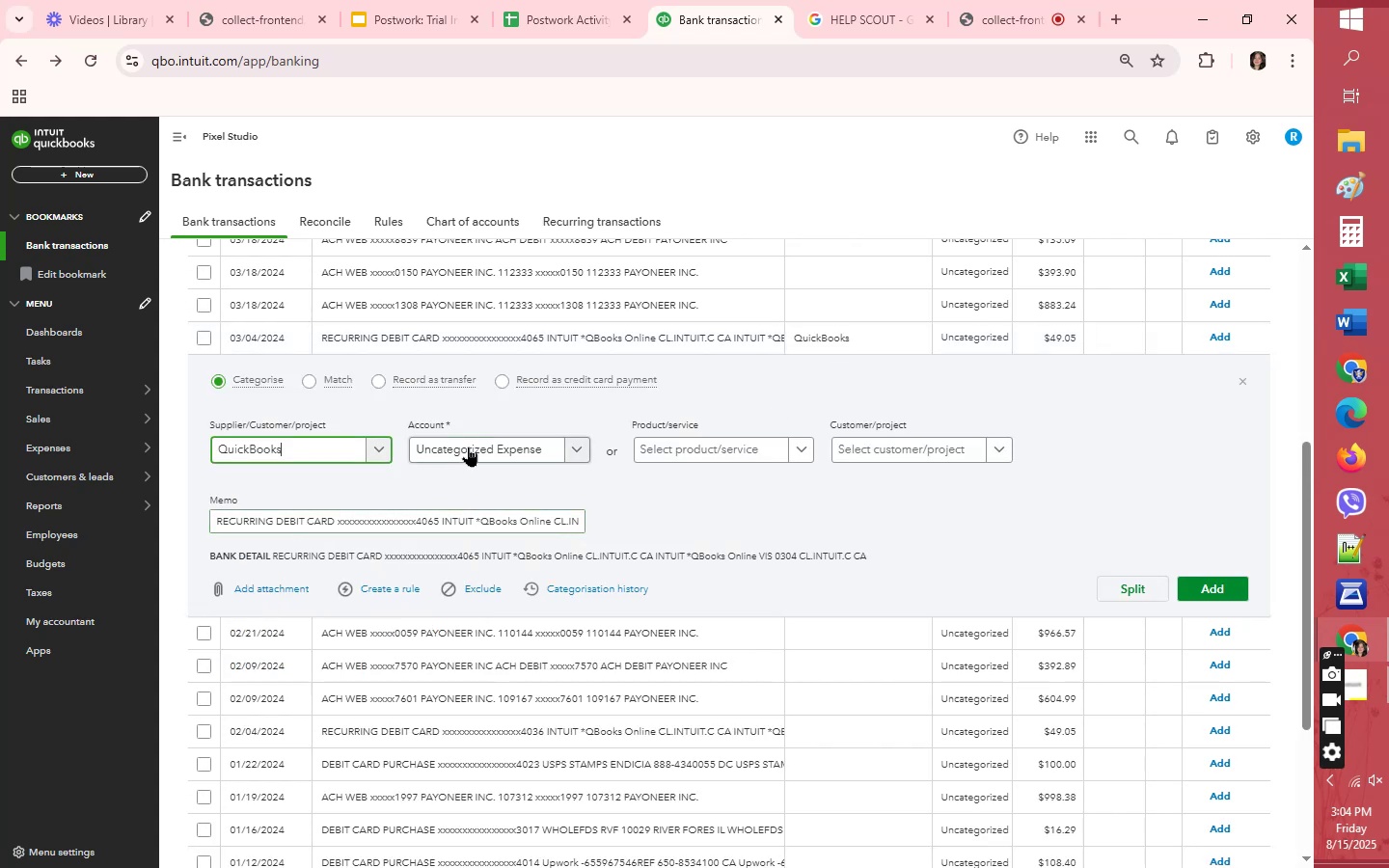 
left_click([469, 443])
 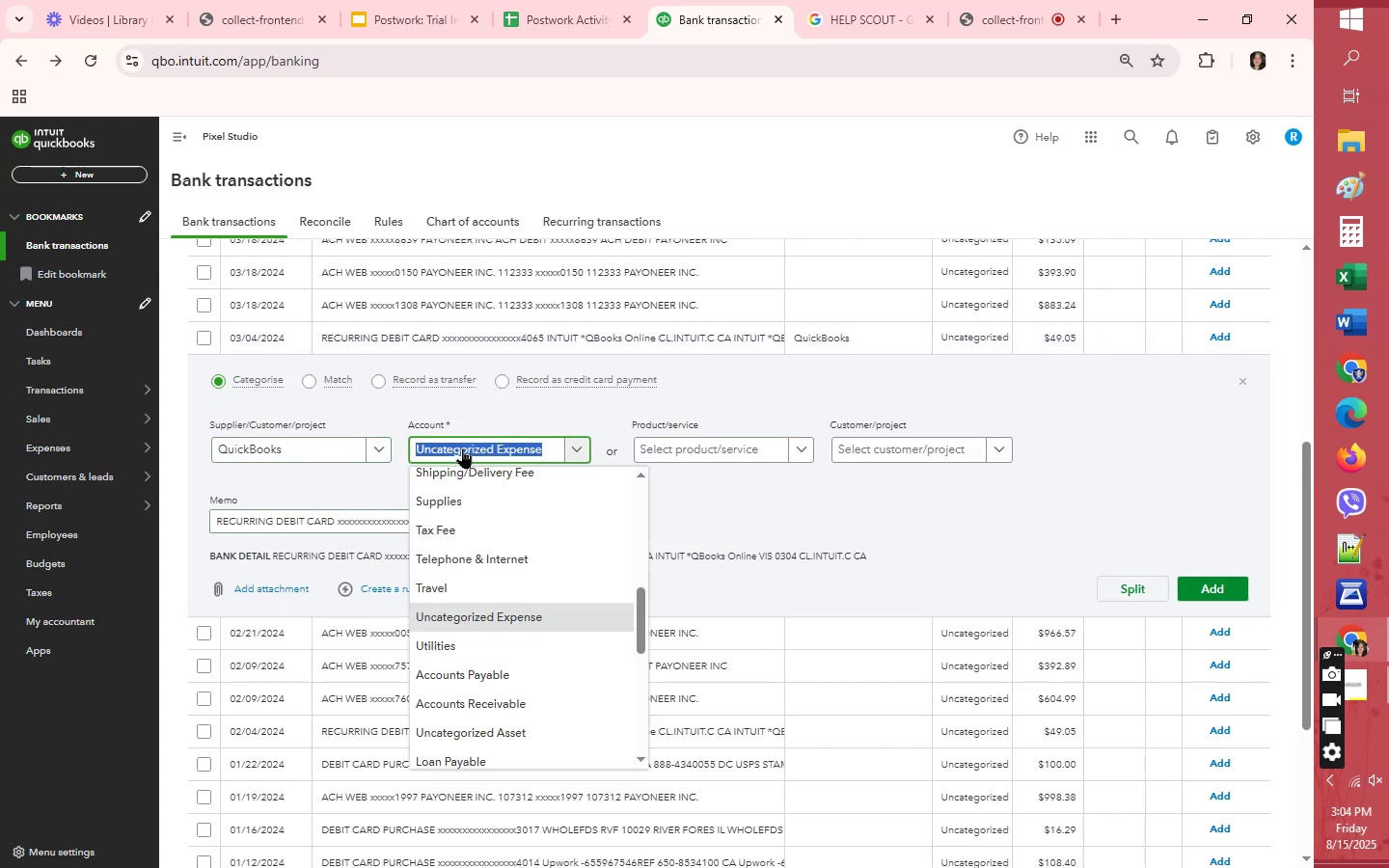 
scroll: coordinate [472, 537], scroll_direction: up, amount: 1.0
 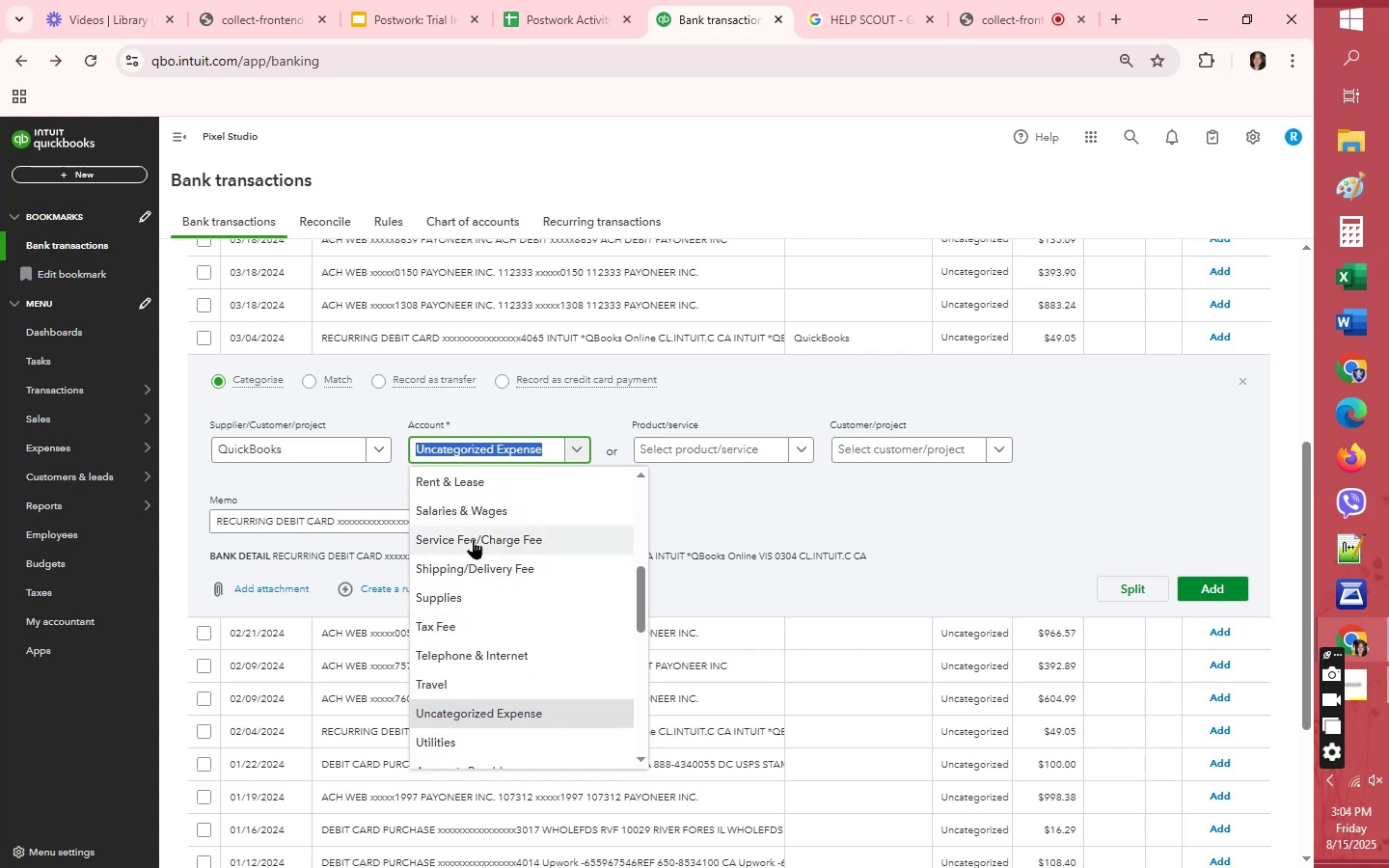 
left_click([473, 539])
 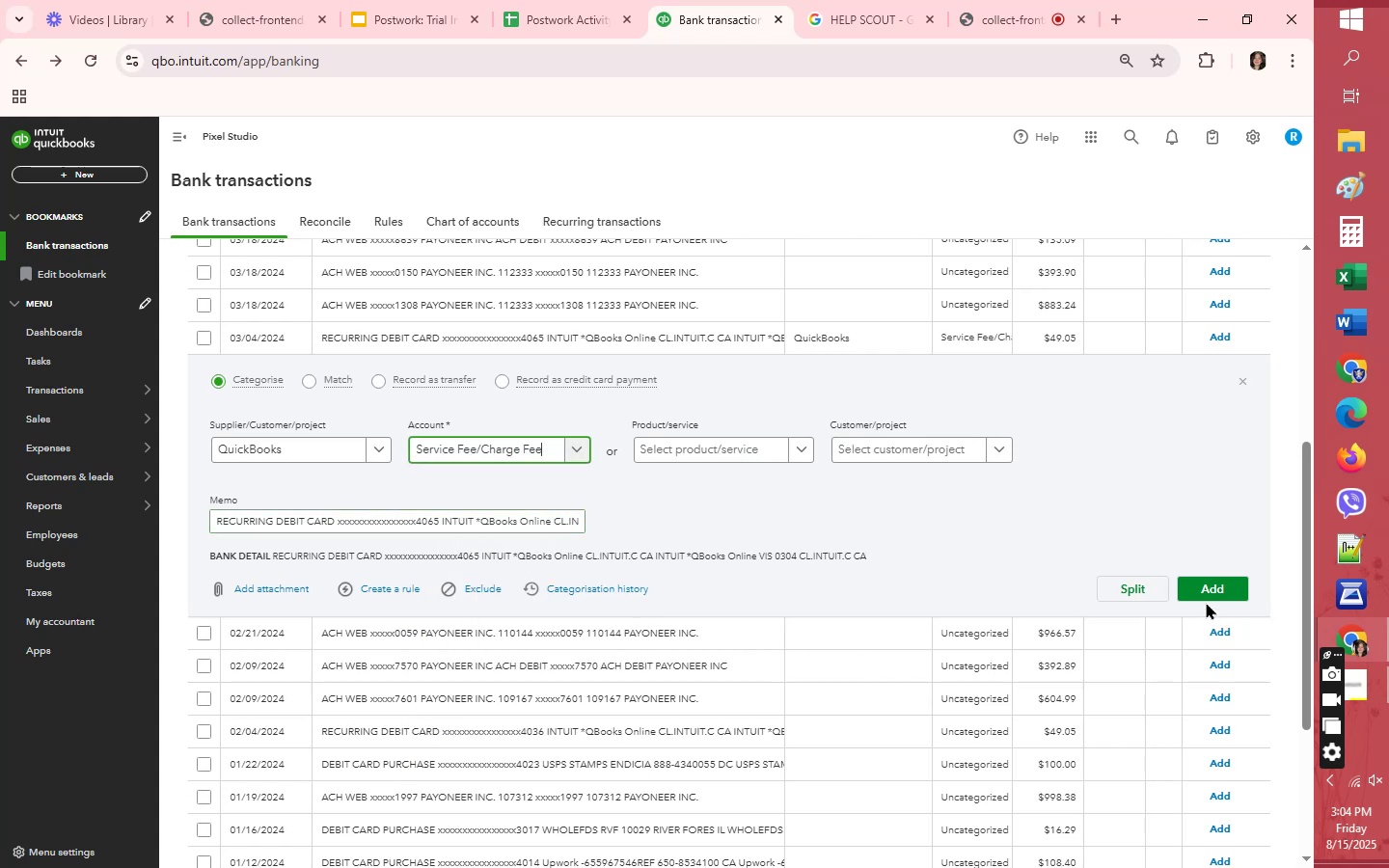 
left_click([1209, 591])
 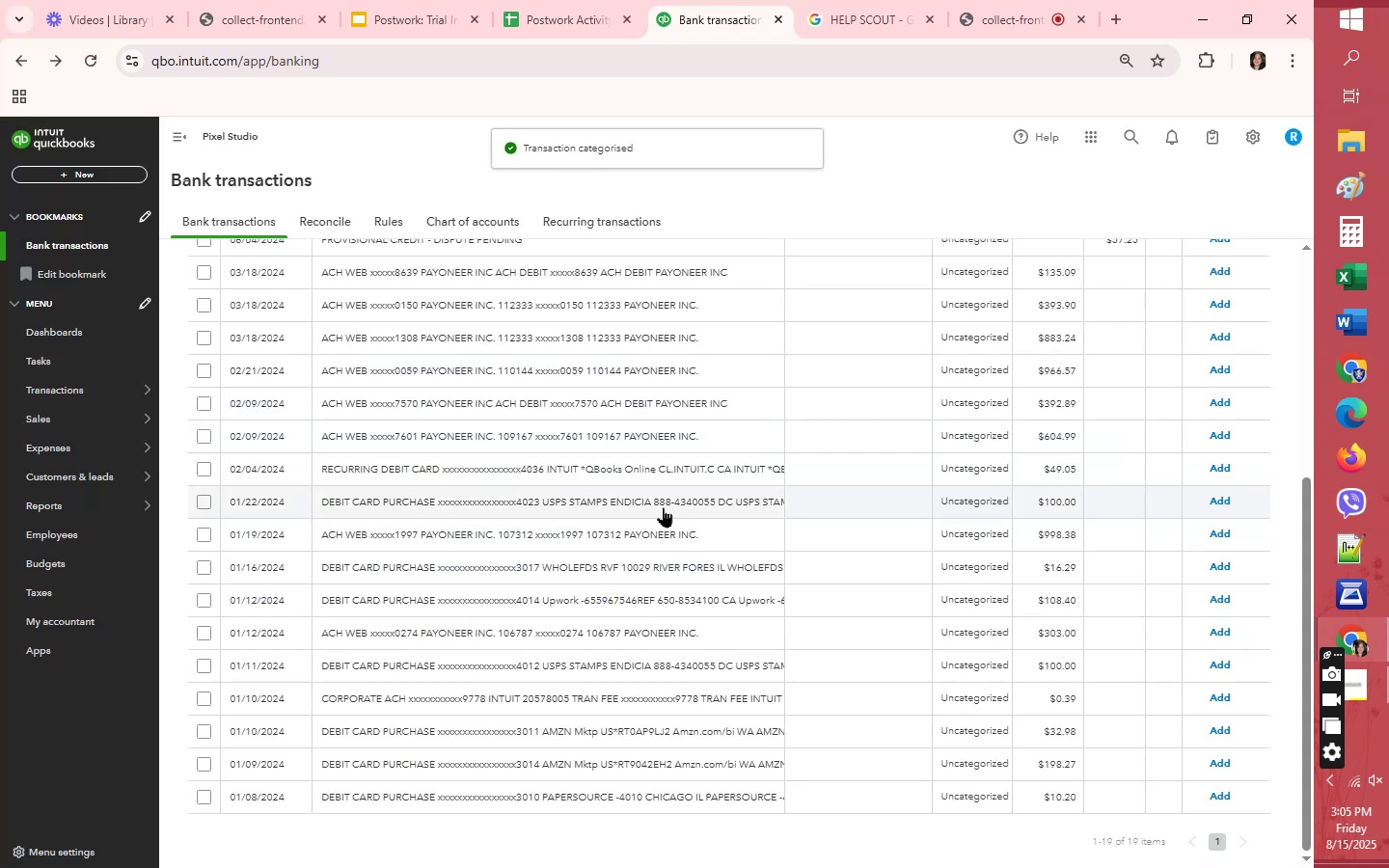 
left_click([875, 469])
 